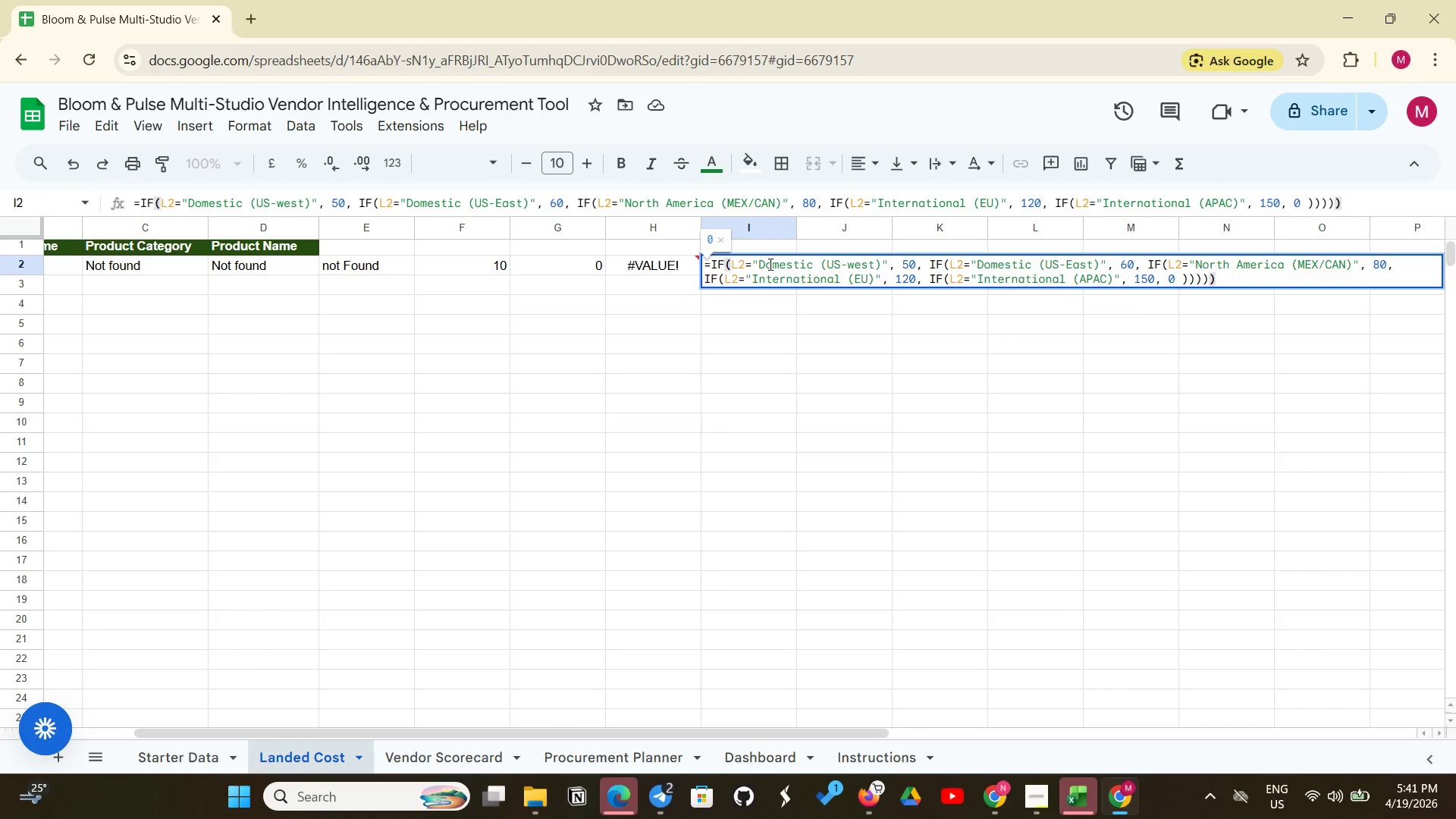 
key(Enter)
 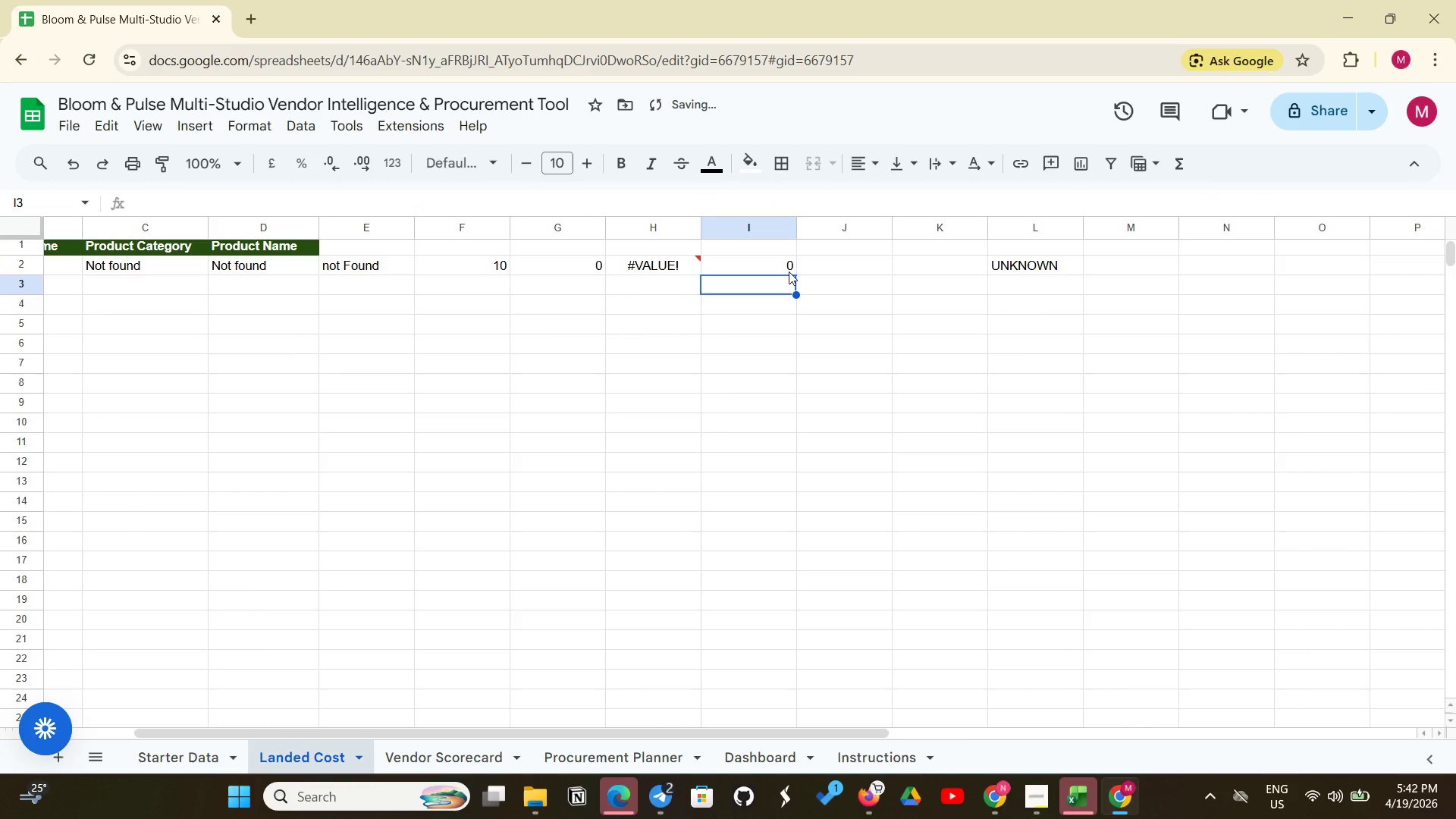 
left_click([780, 271])
 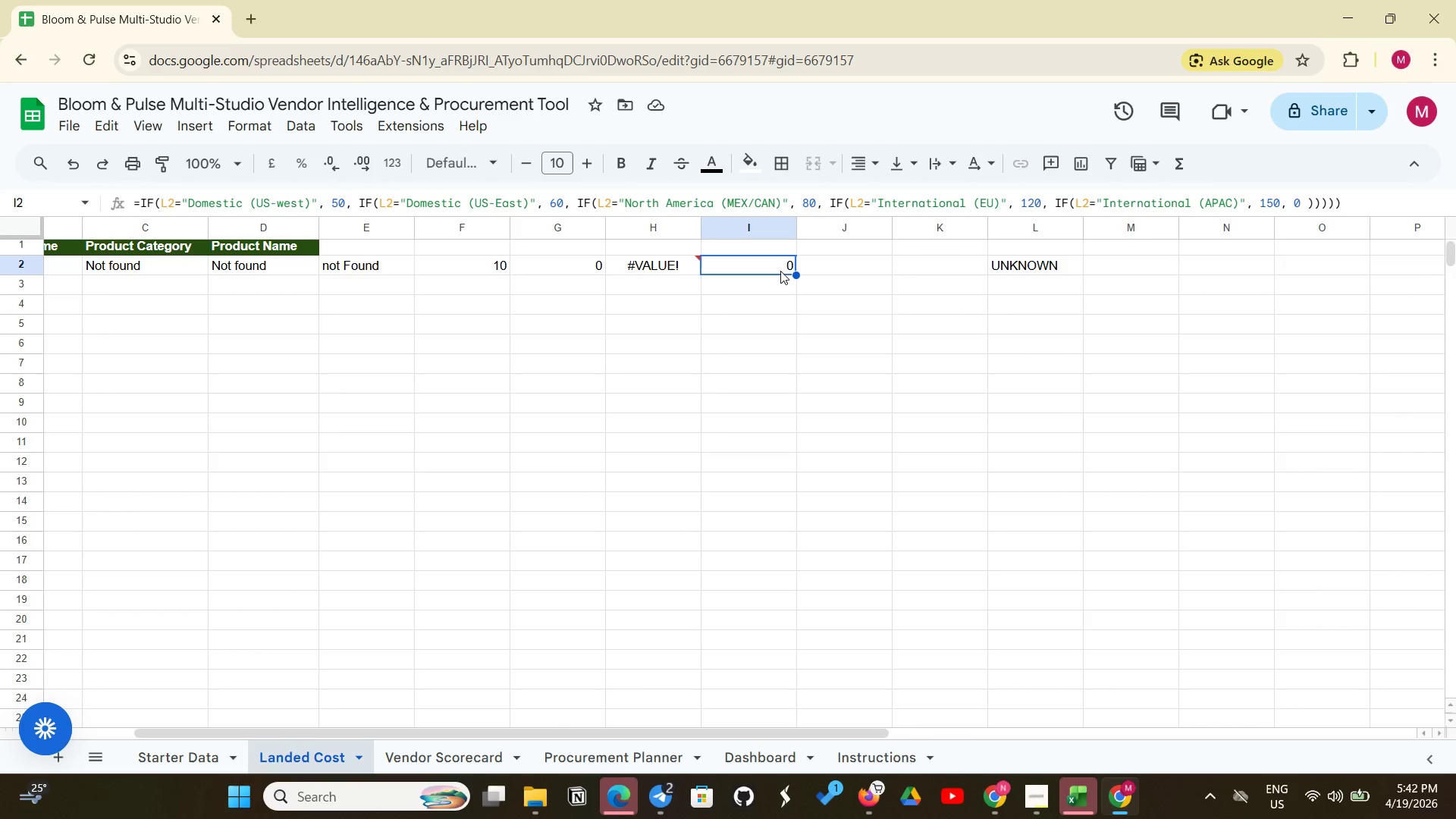 
wait(8.22)
 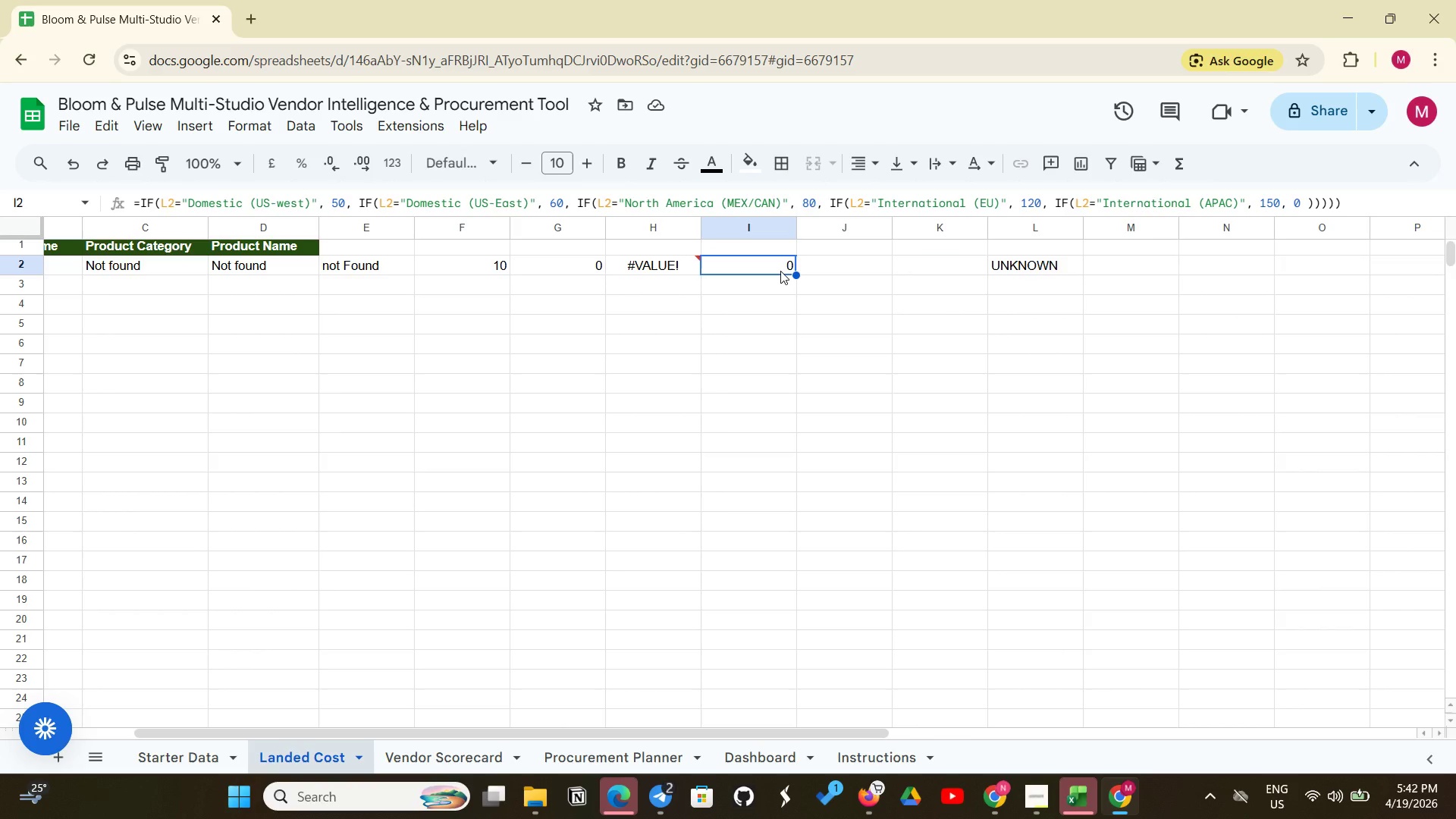 
left_click([846, 265])
 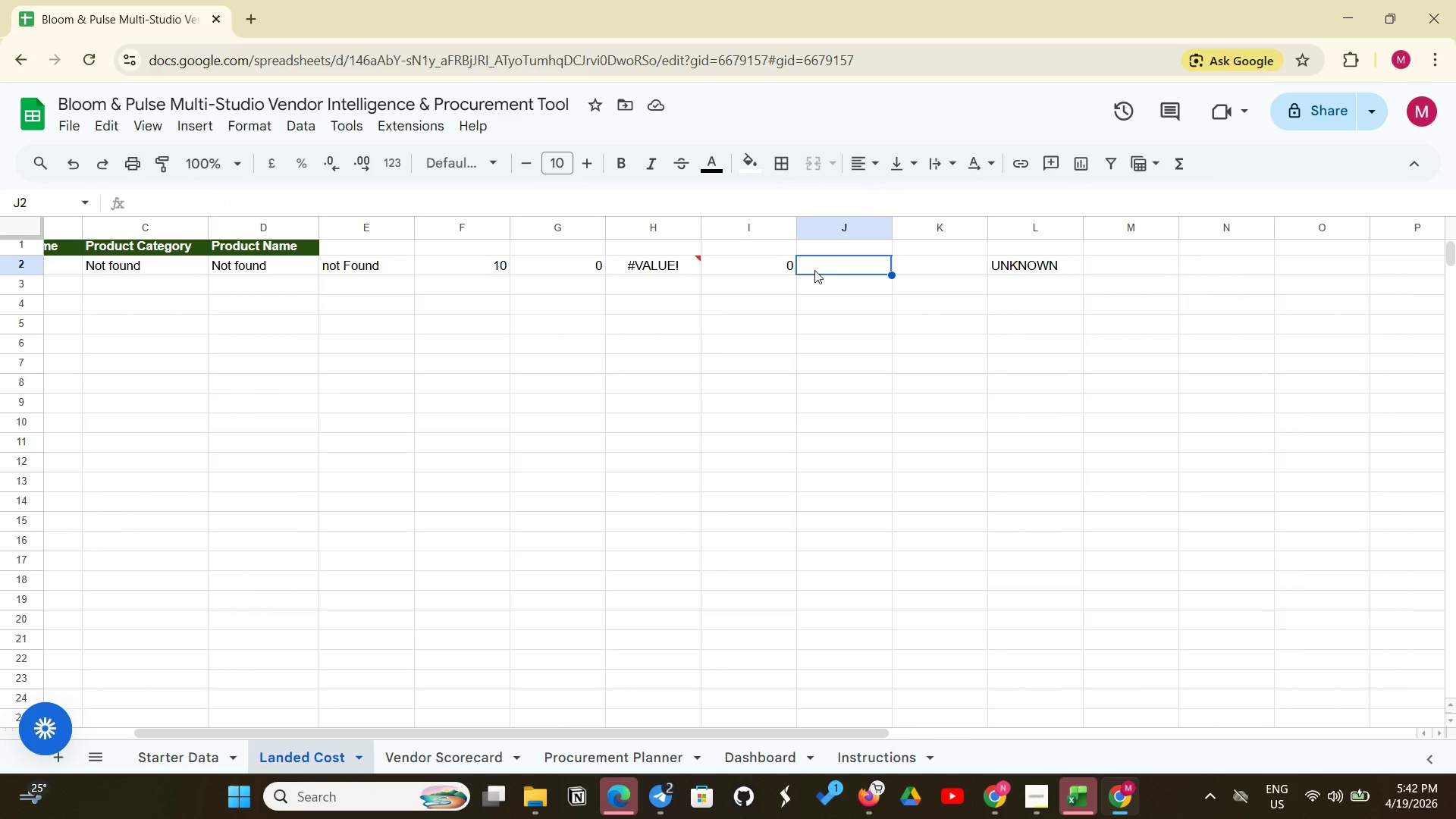 
type(=IF(R(L2="Internatiina)
key(Backspace)
key(Backspace)
key(Backspace)
key(Backspace)
type(onal (EU))
 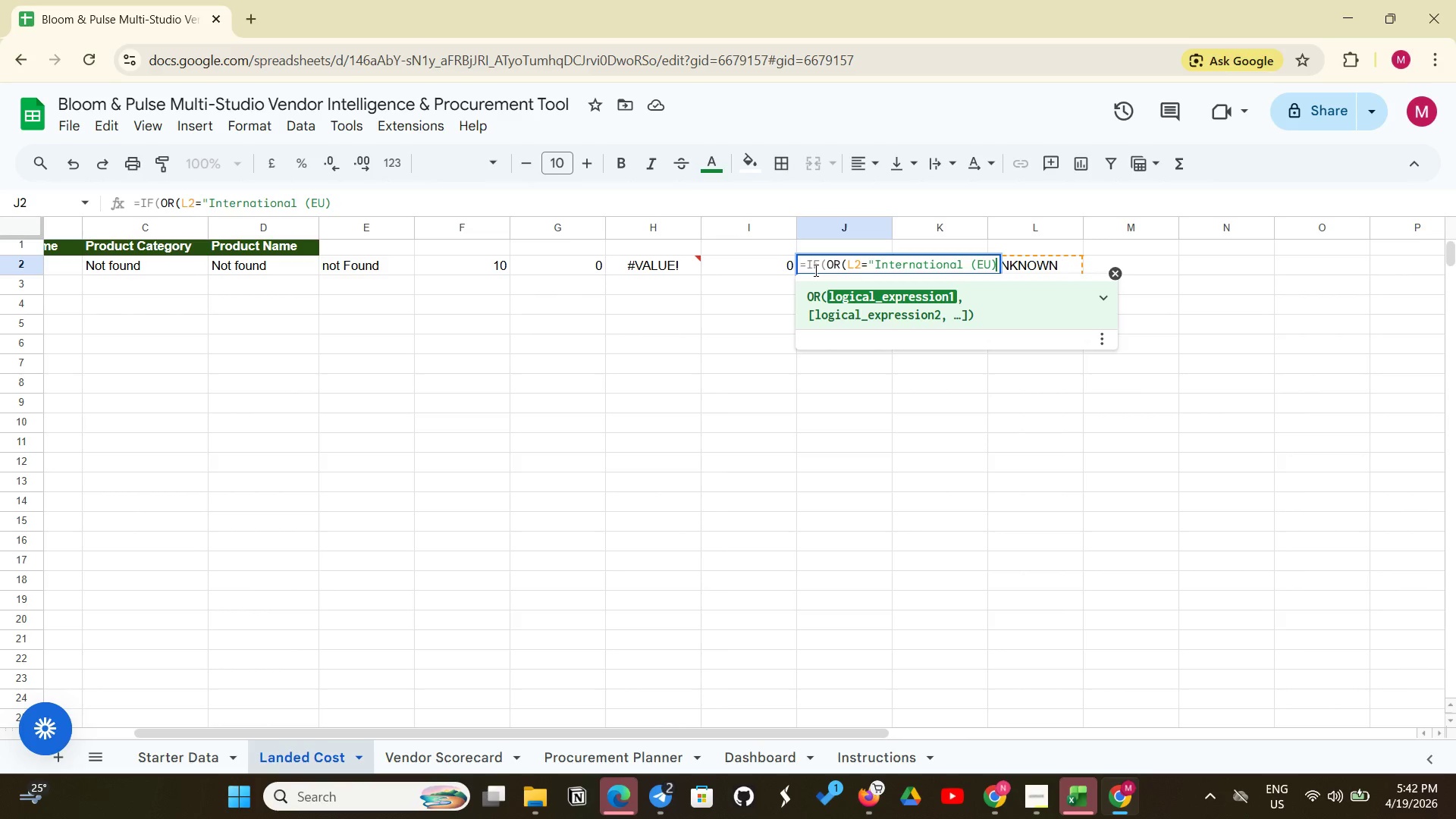 
type(", L2=I)
key(Backspace)
type("International )
 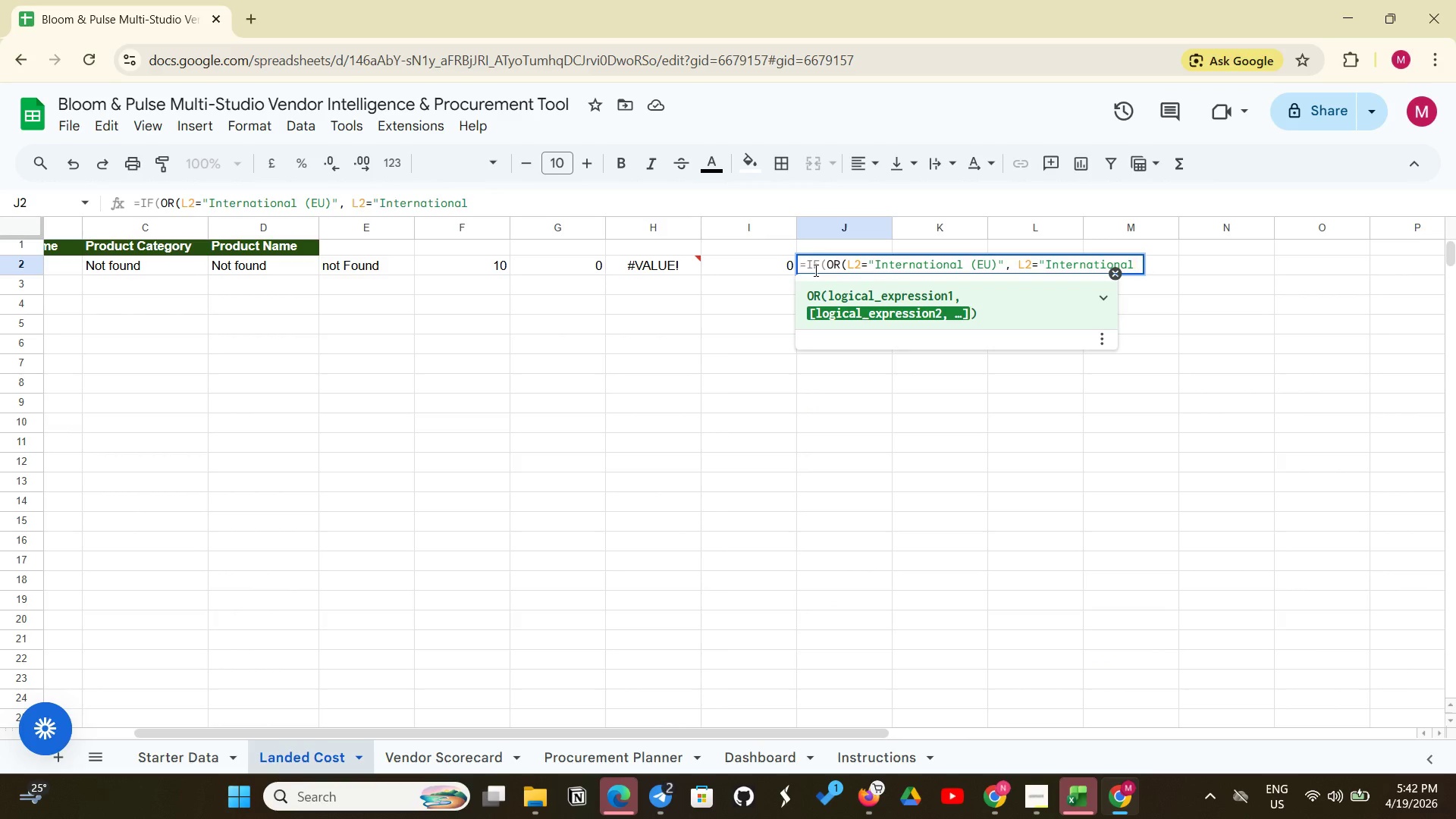 
type((APAC))
 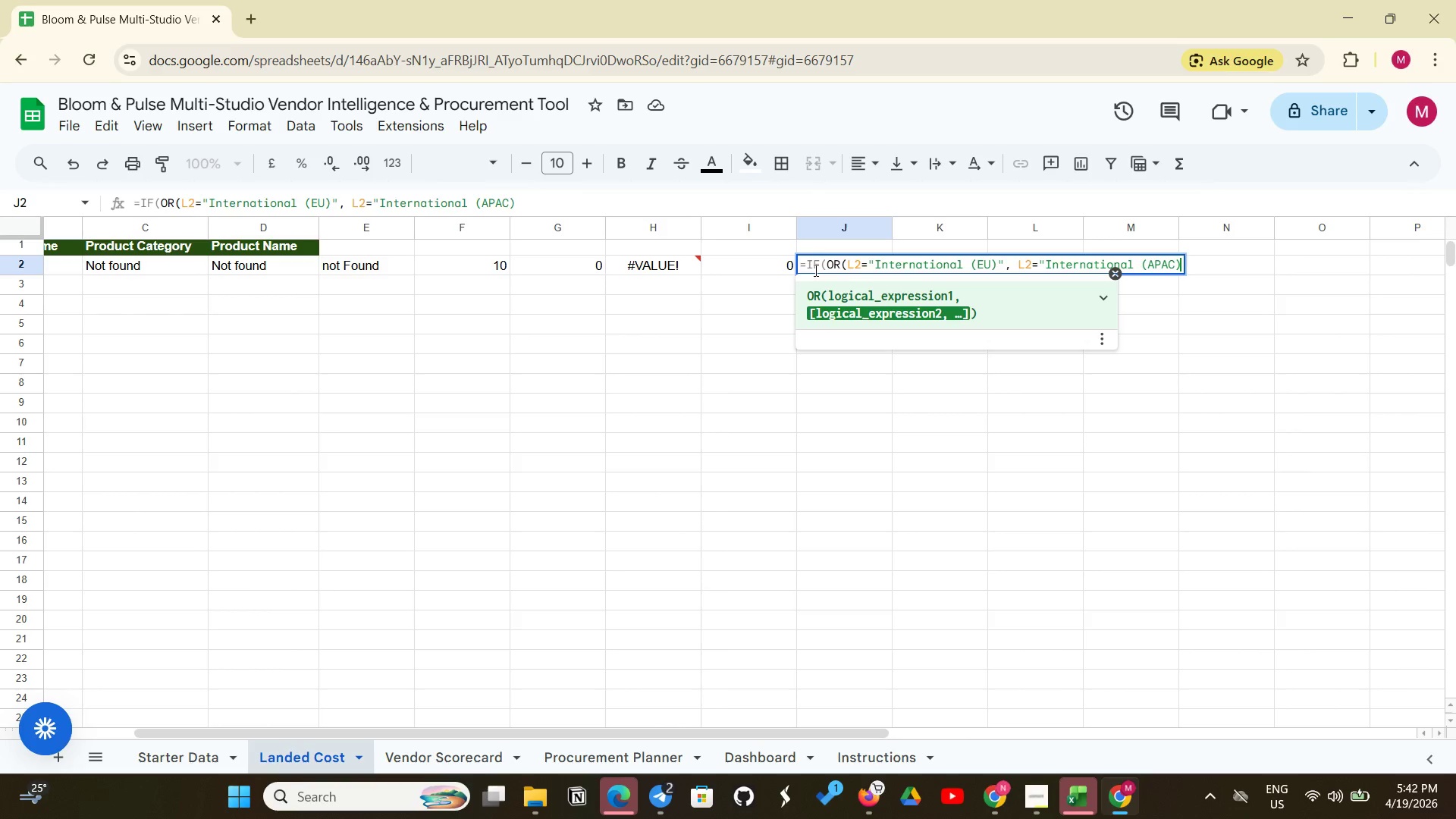 
type("), H2*)
key(Backspace)
type( * 0.1, 0))
 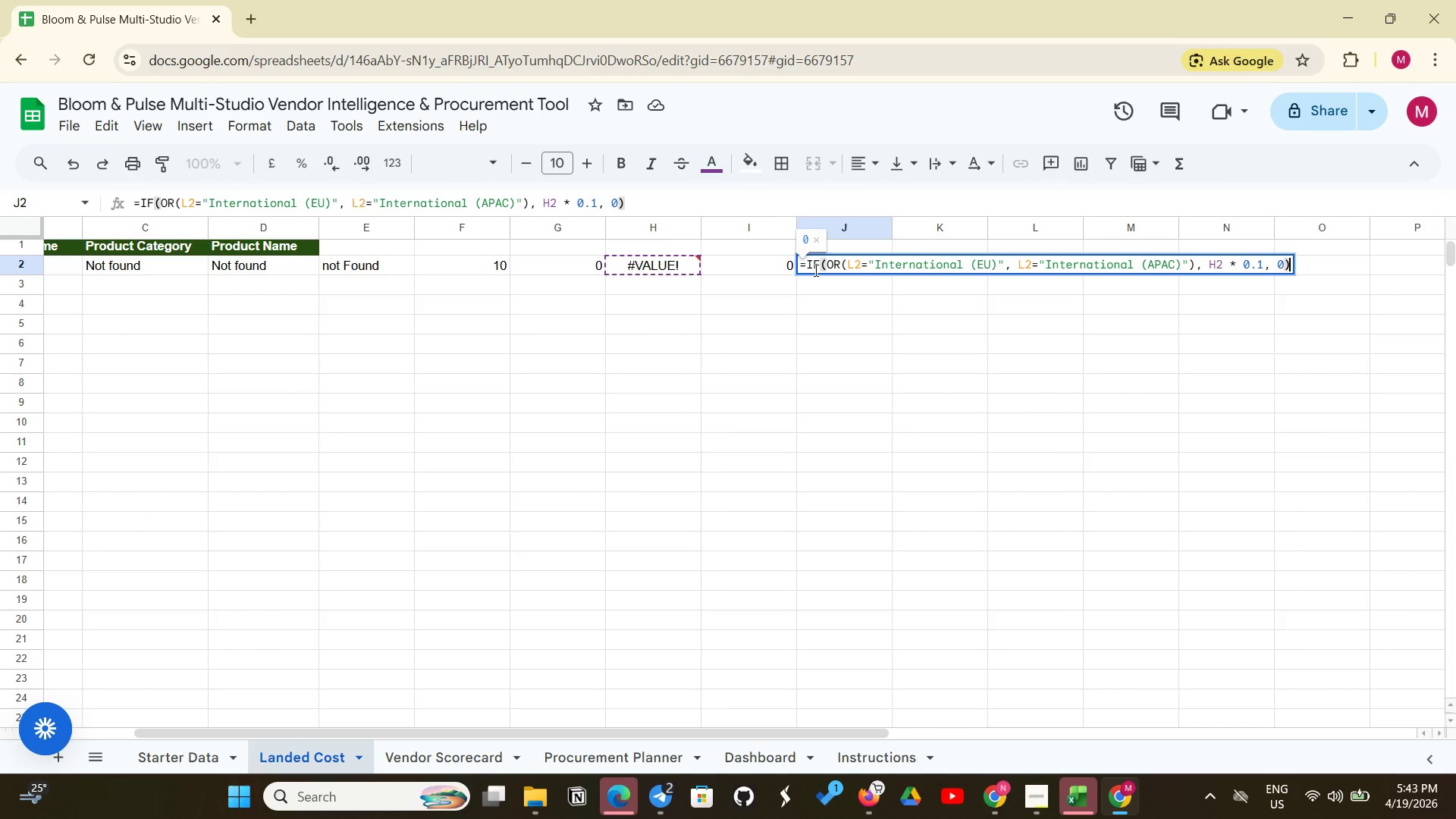 
key(Enter)
 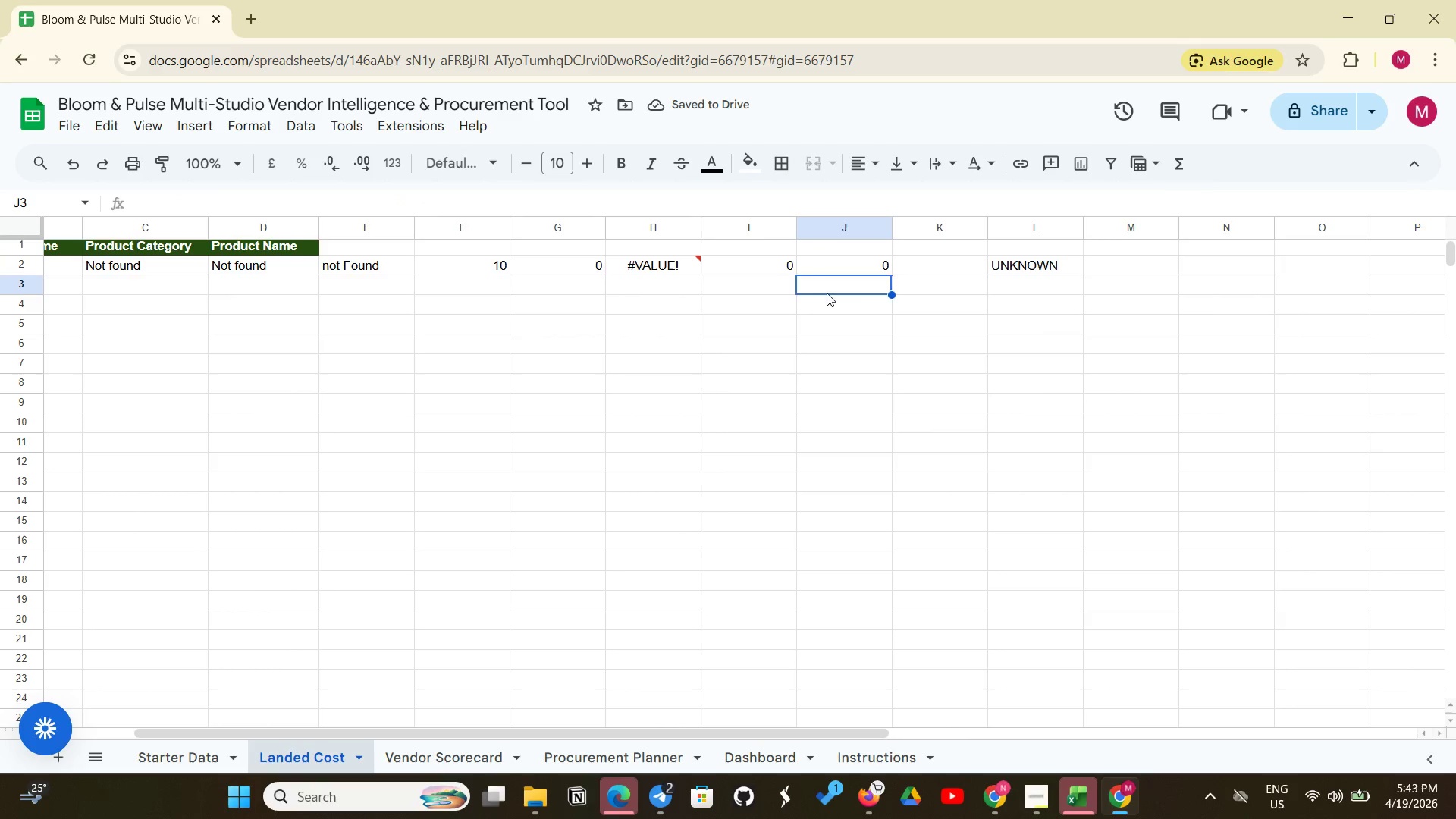 
wait(6.3)
 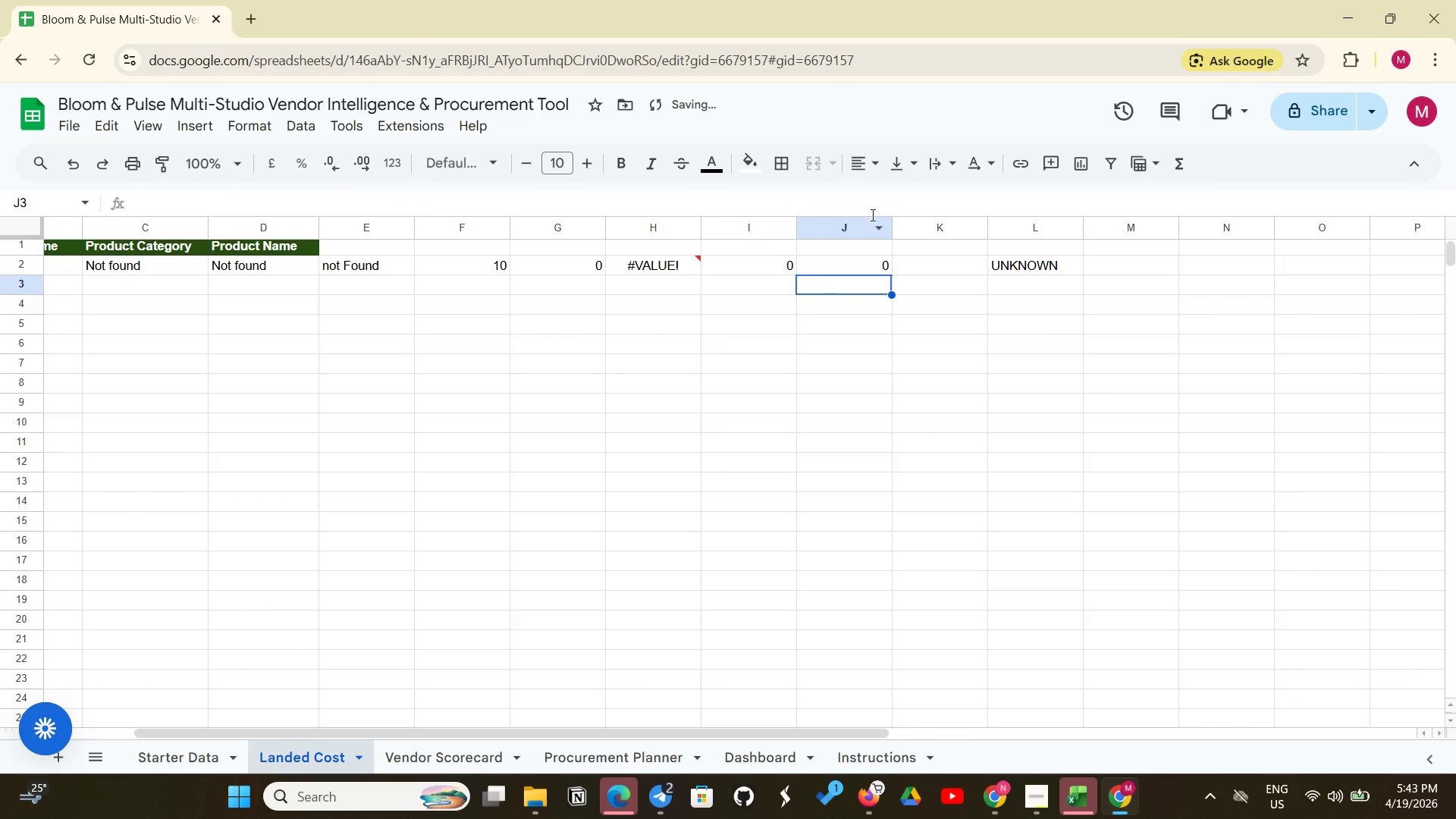 
left_click([931, 268])
 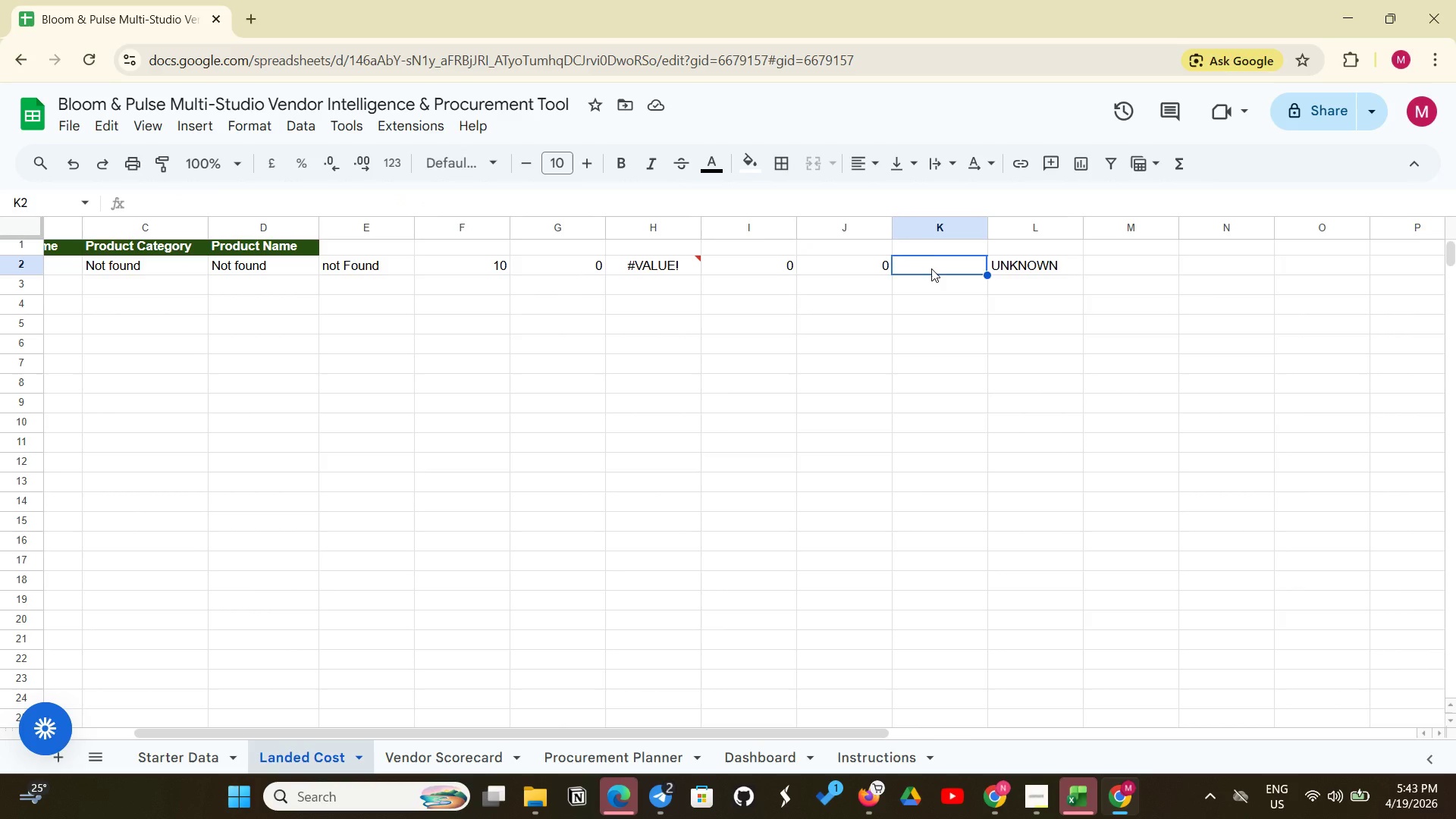 
type(= H2 + I2 + J2)
 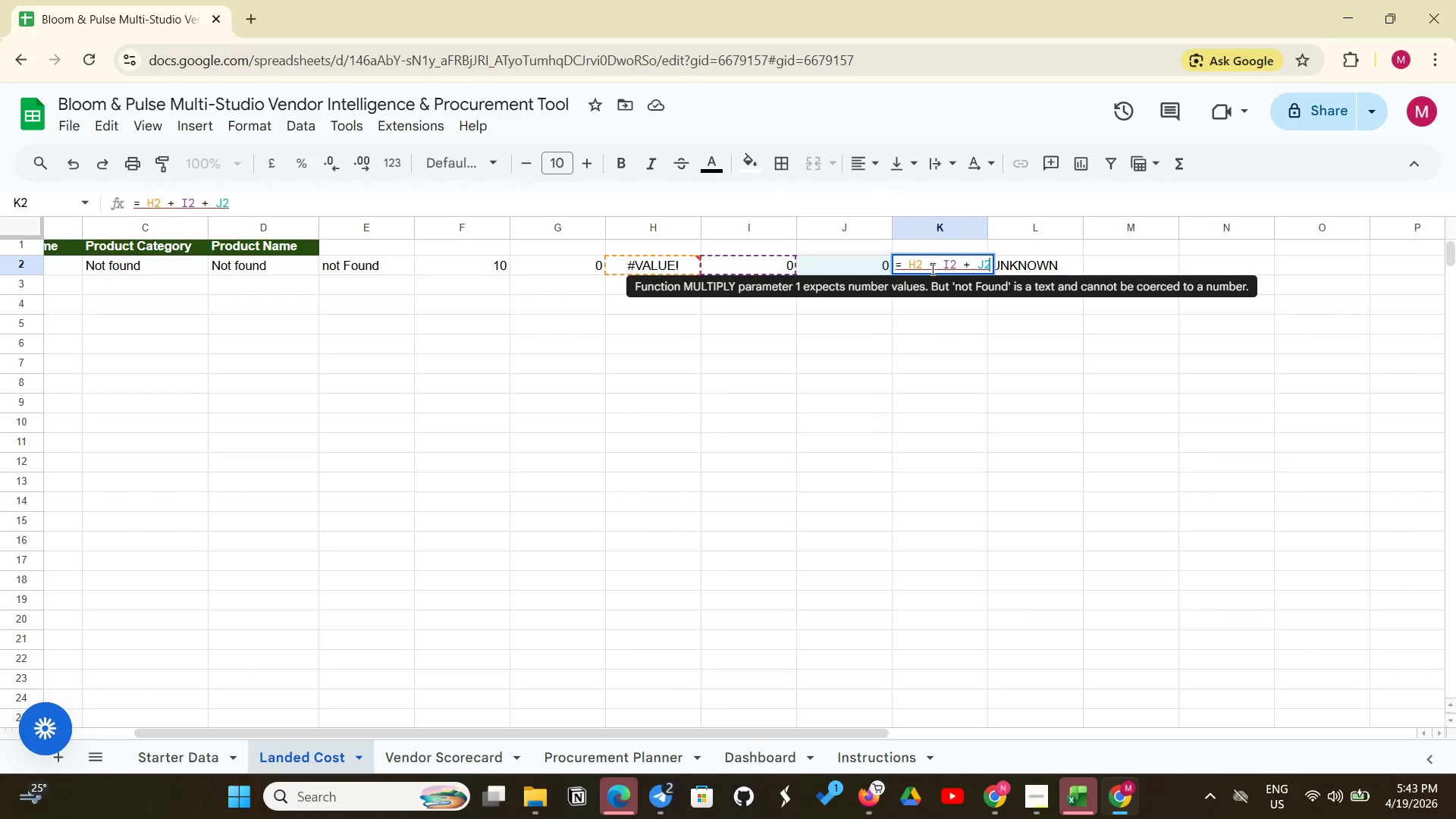 
key(Enter)
 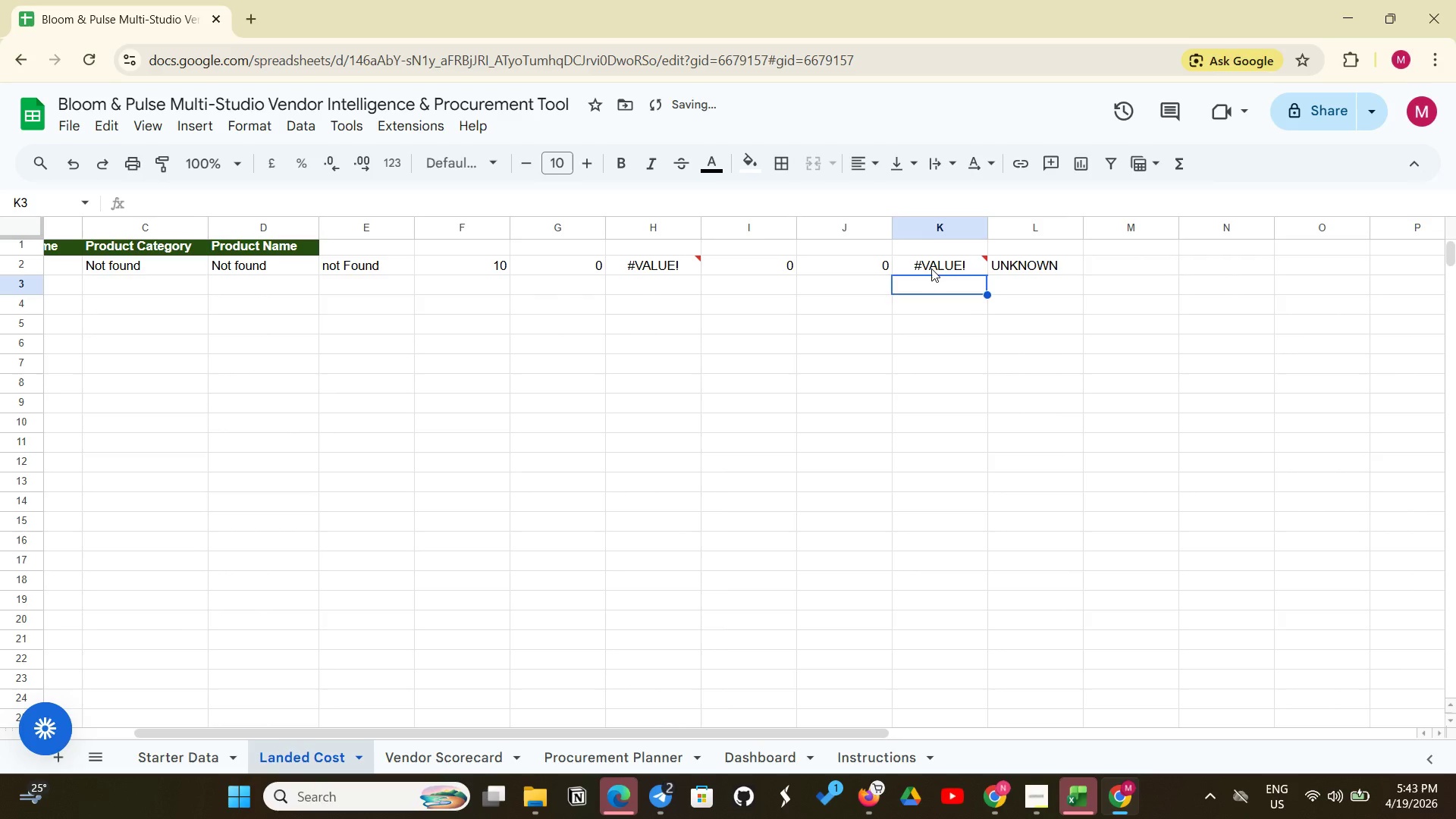 
left_click([931, 268])
 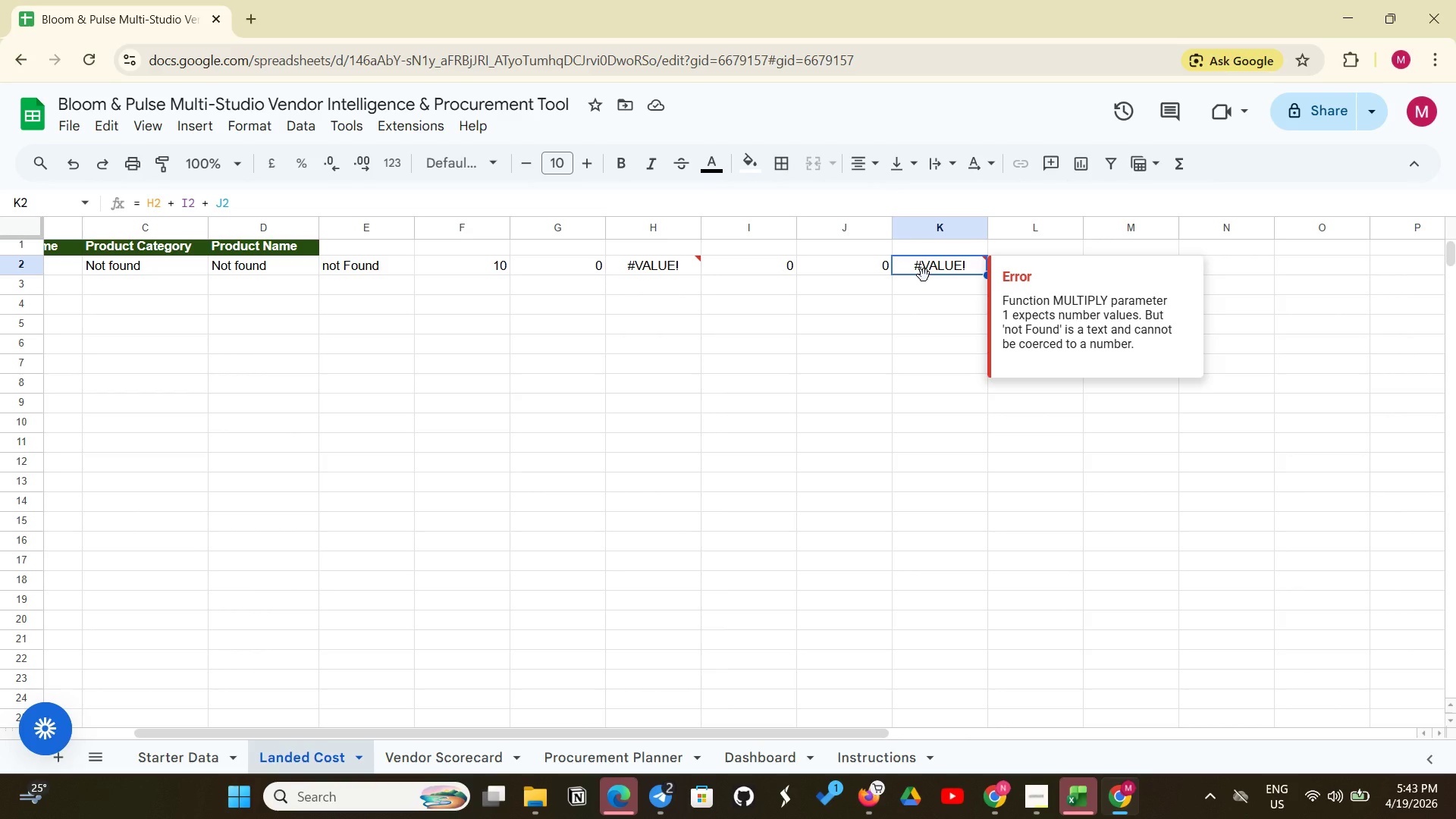 
wait(7.69)
 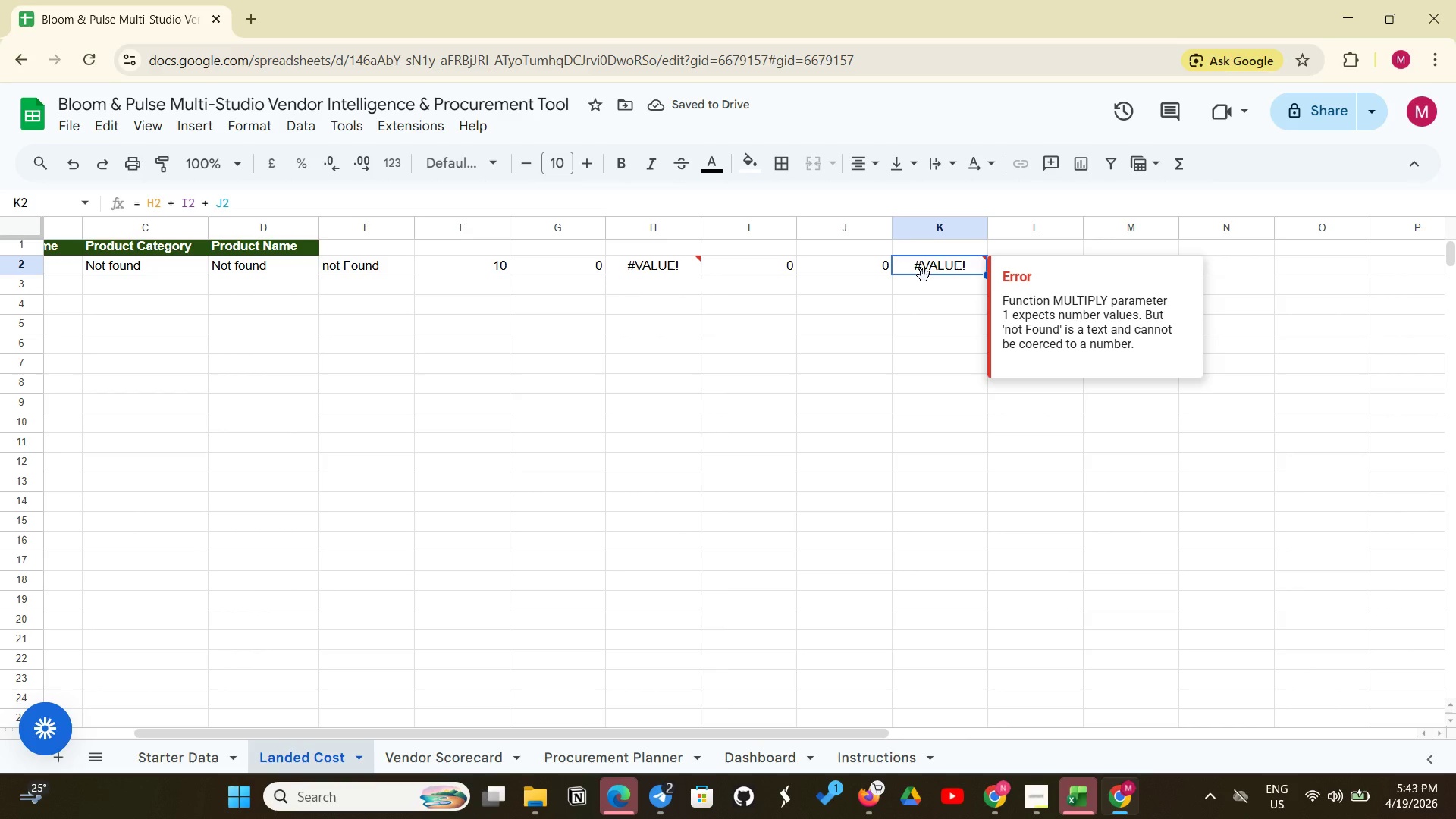 
left_click([661, 567])
 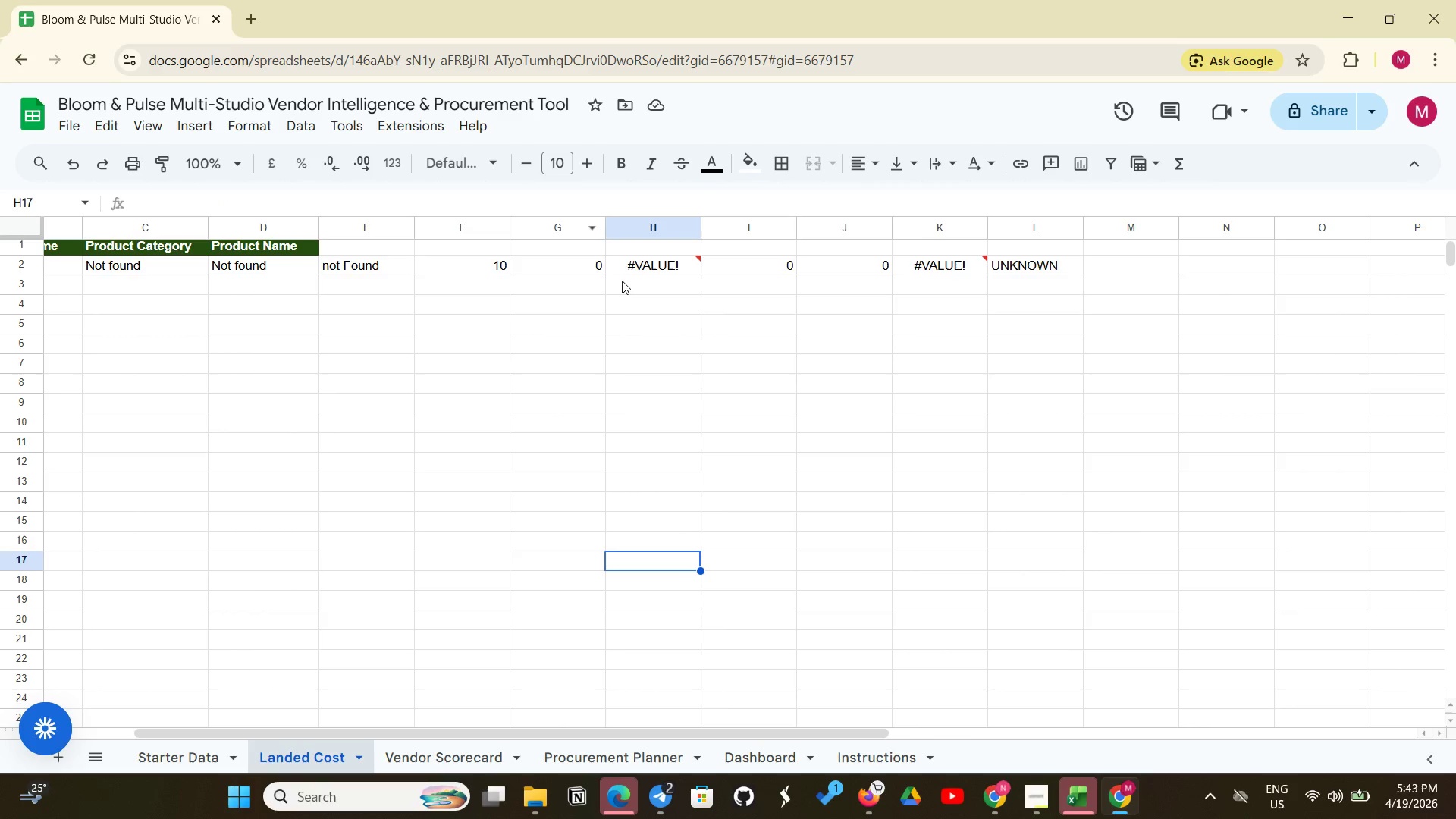 
left_click([629, 265])
 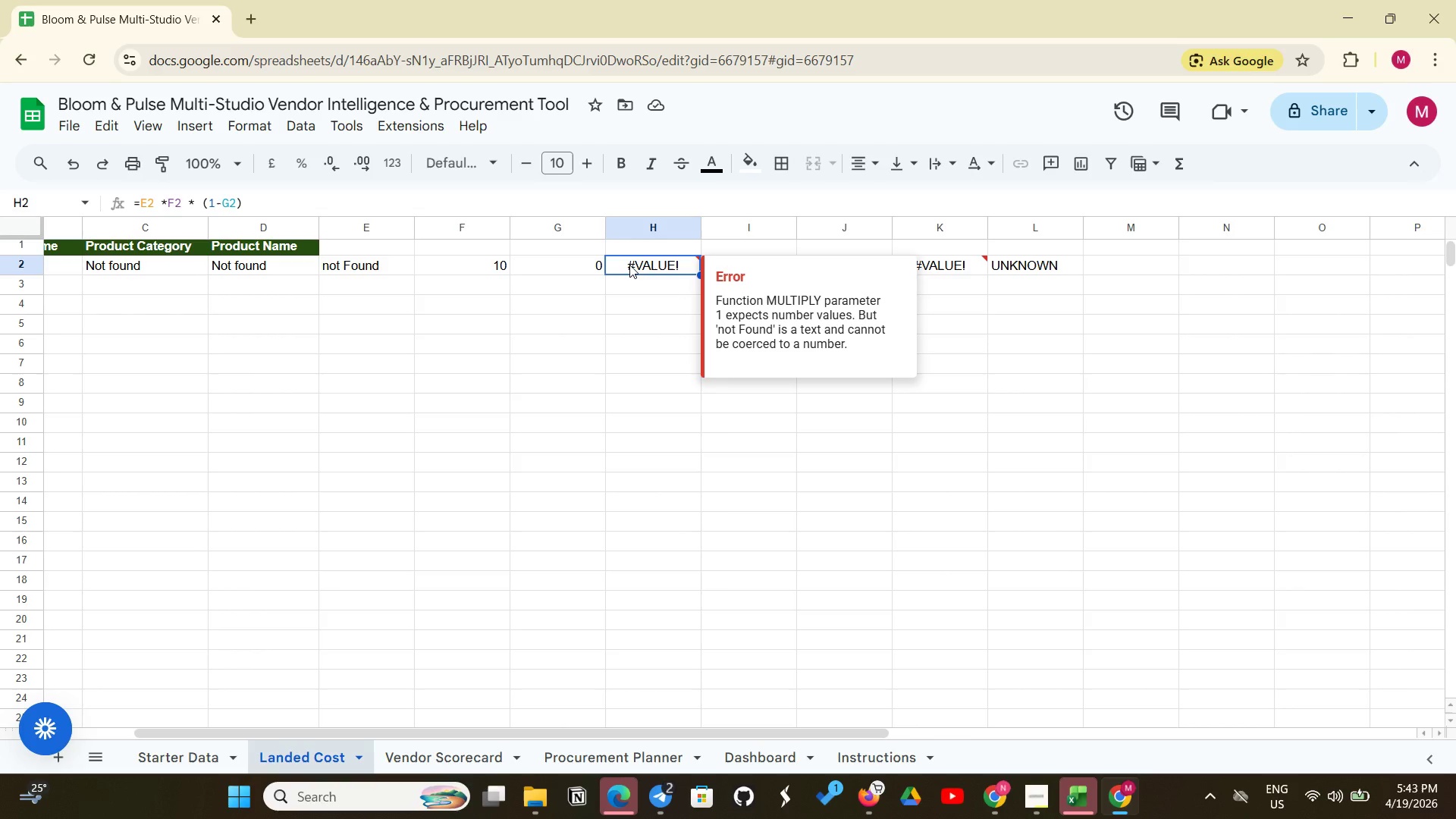 
wait(8.08)
 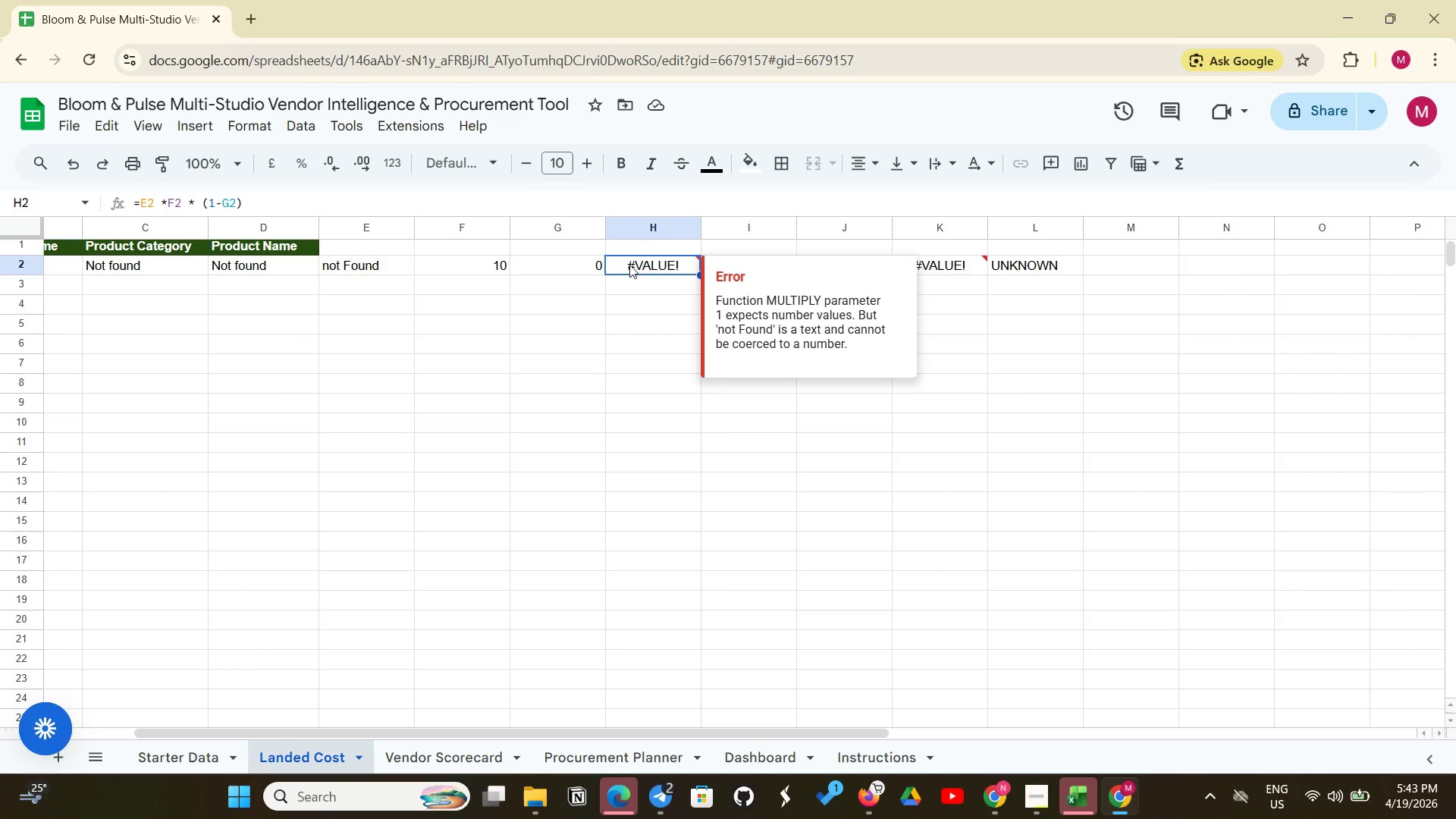 
left_click([223, 203])
 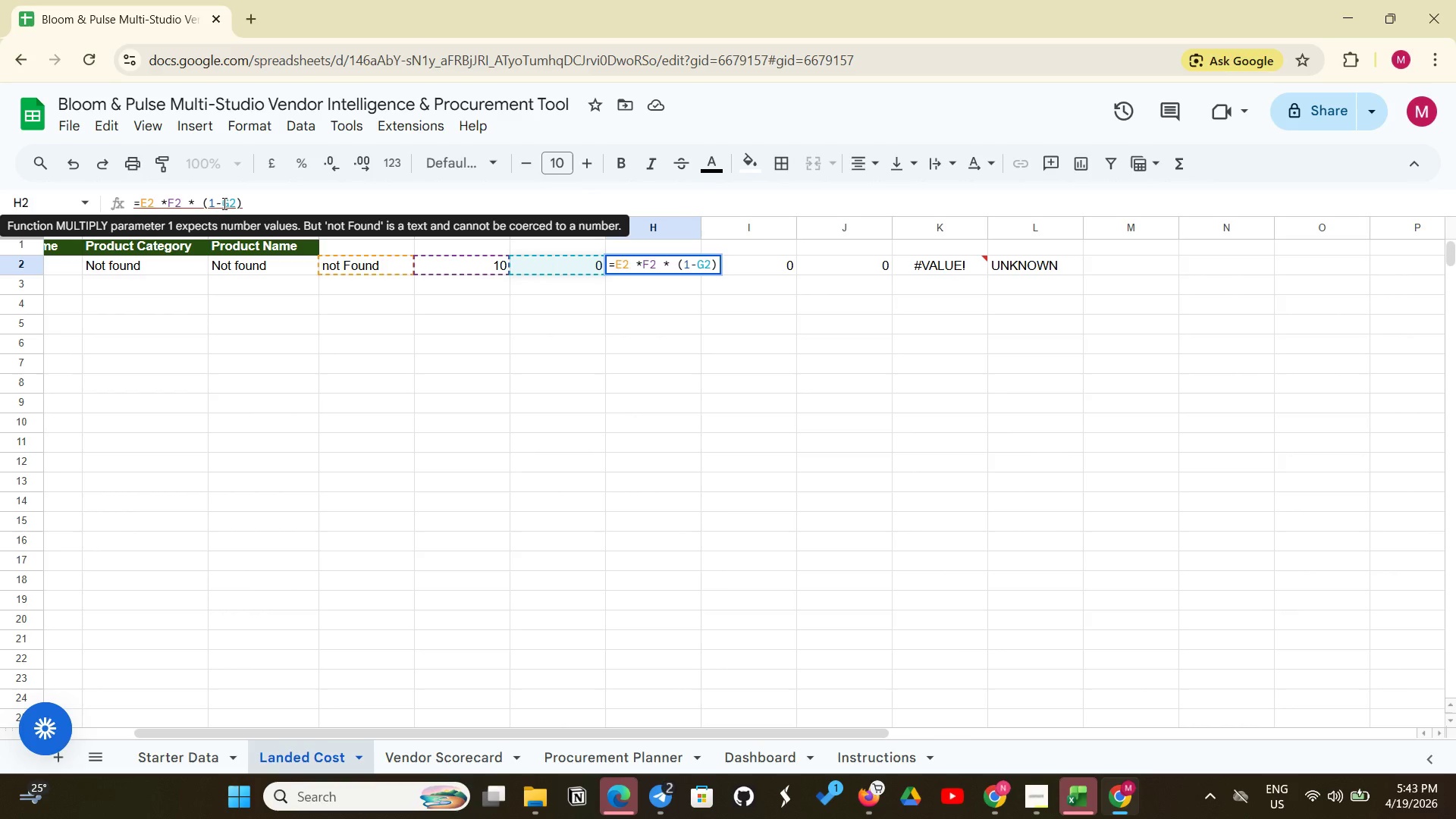 
key(Space)
 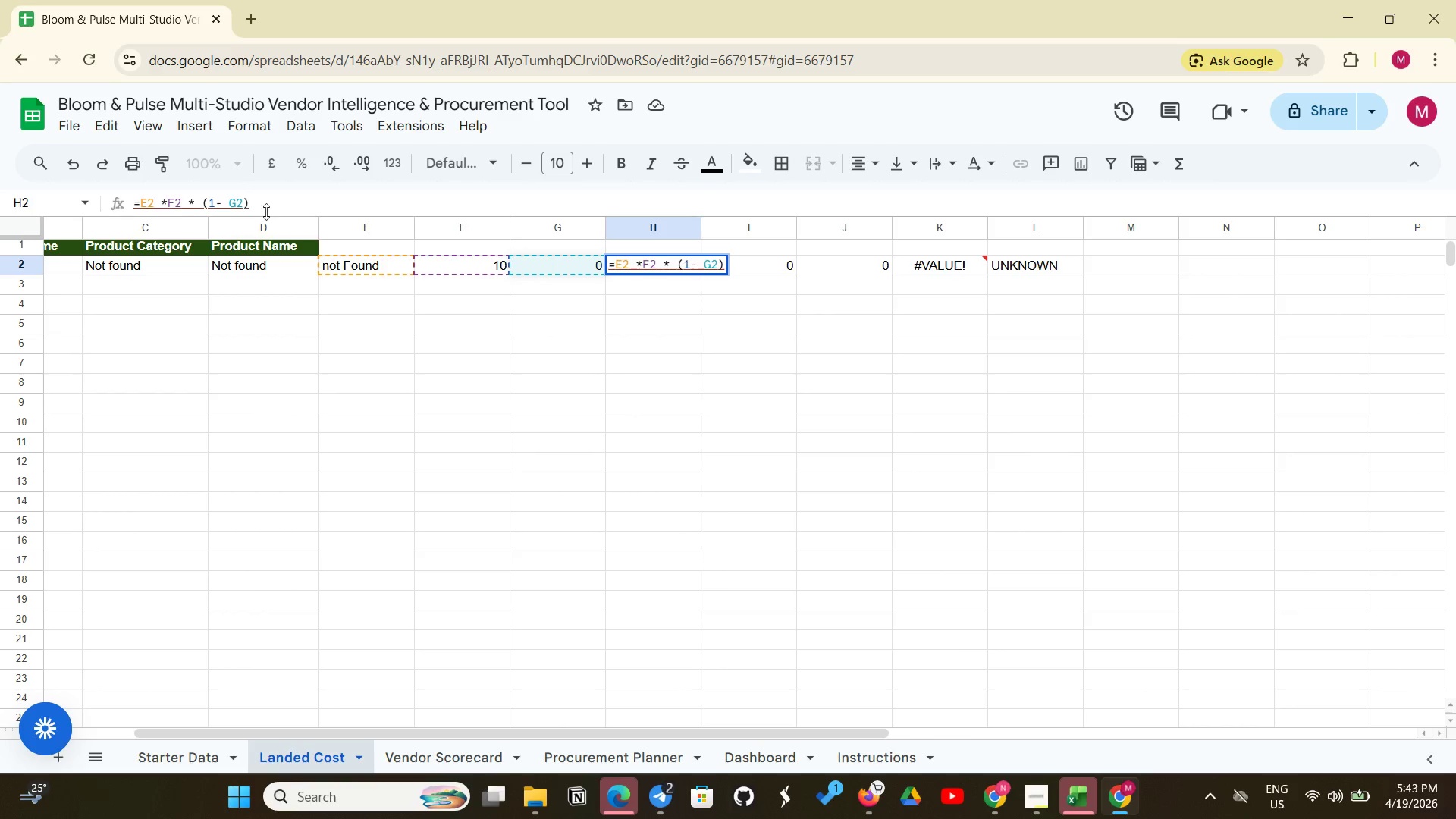 
left_click([269, 211])
 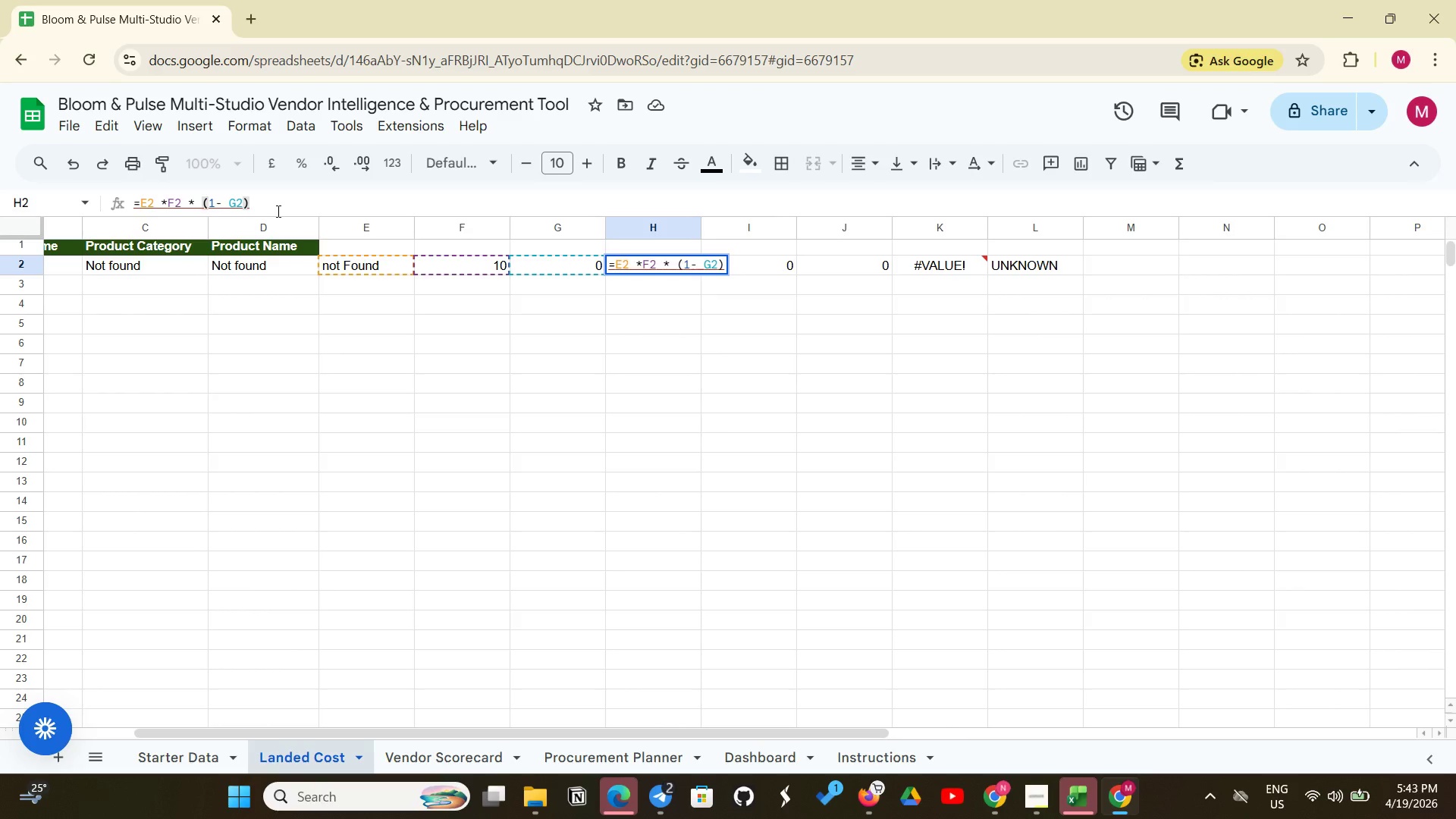 
key(Enter)
 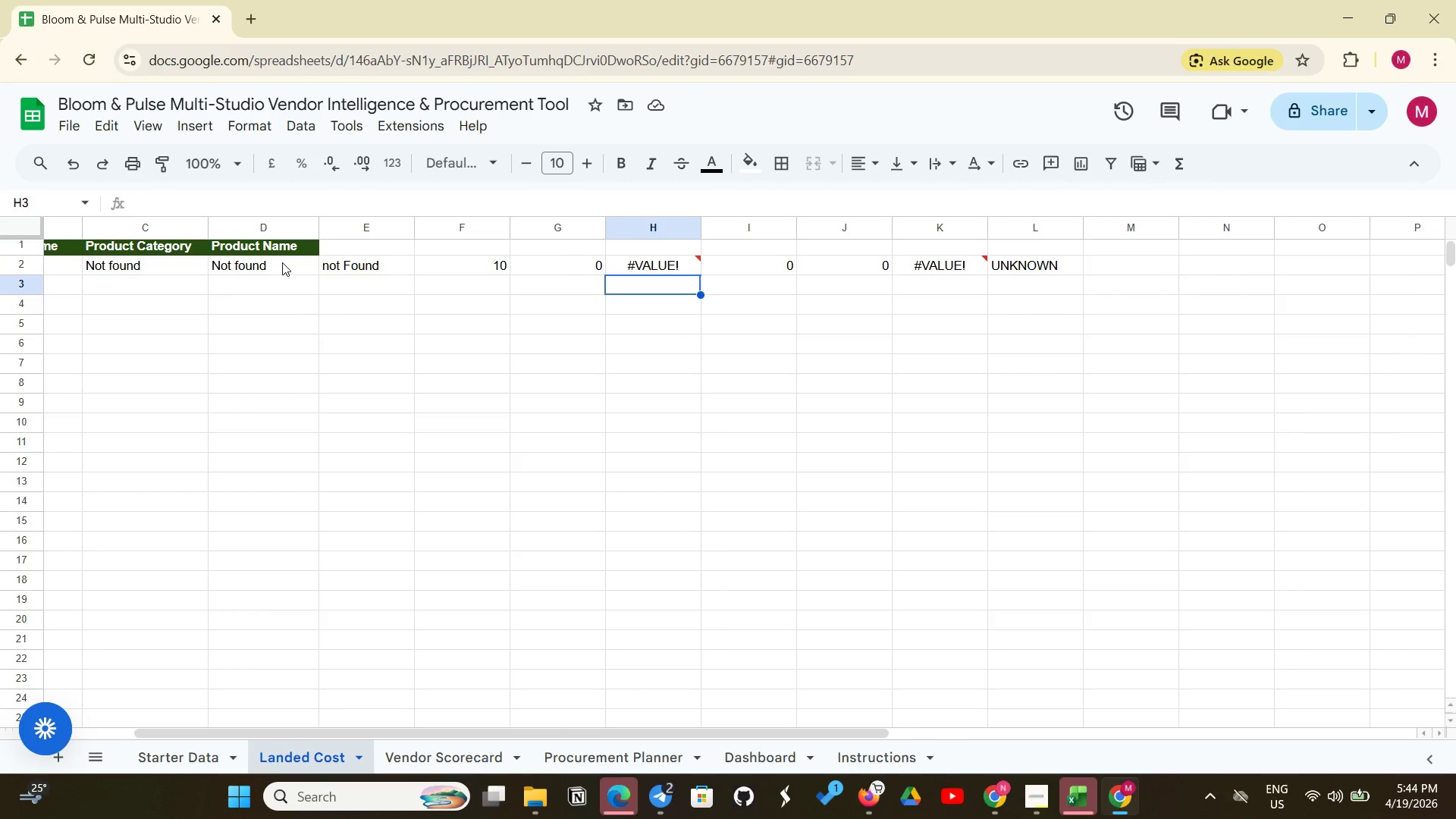 
wait(10.42)
 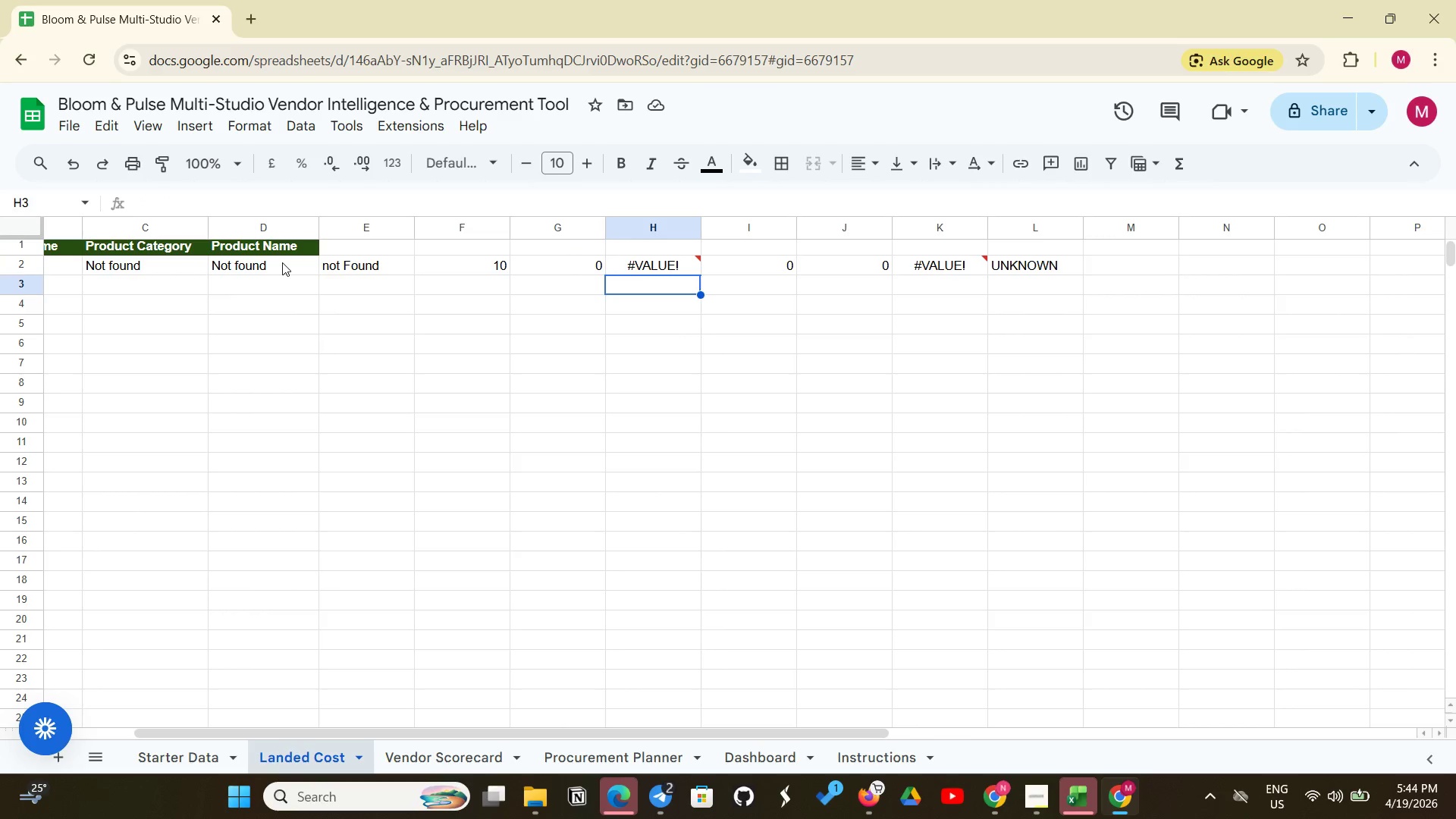 
left_click([109, 273])
 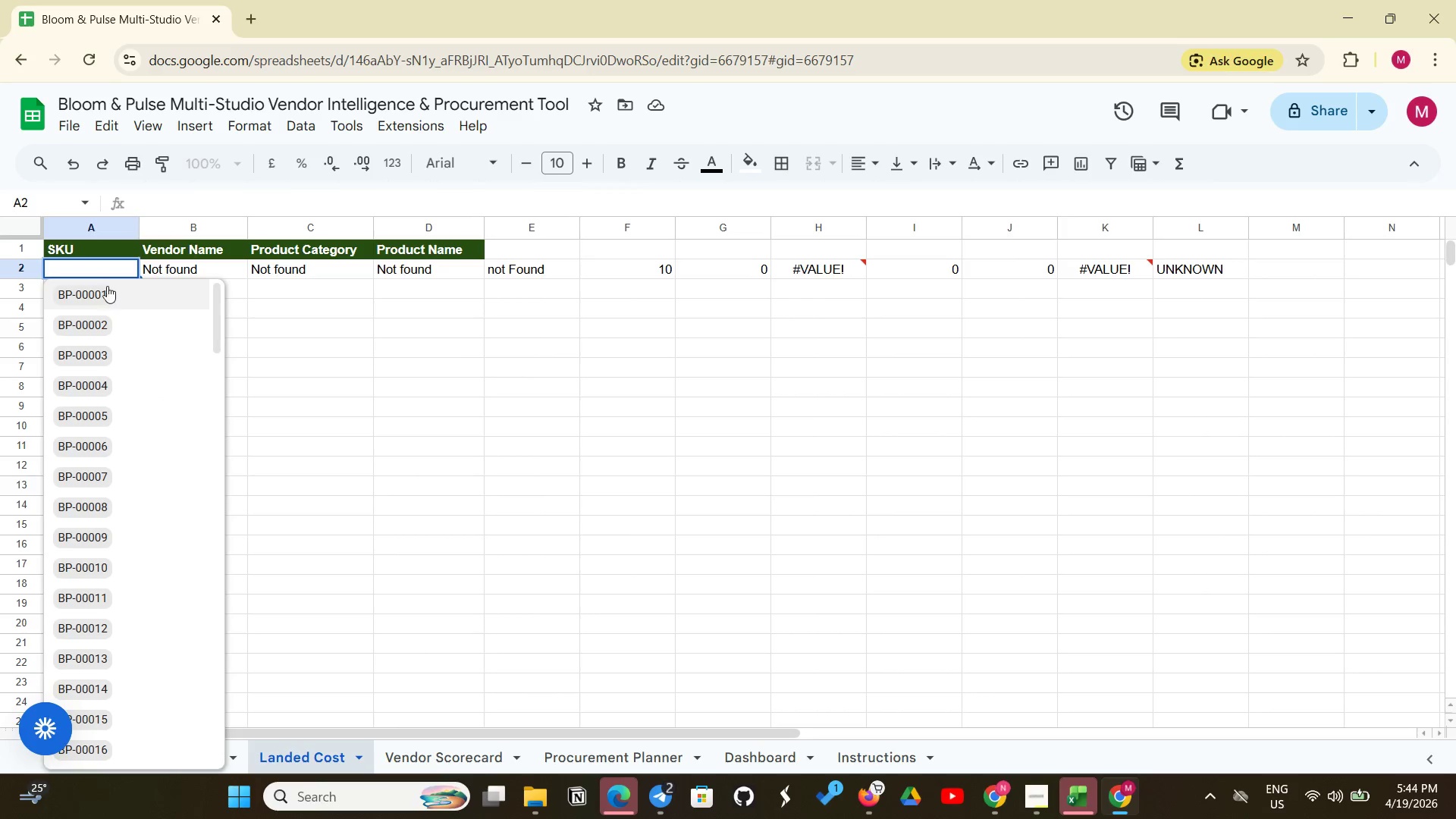 
left_click([102, 300])
 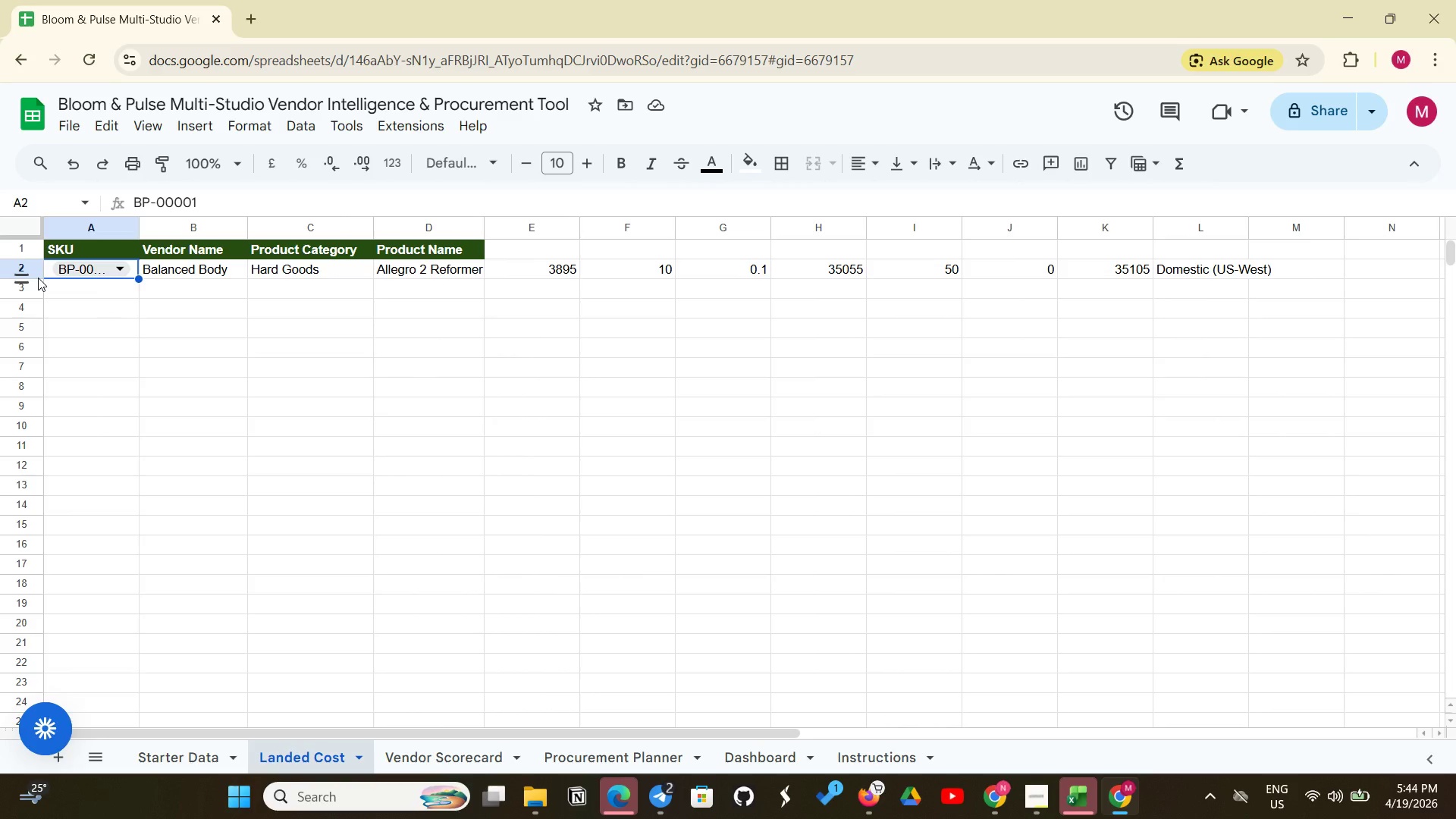 
wait(33.25)
 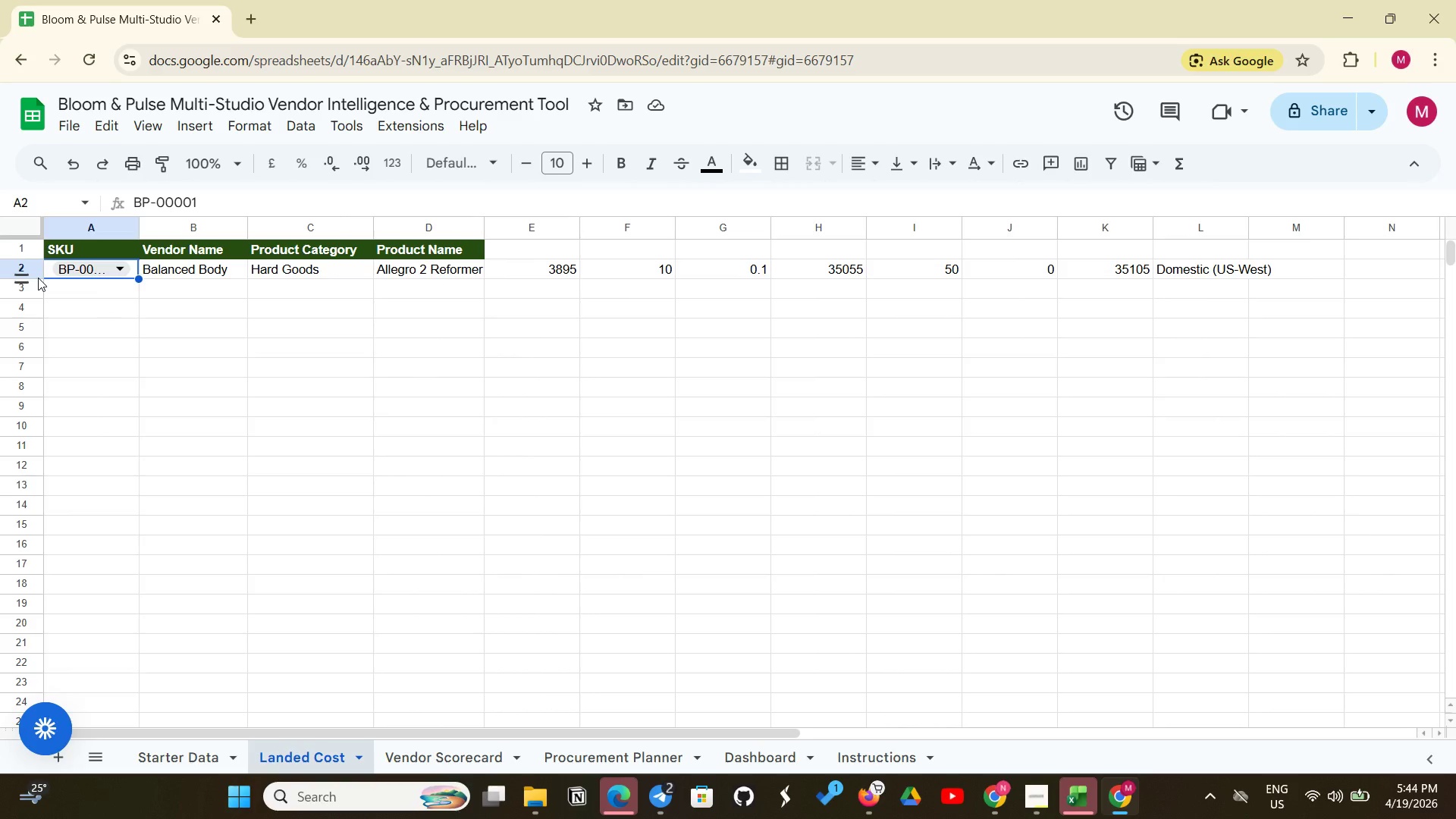 
left_click([534, 249])
 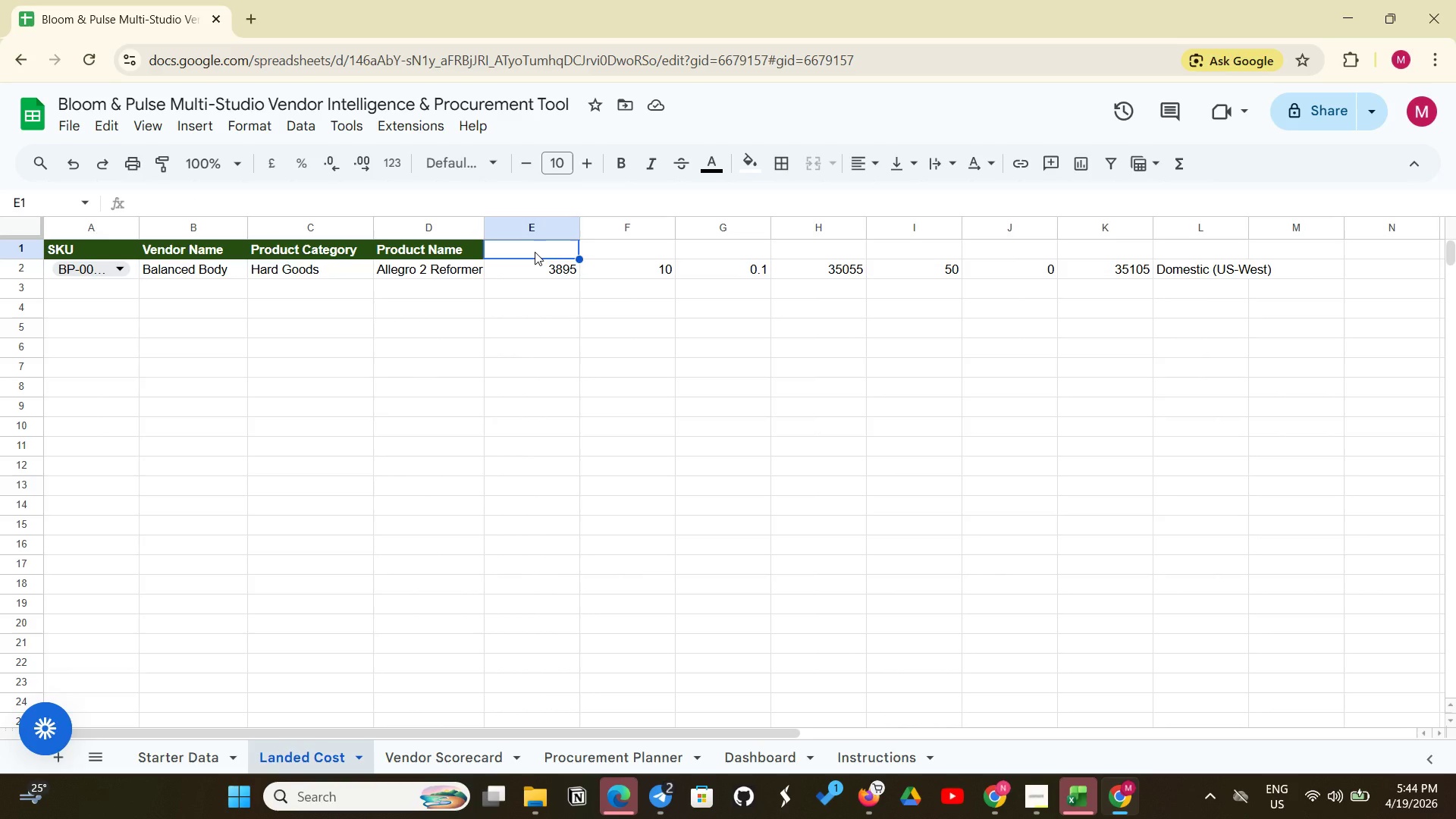 
type(Unit Price)
 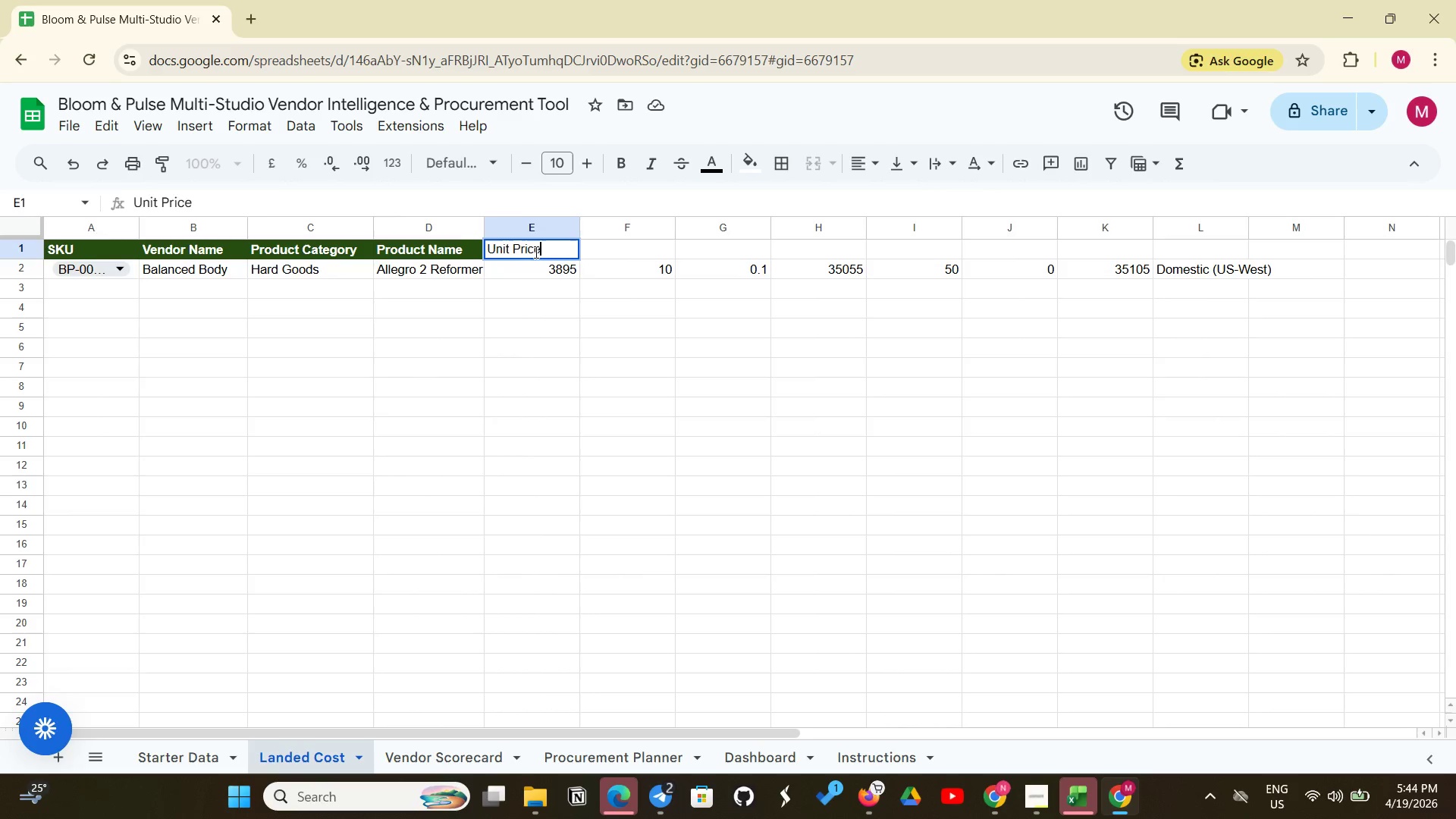 
key(Enter)
 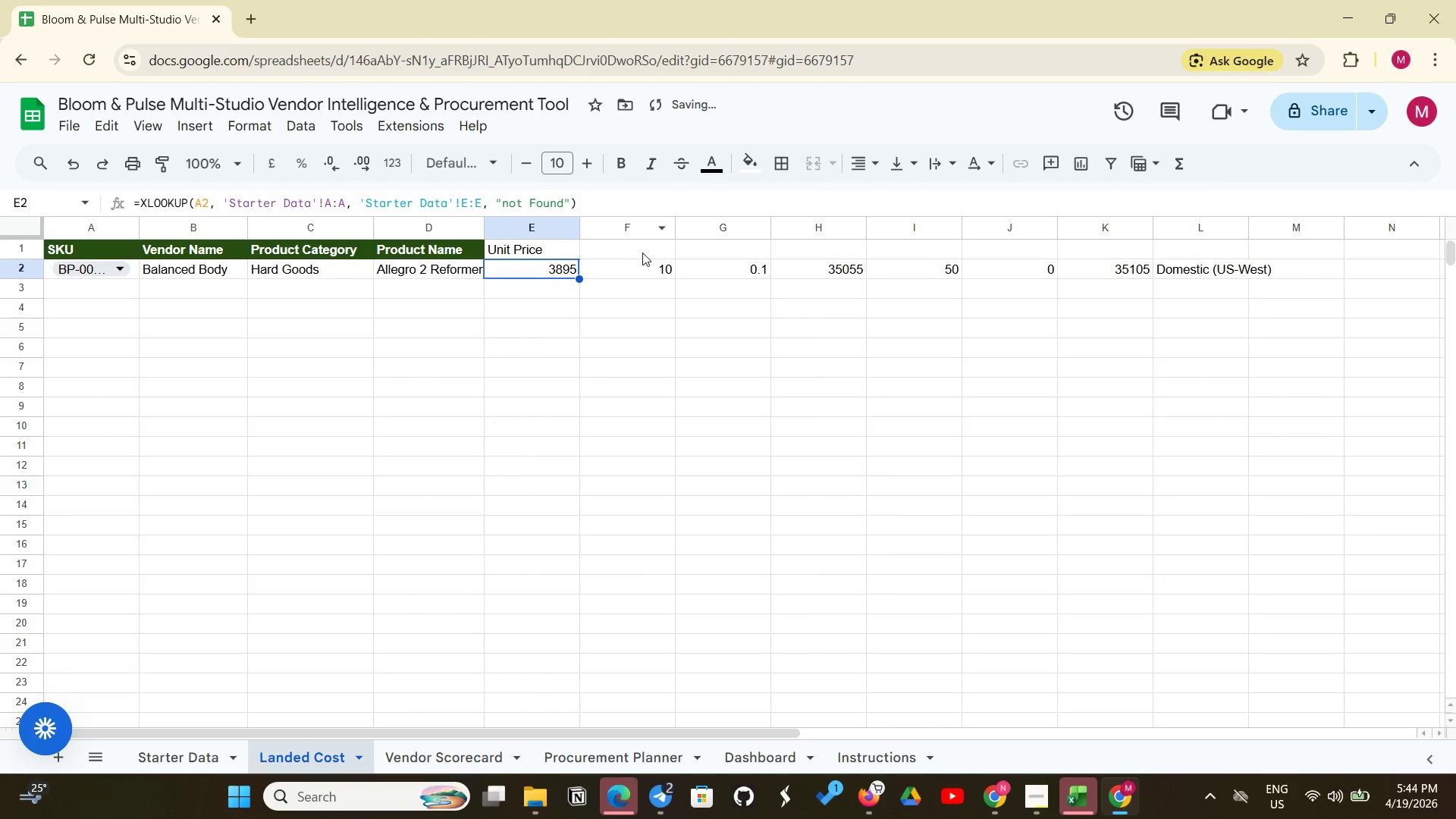 
left_click([642, 253])
 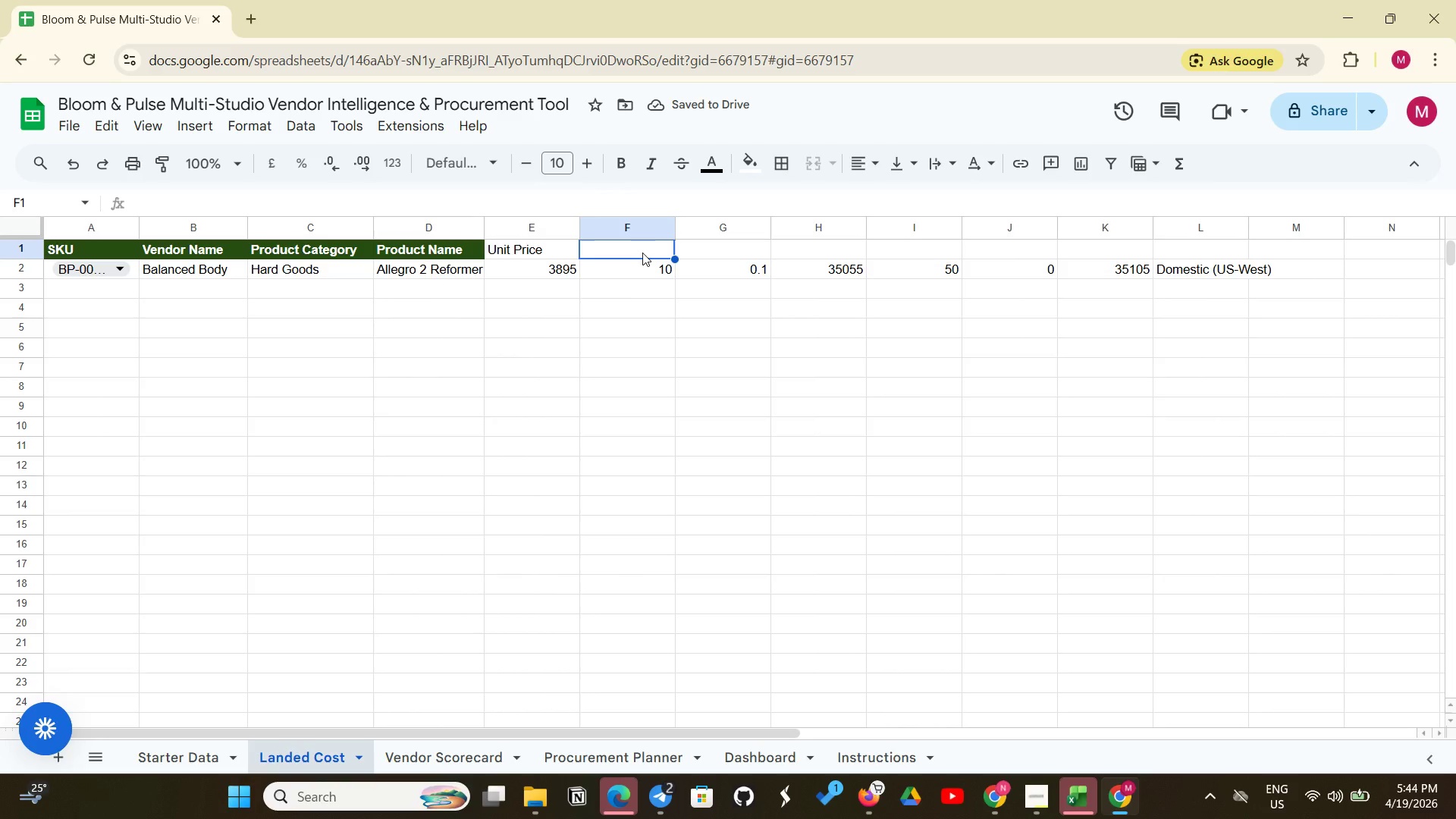 
type(Quantity)
 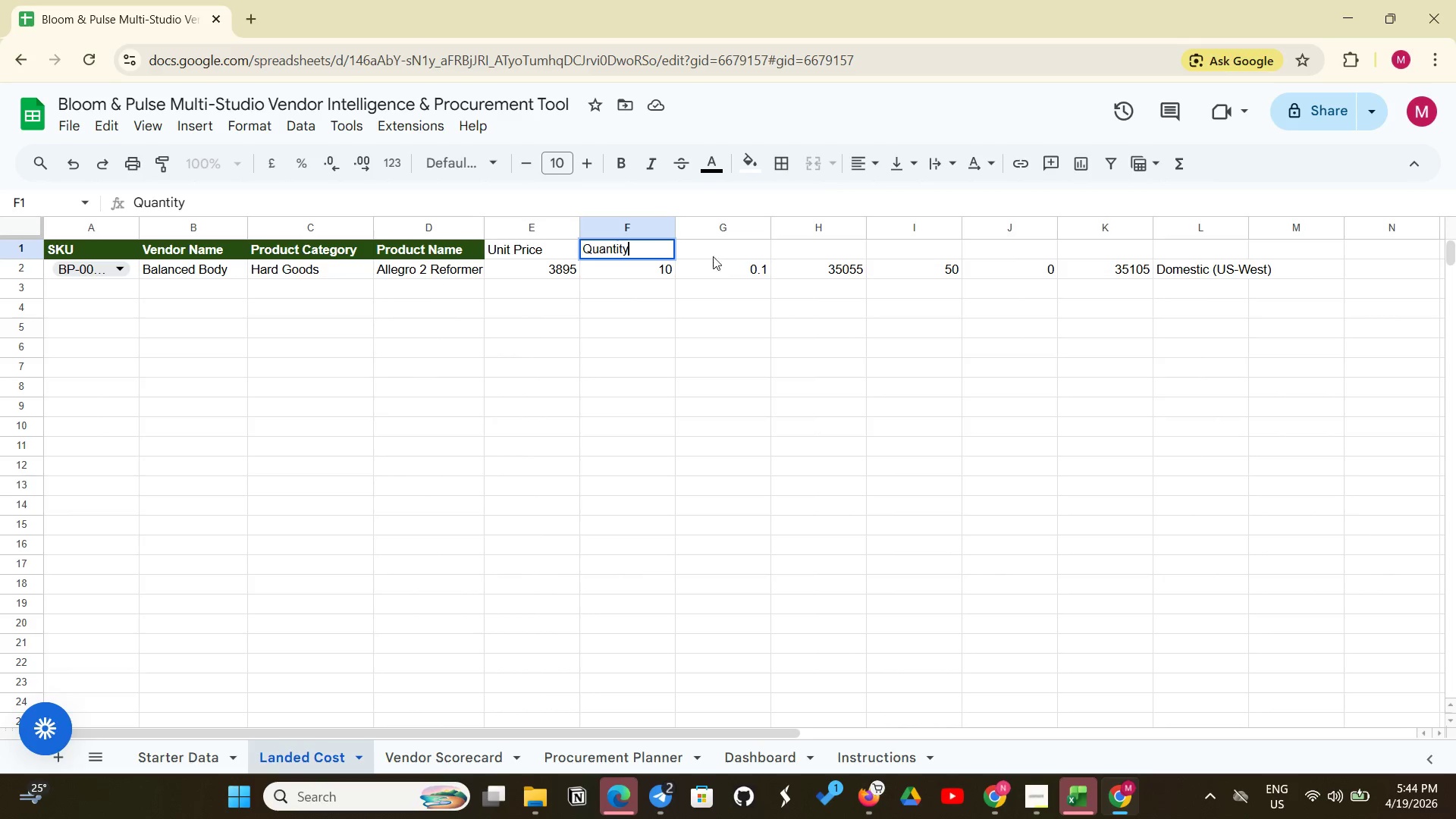 
left_click([714, 249])
 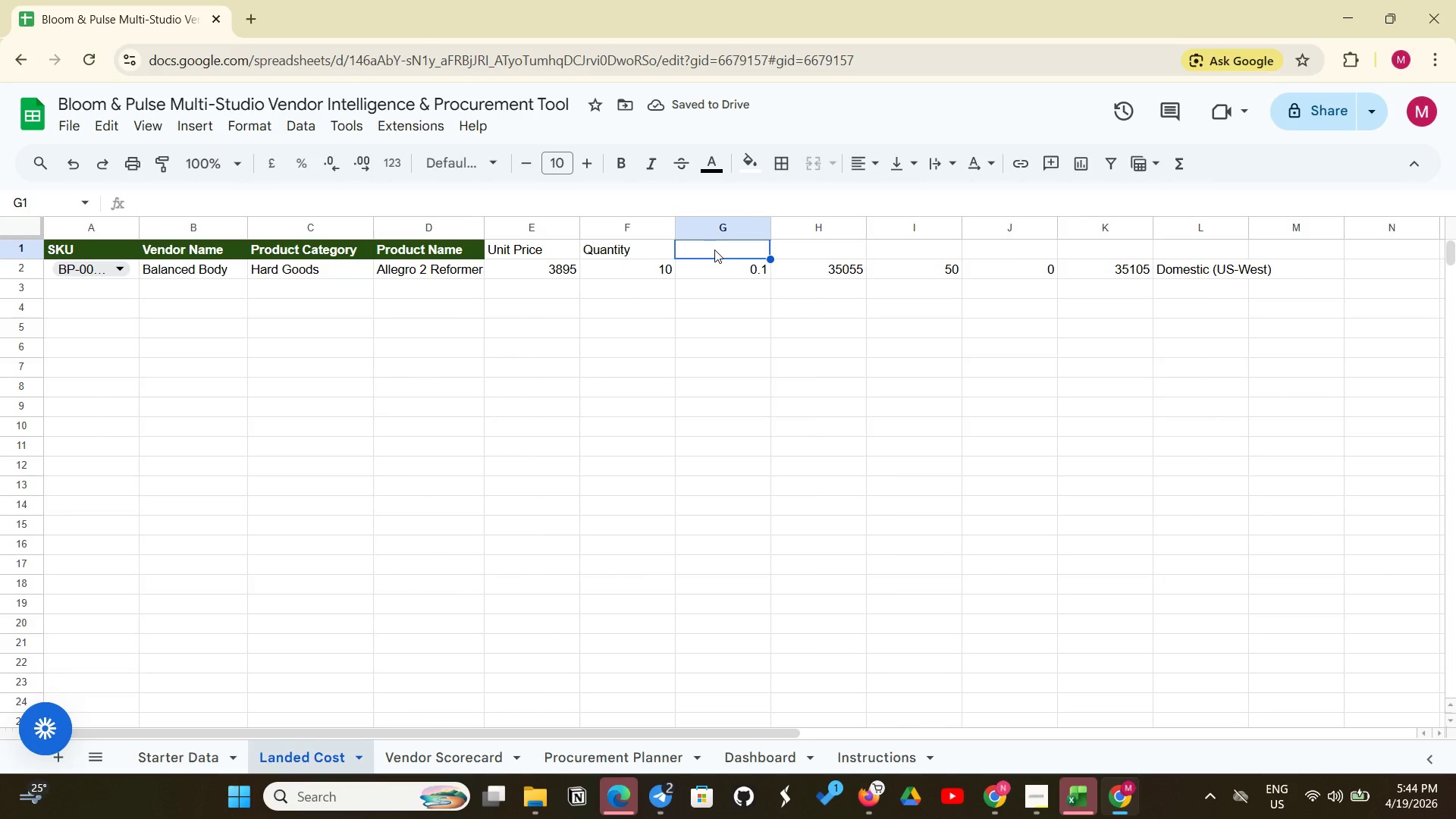 
type(Discount %)
 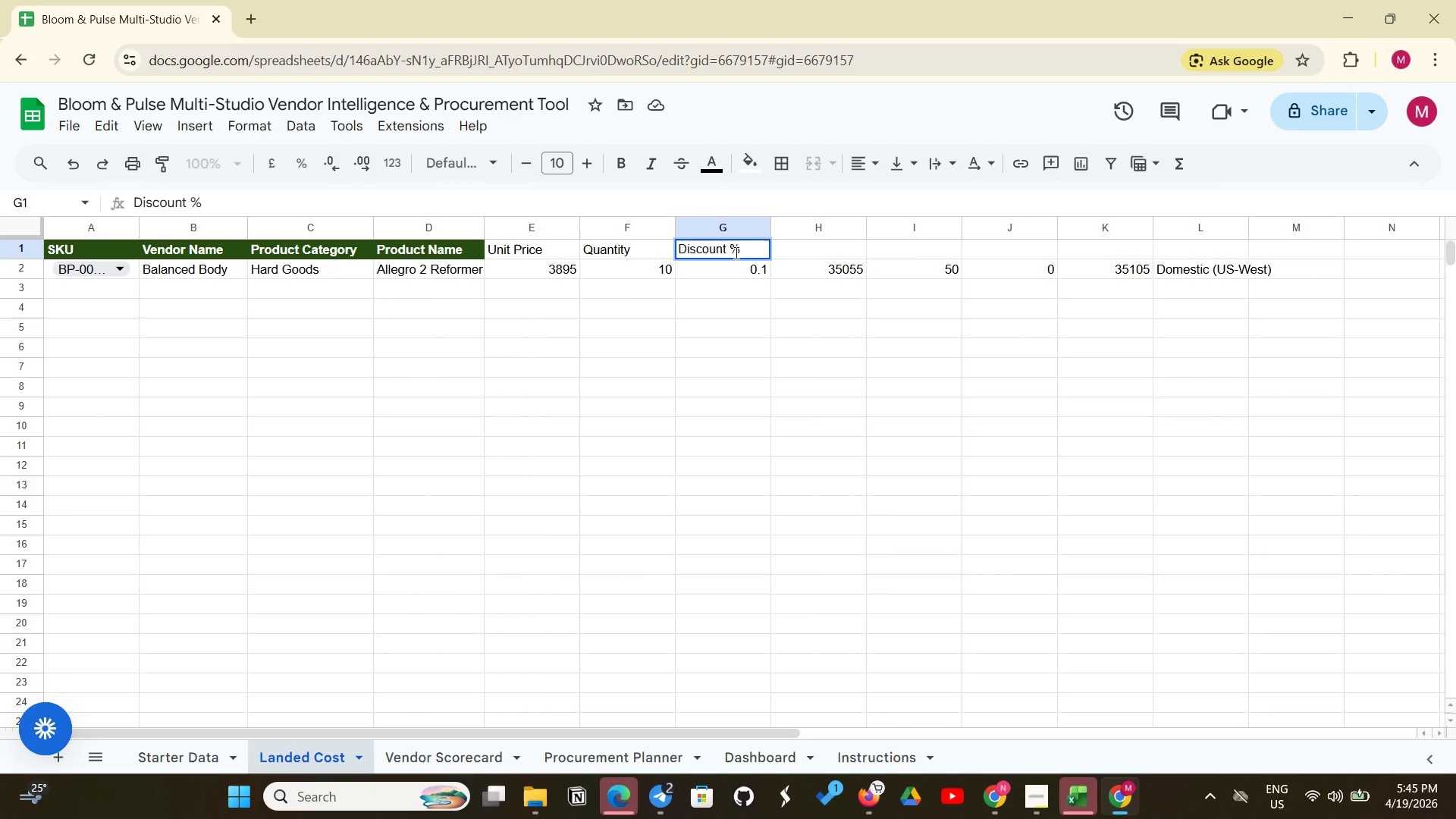 
left_click([788, 249])
 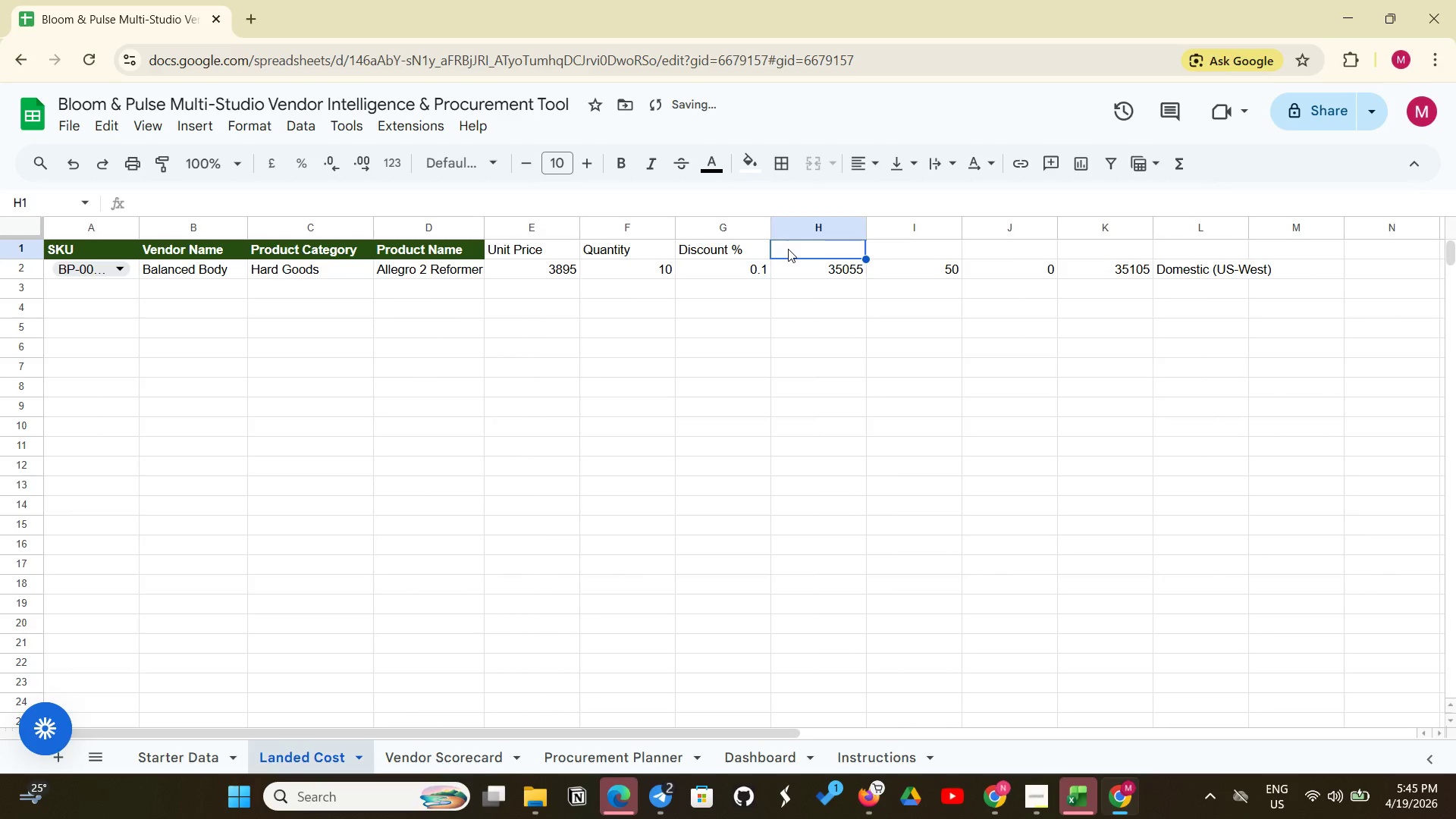 
type(Subtotal)
 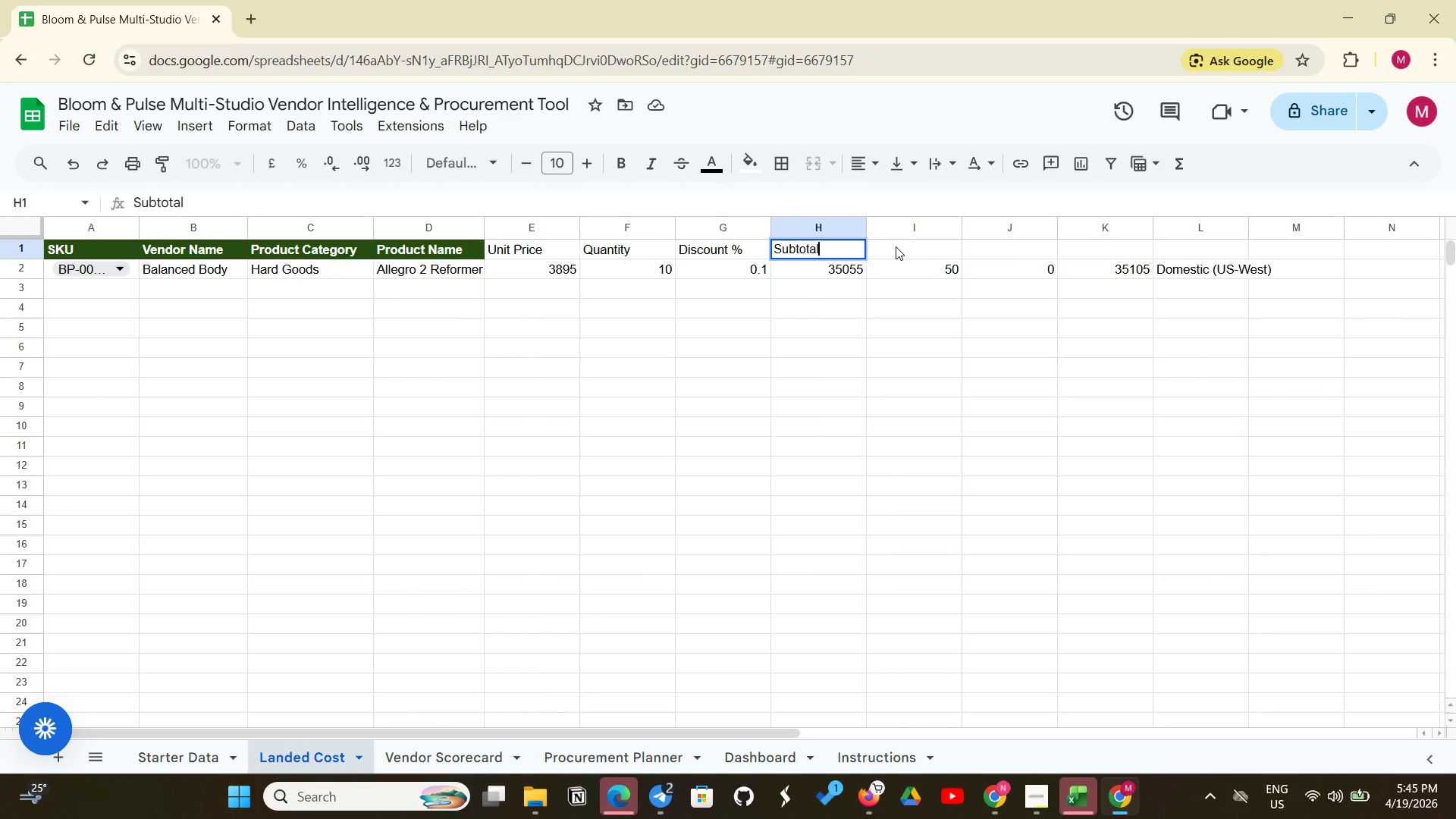 
left_click([899, 252])
 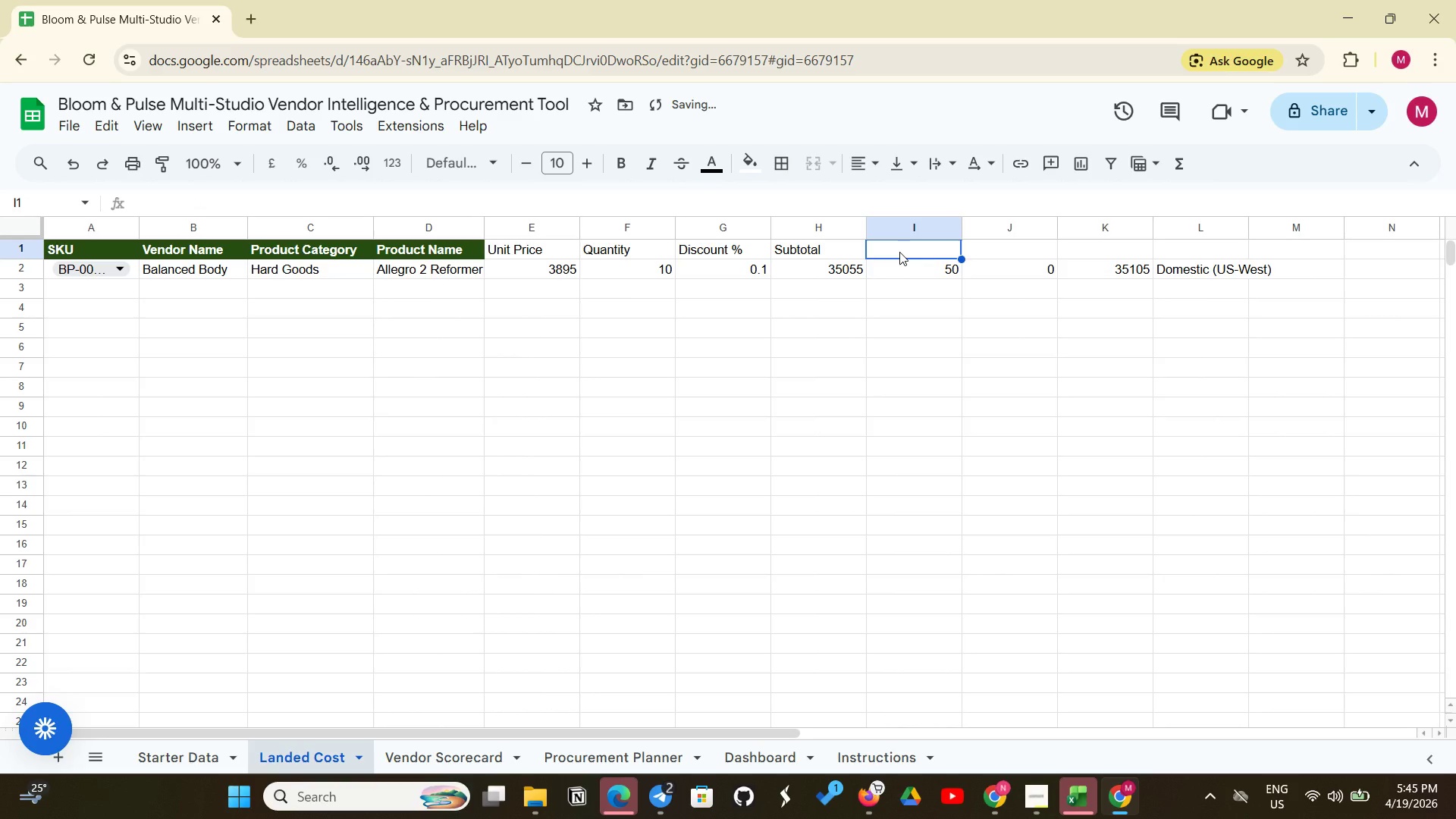 
type(Shipping Cost)
 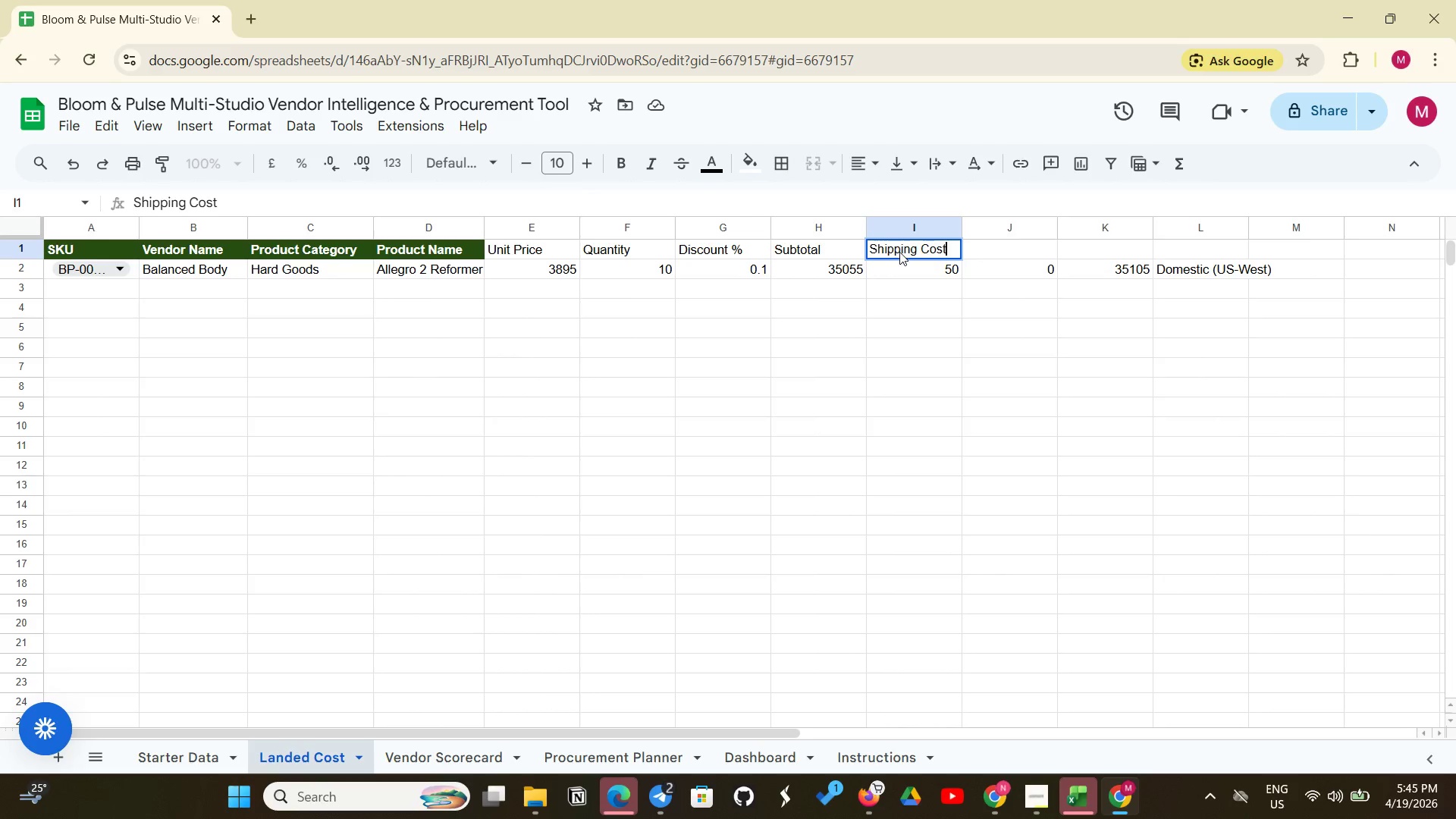 
key(Enter)
 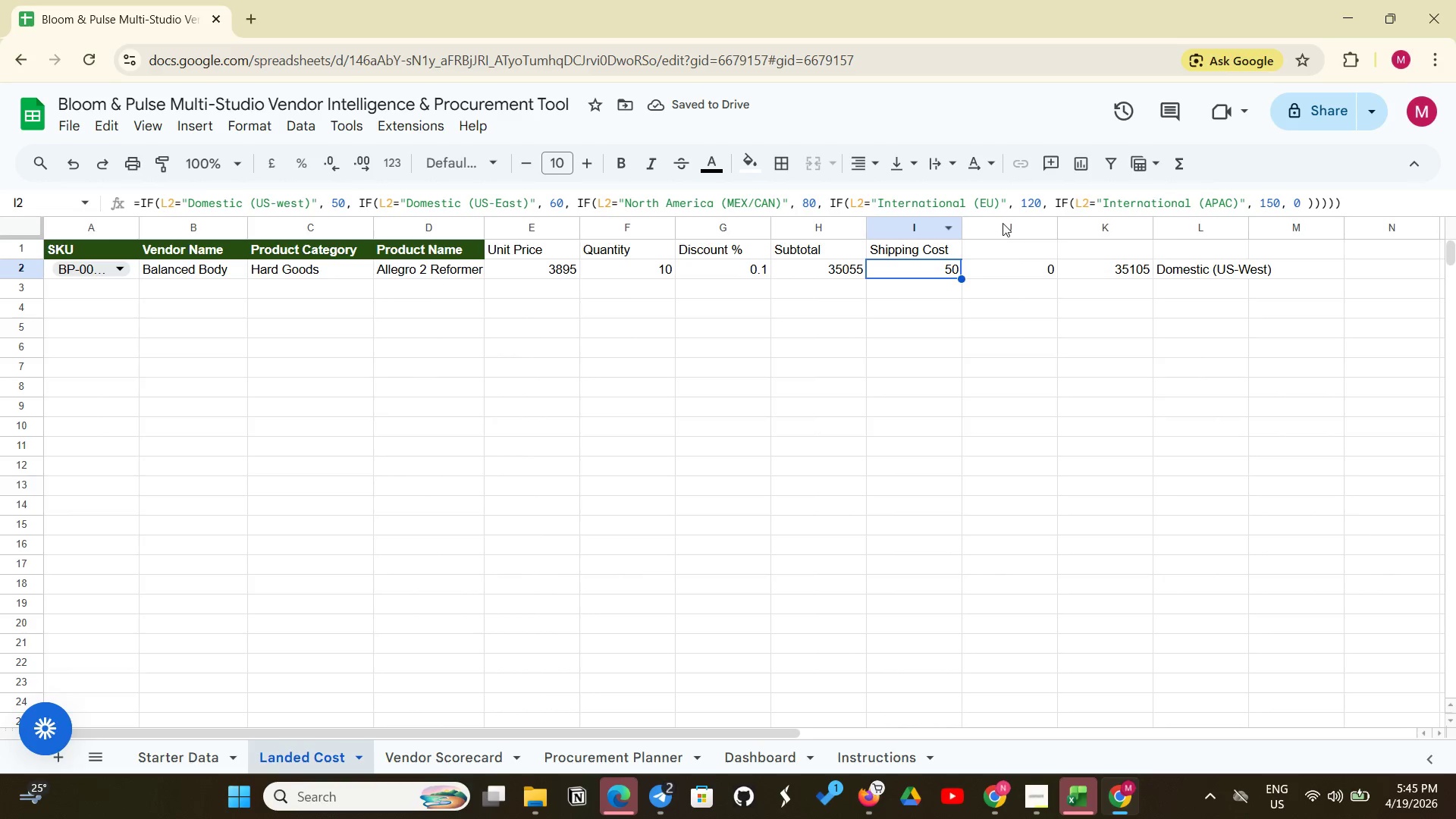 
left_click([995, 249])
 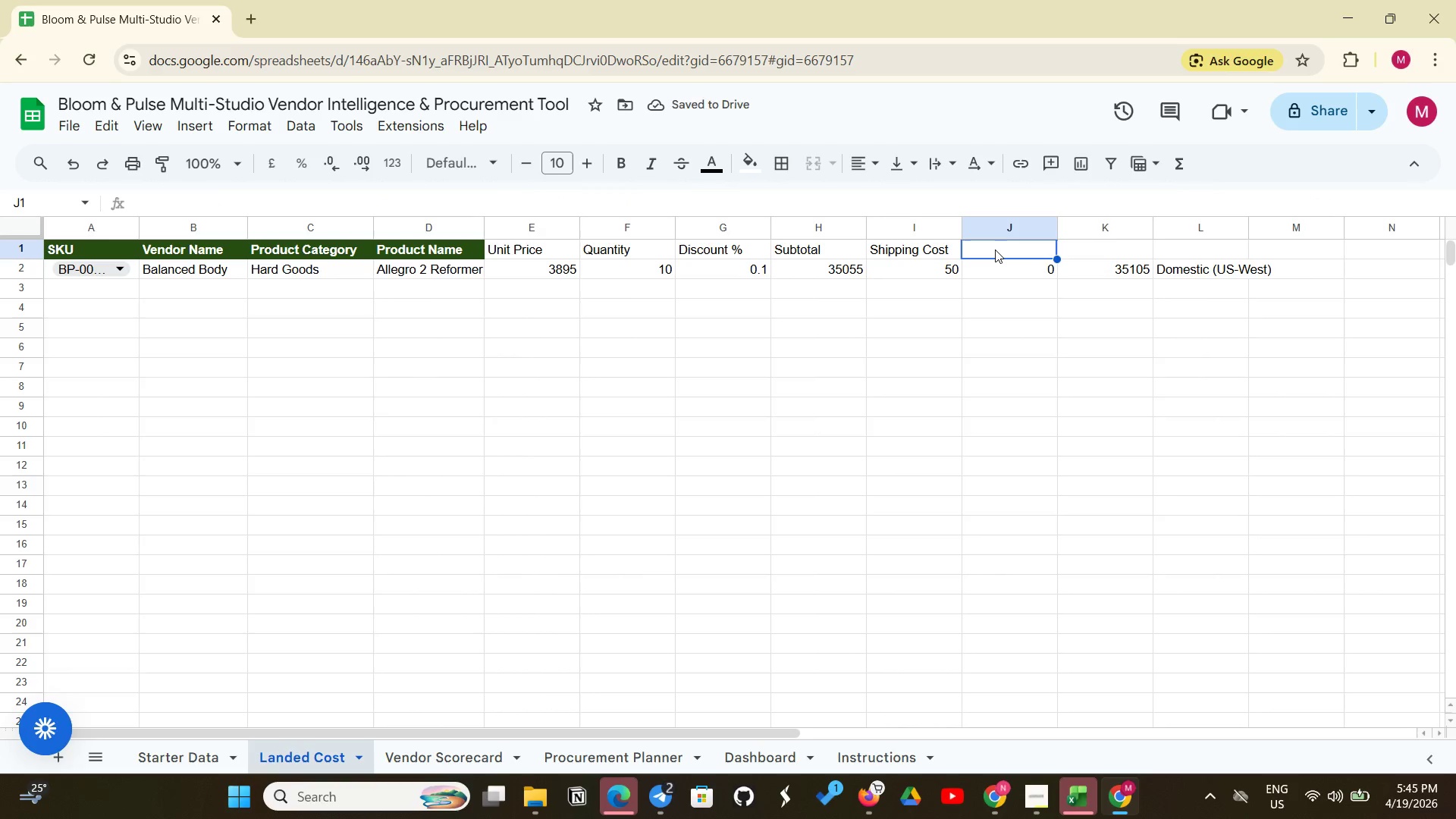 
type(Duties)
 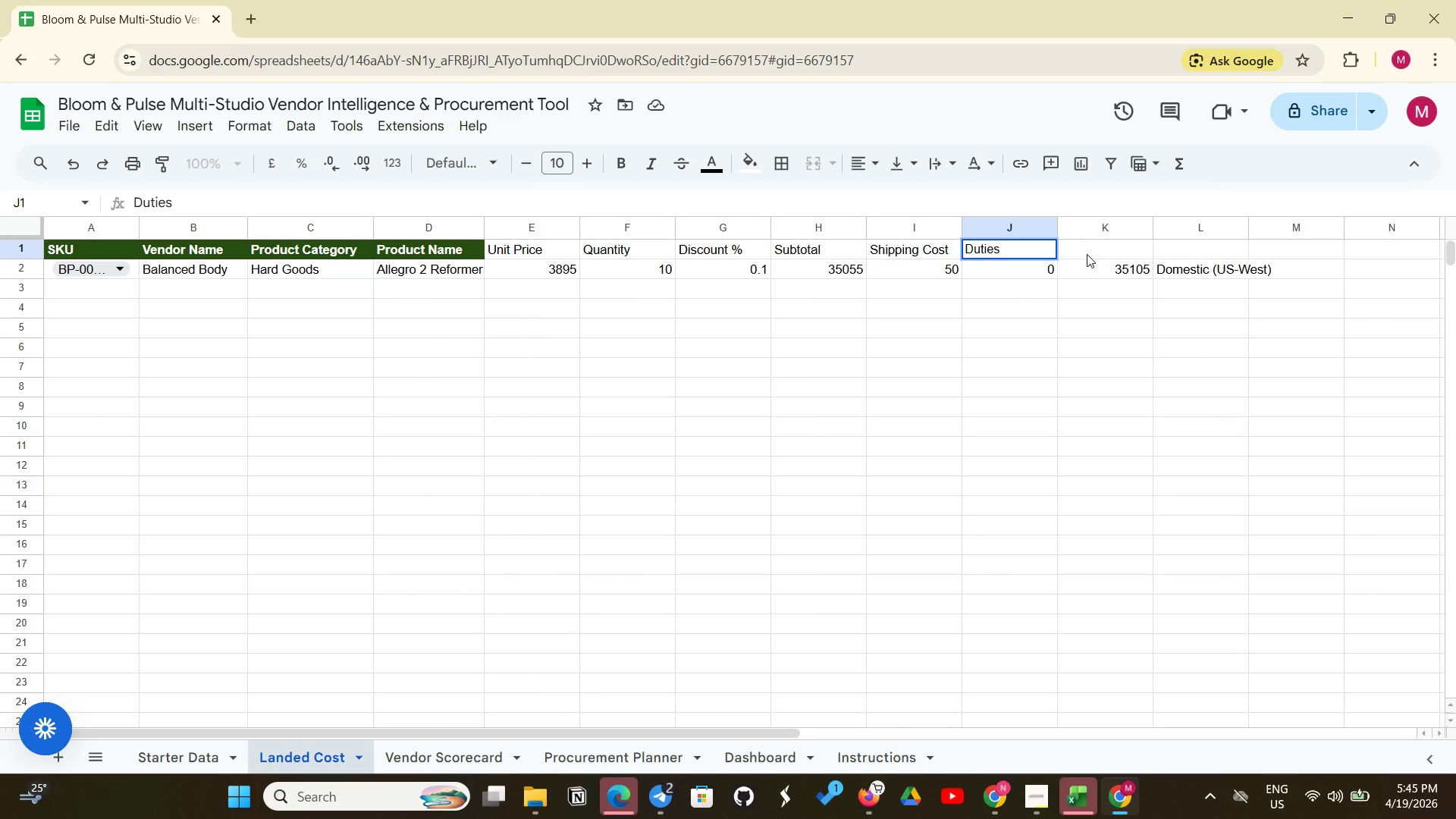 
left_click([1098, 256])
 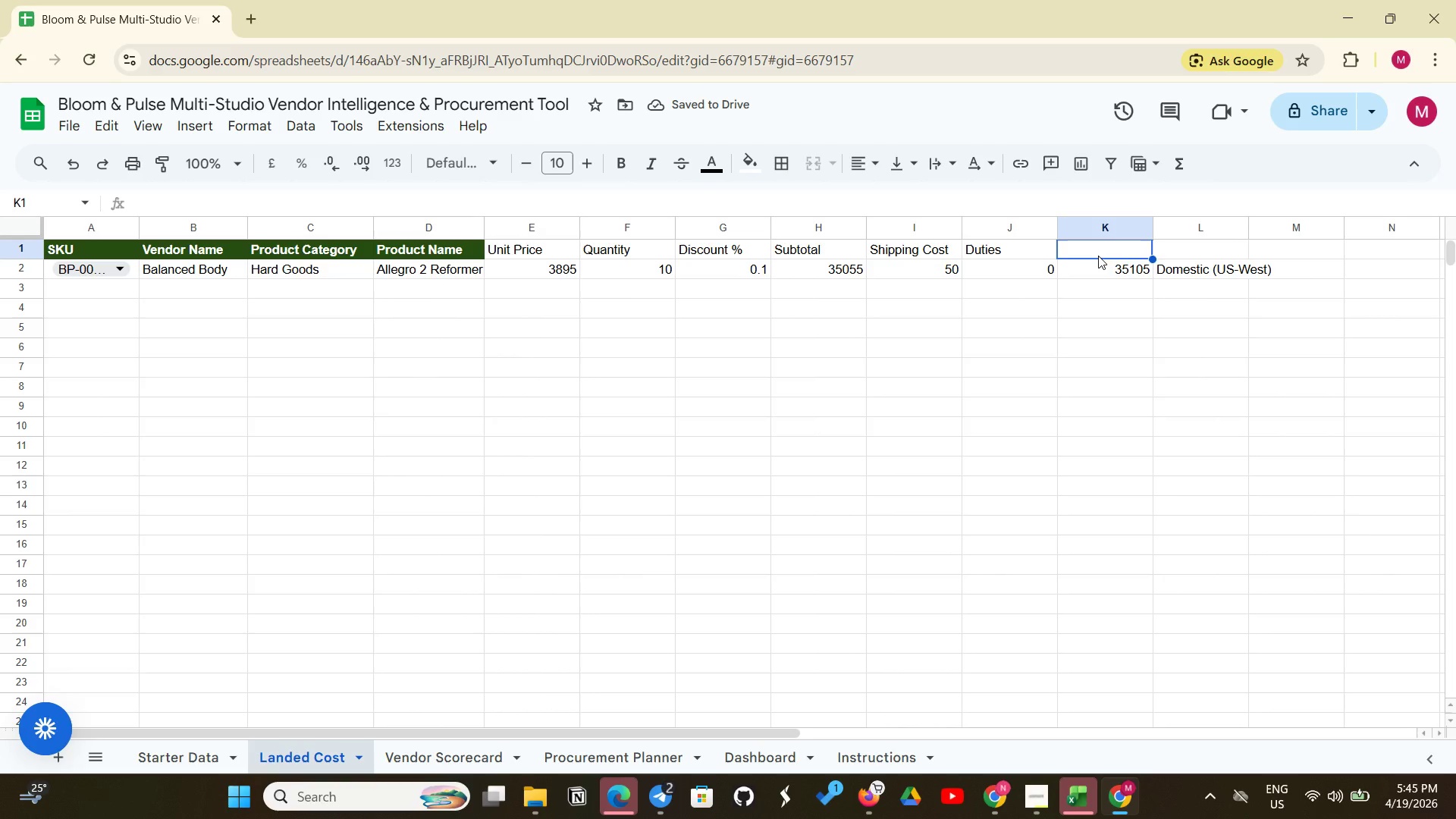 
type(Landed Cost)
 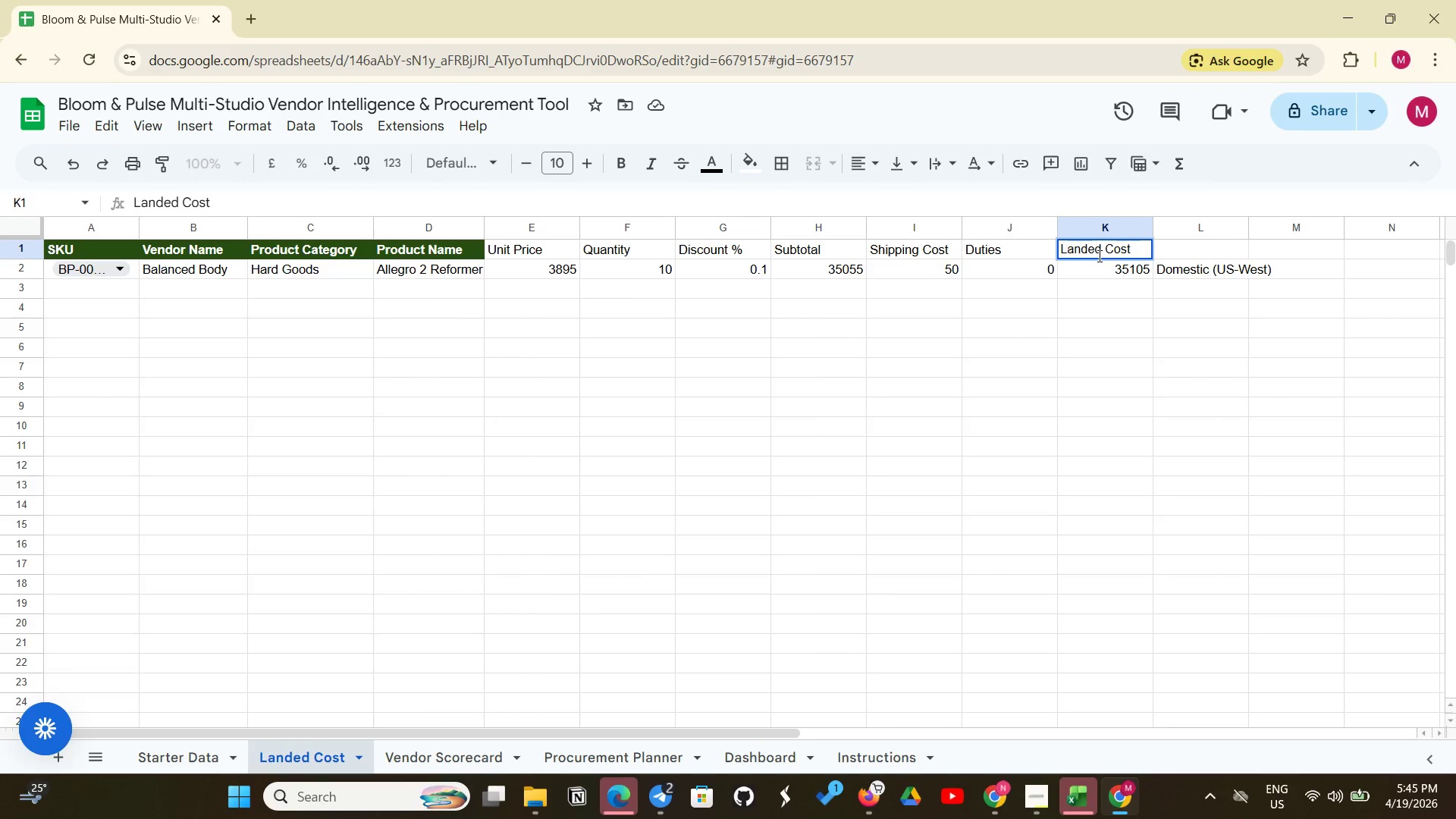 
wait(5.53)
 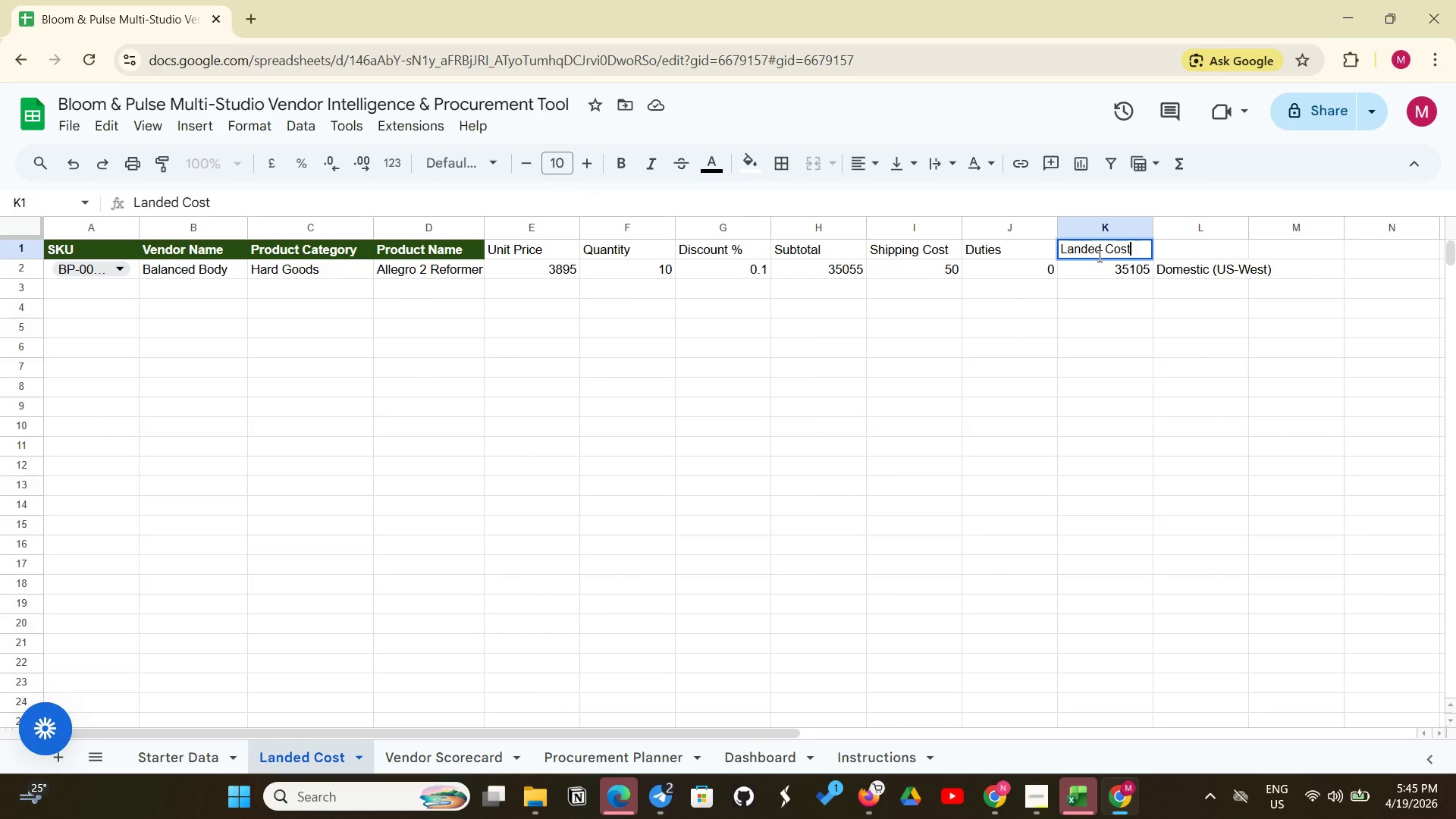 
left_click_drag(start_coordinate=[531, 246], to_coordinate=[1106, 243])
 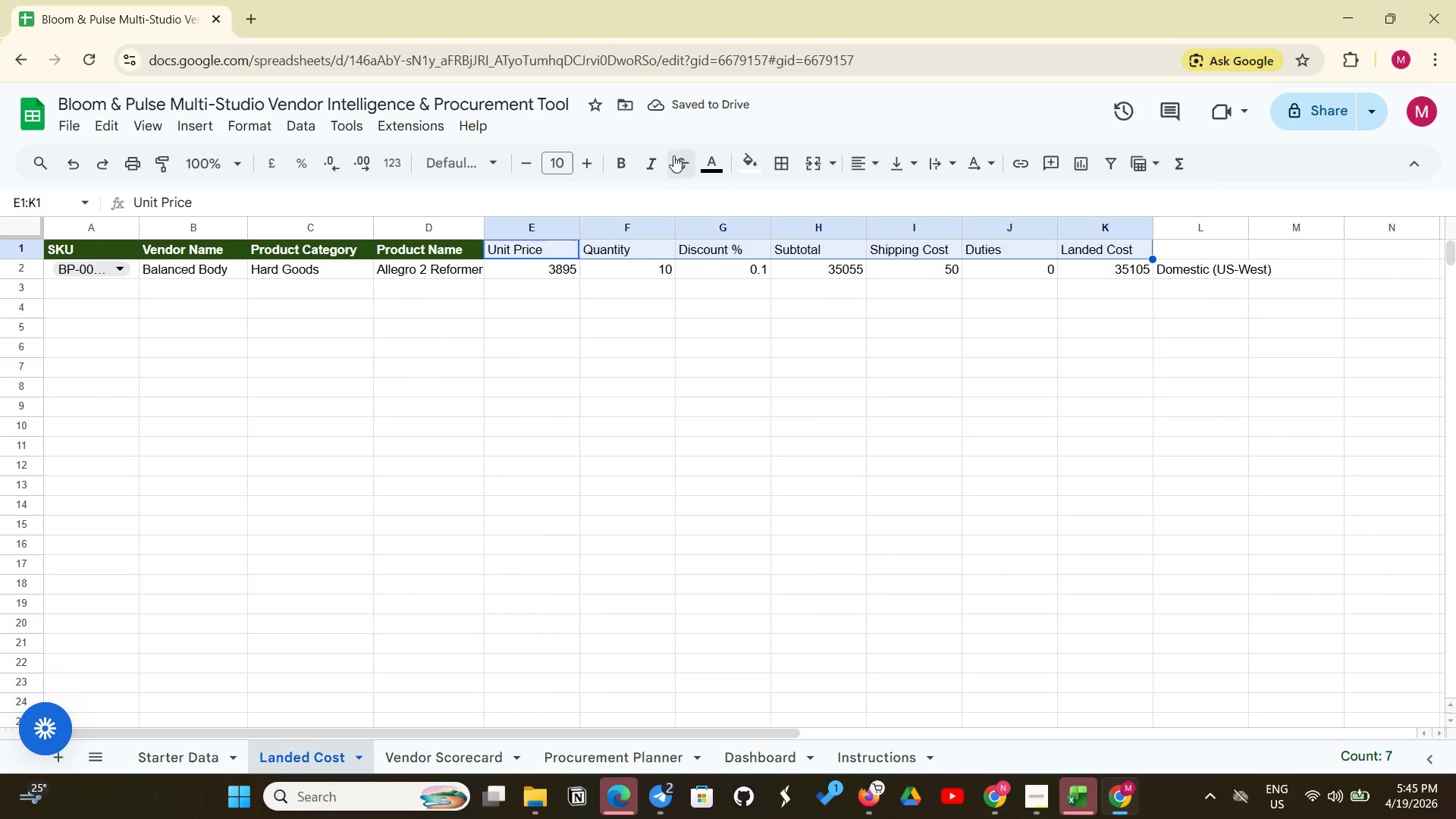 
left_click([629, 172])
 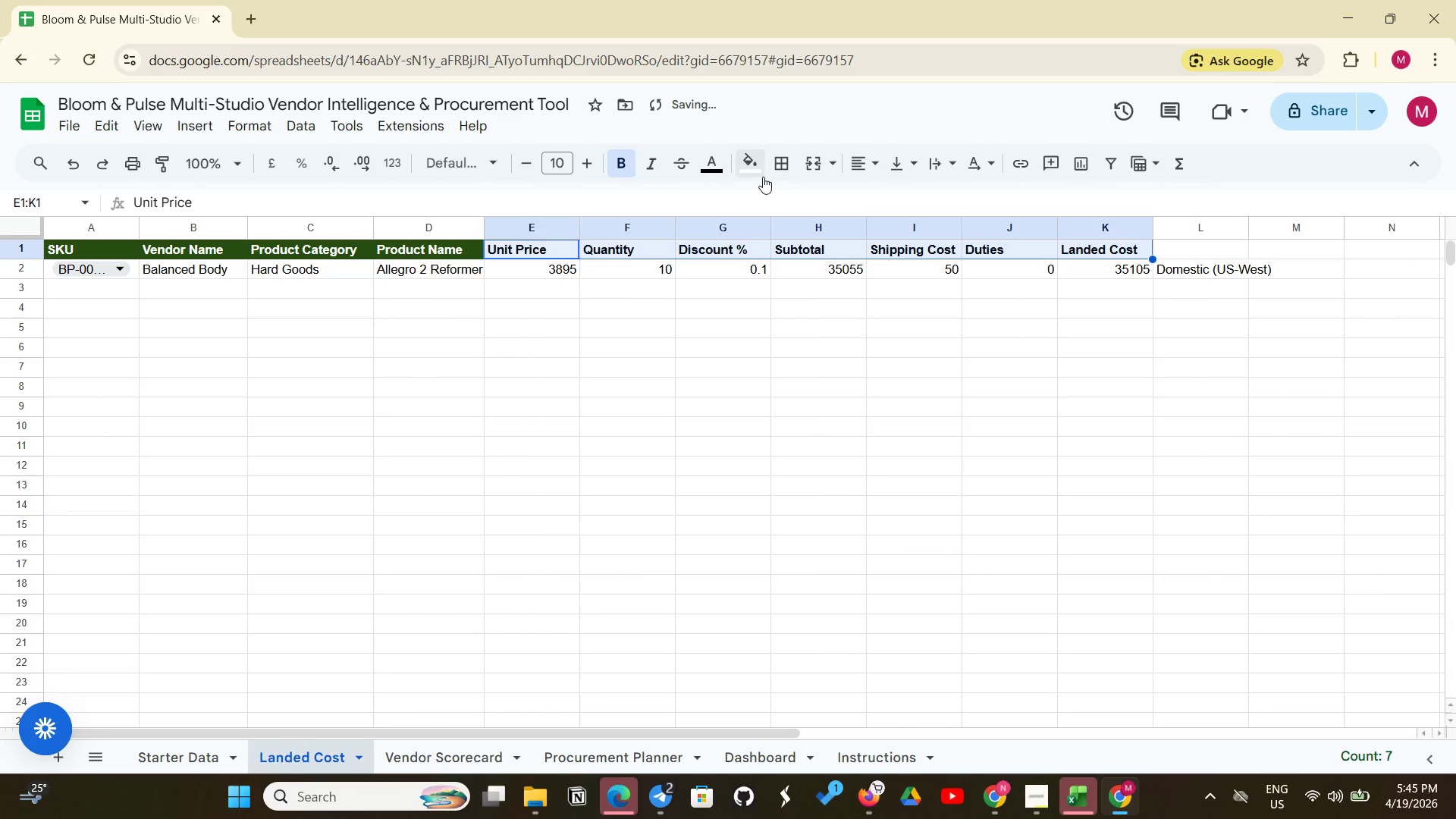 
left_click([759, 170])
 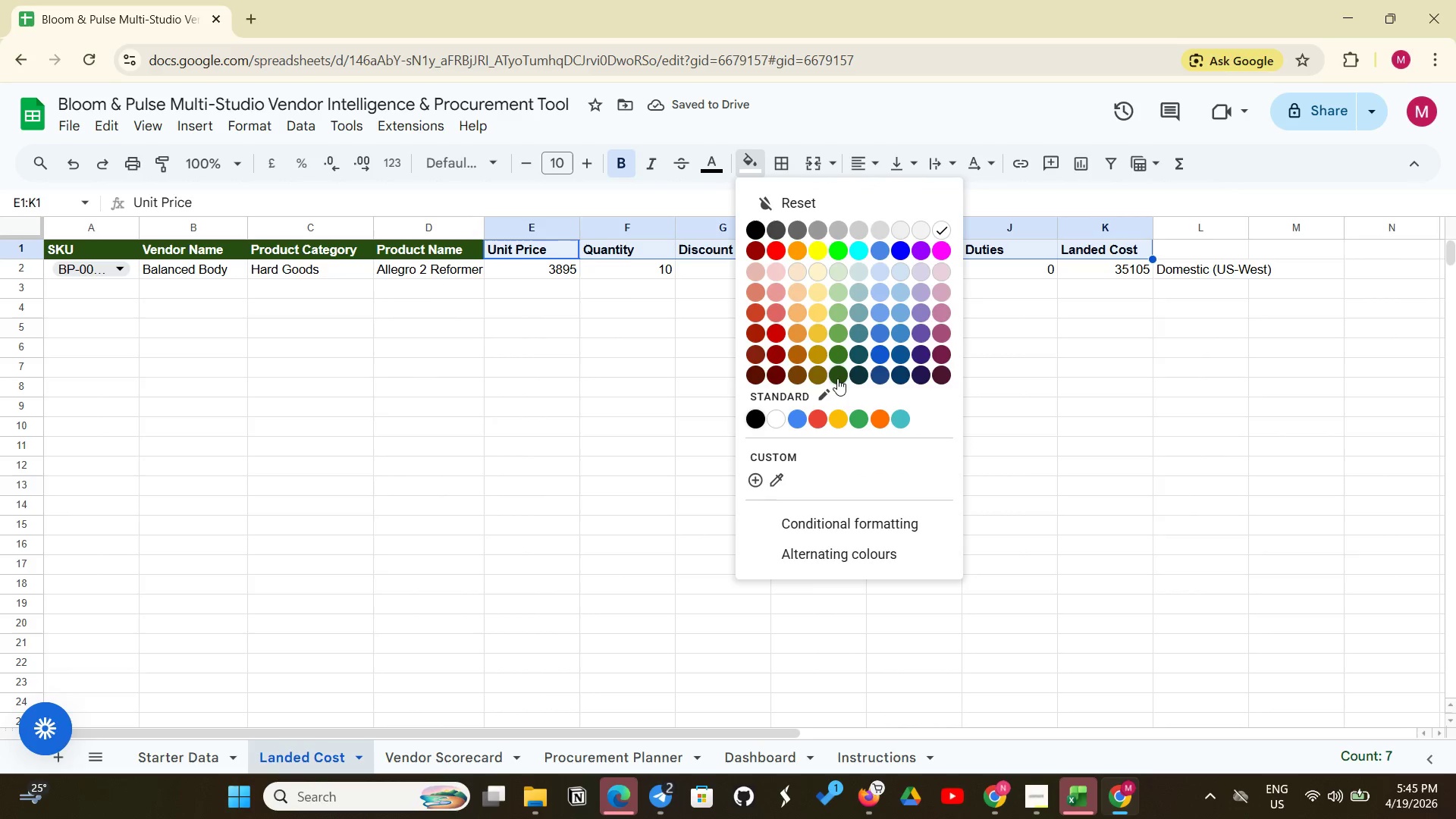 
left_click([838, 377])
 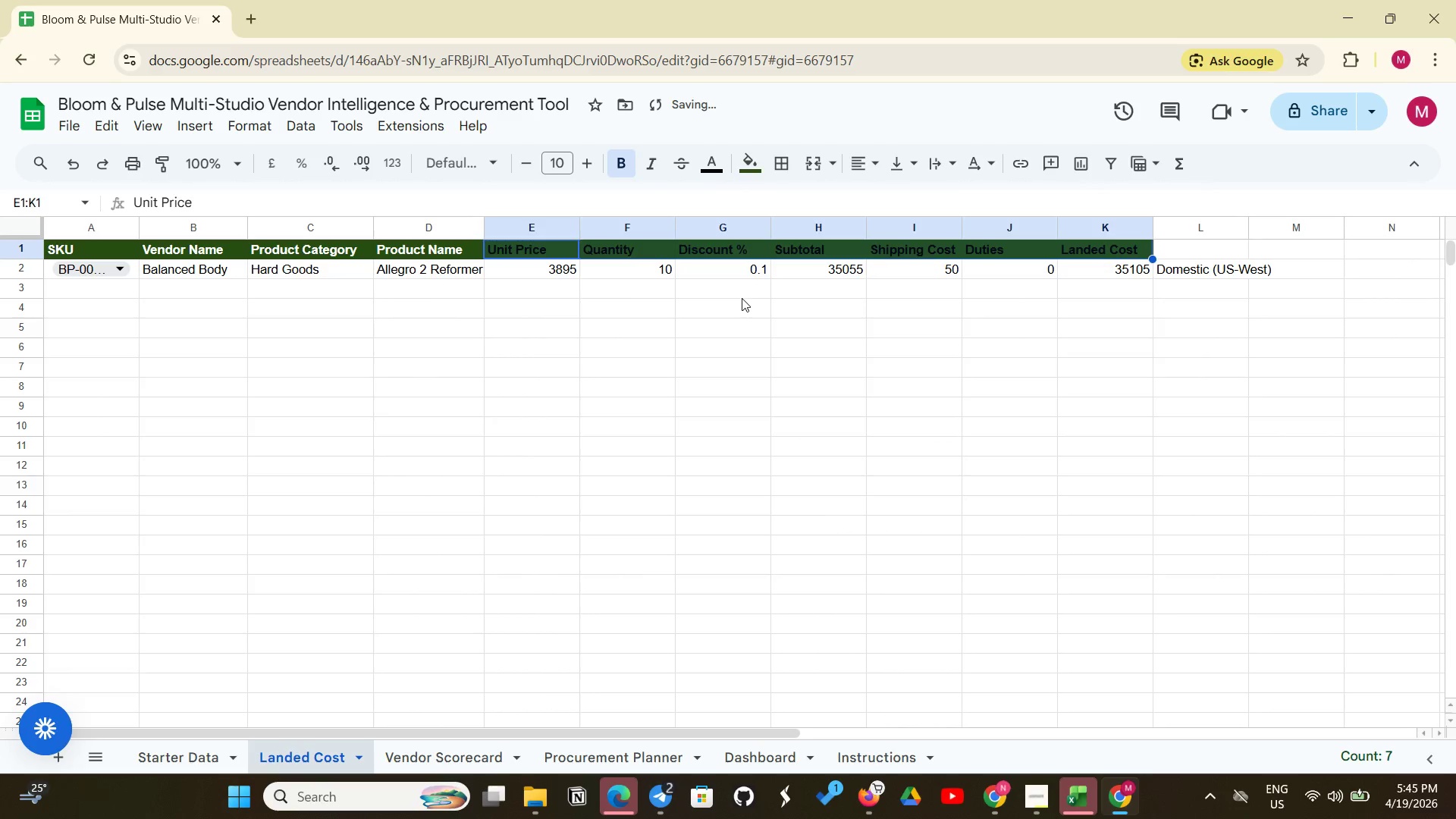 
left_click([716, 162])
 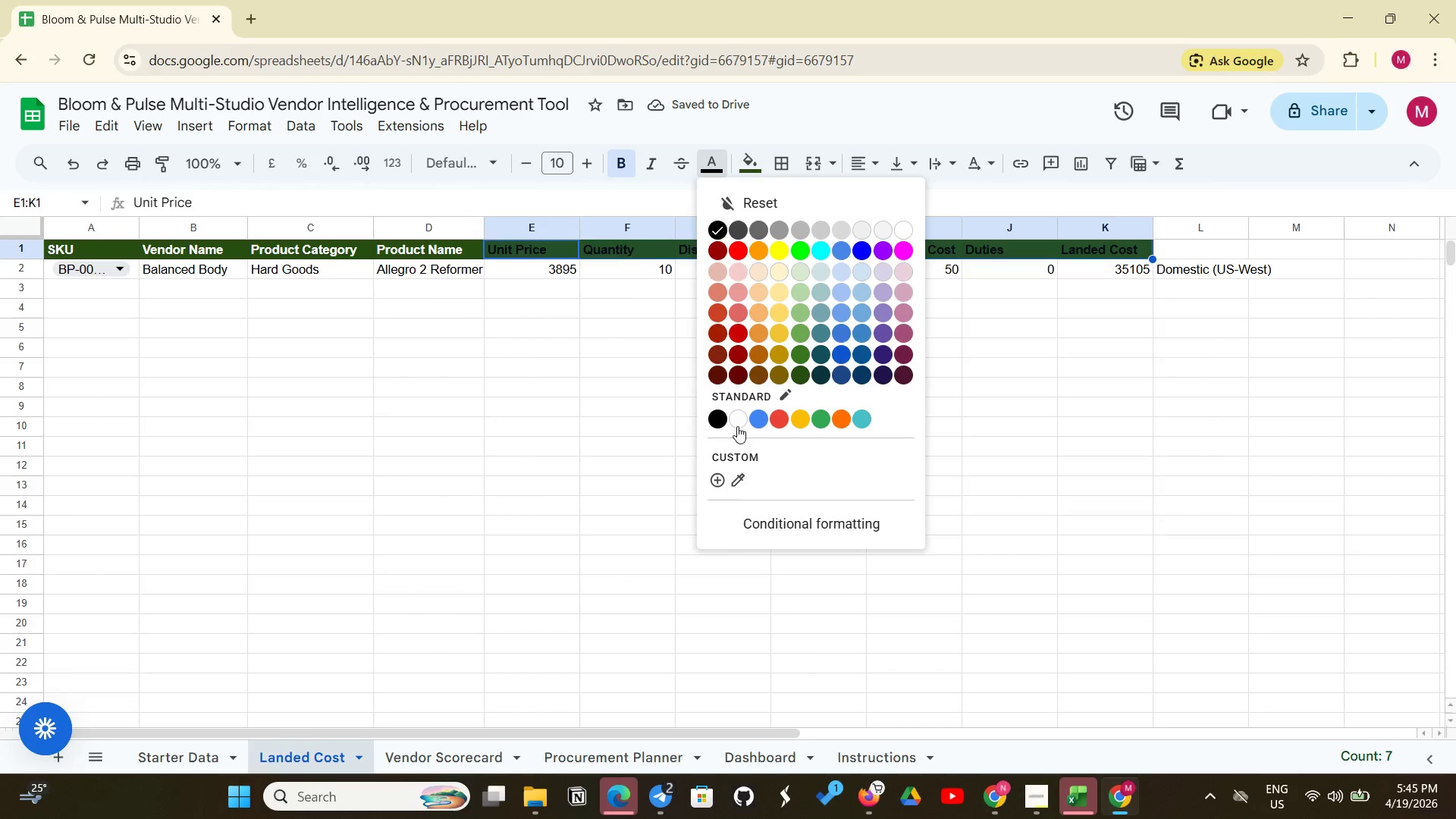 
left_click([740, 422])
 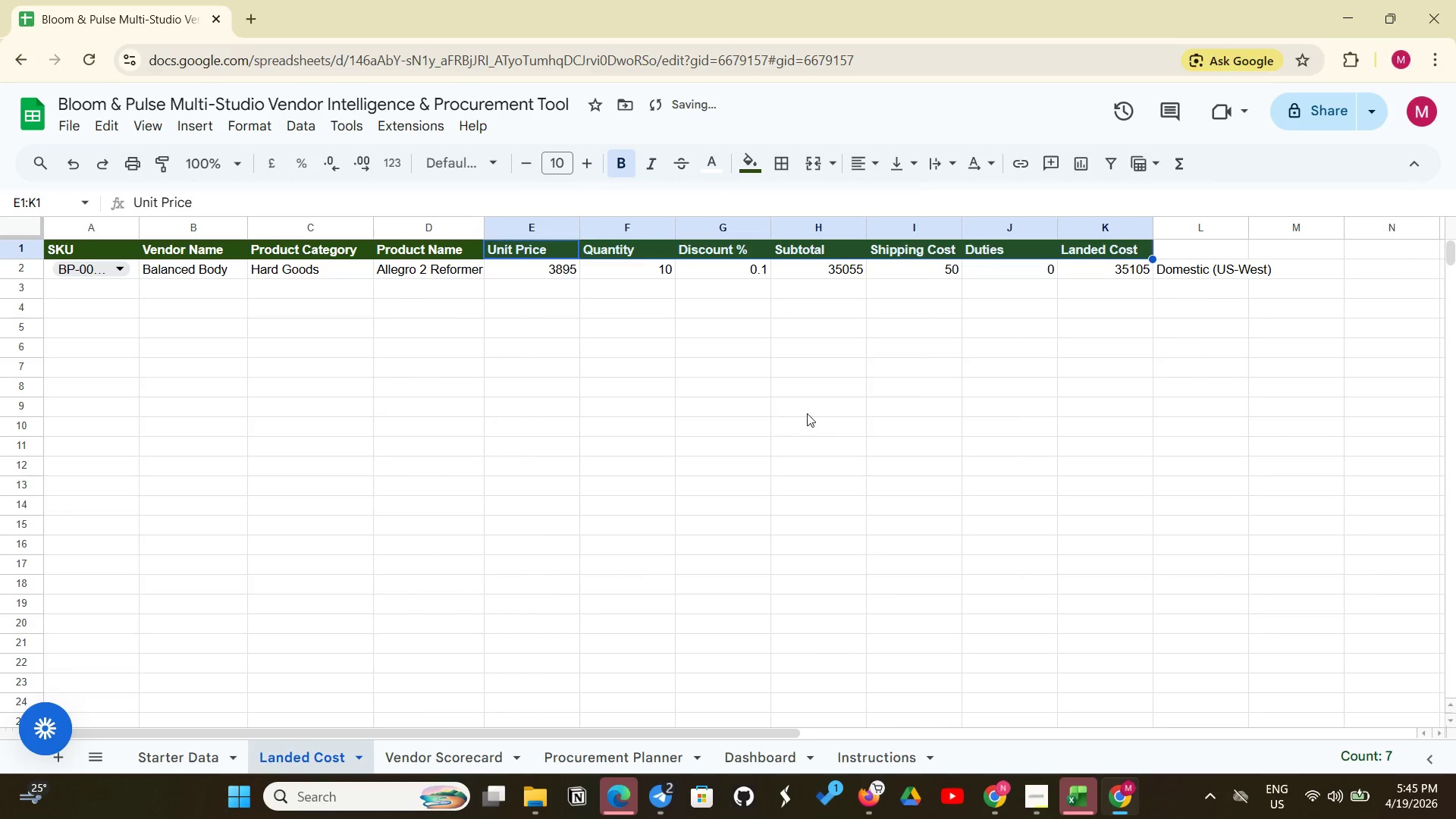 
left_click([842, 403])
 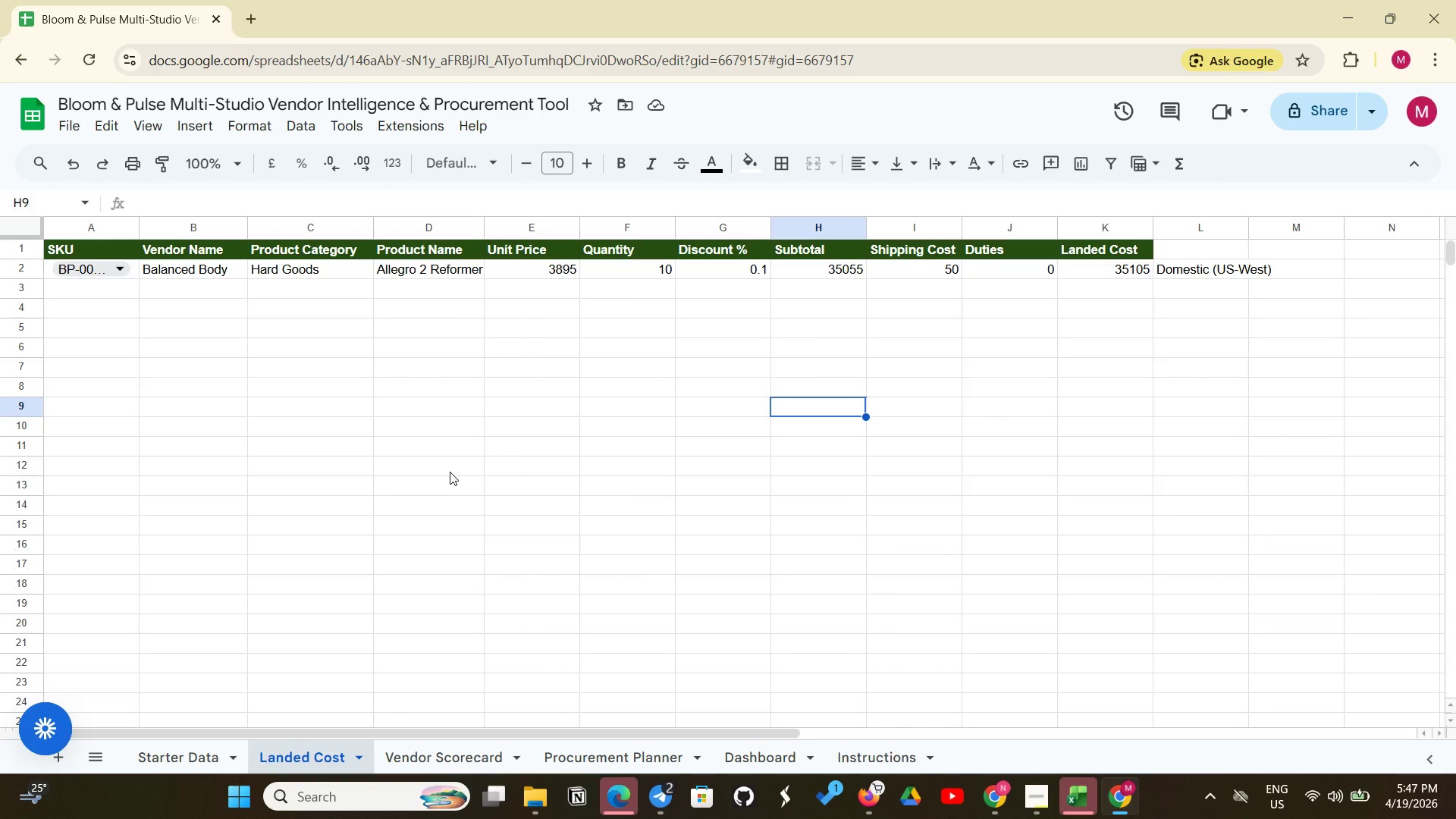 
wait(75.05)
 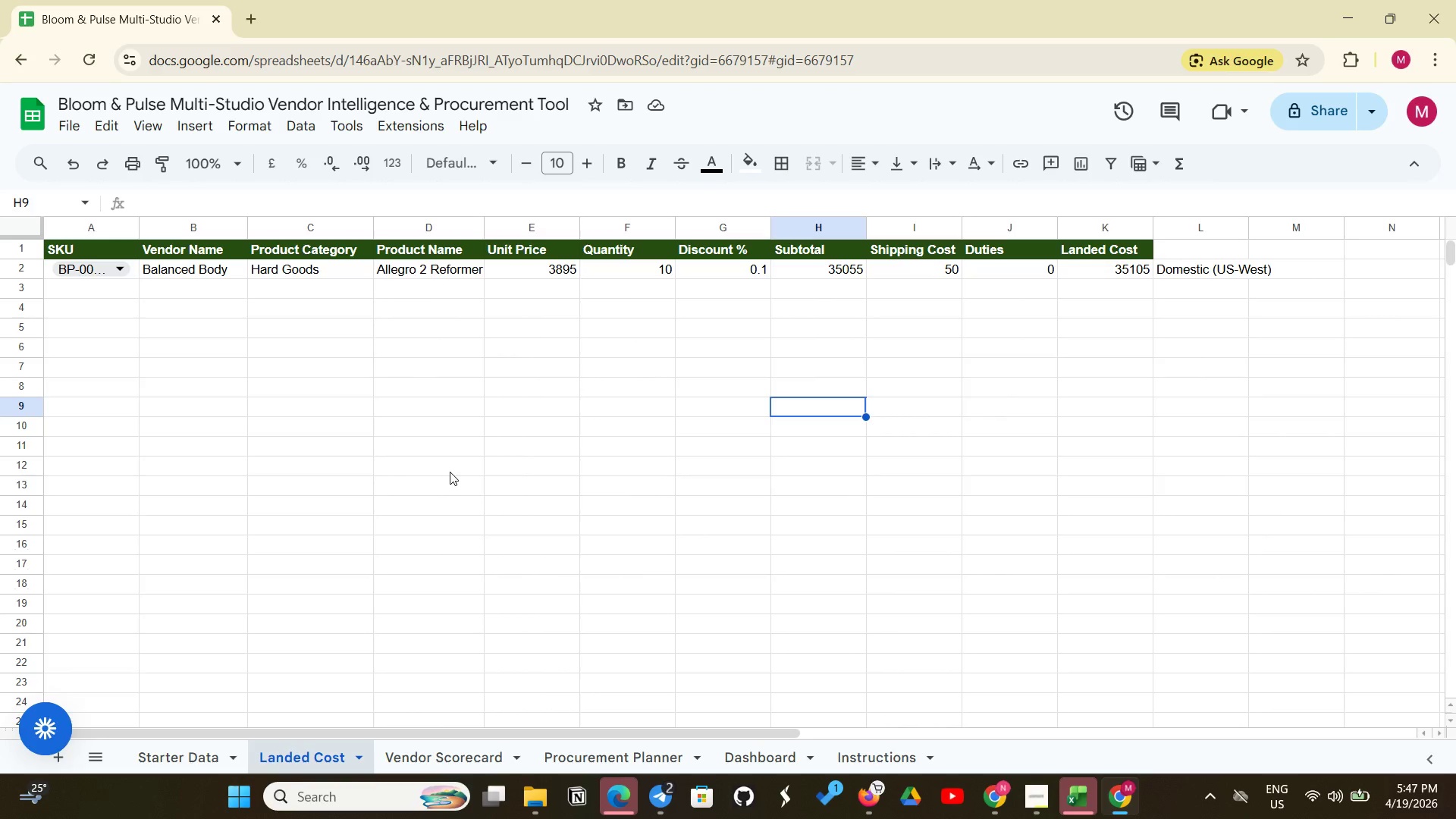 
left_click([1196, 255])
 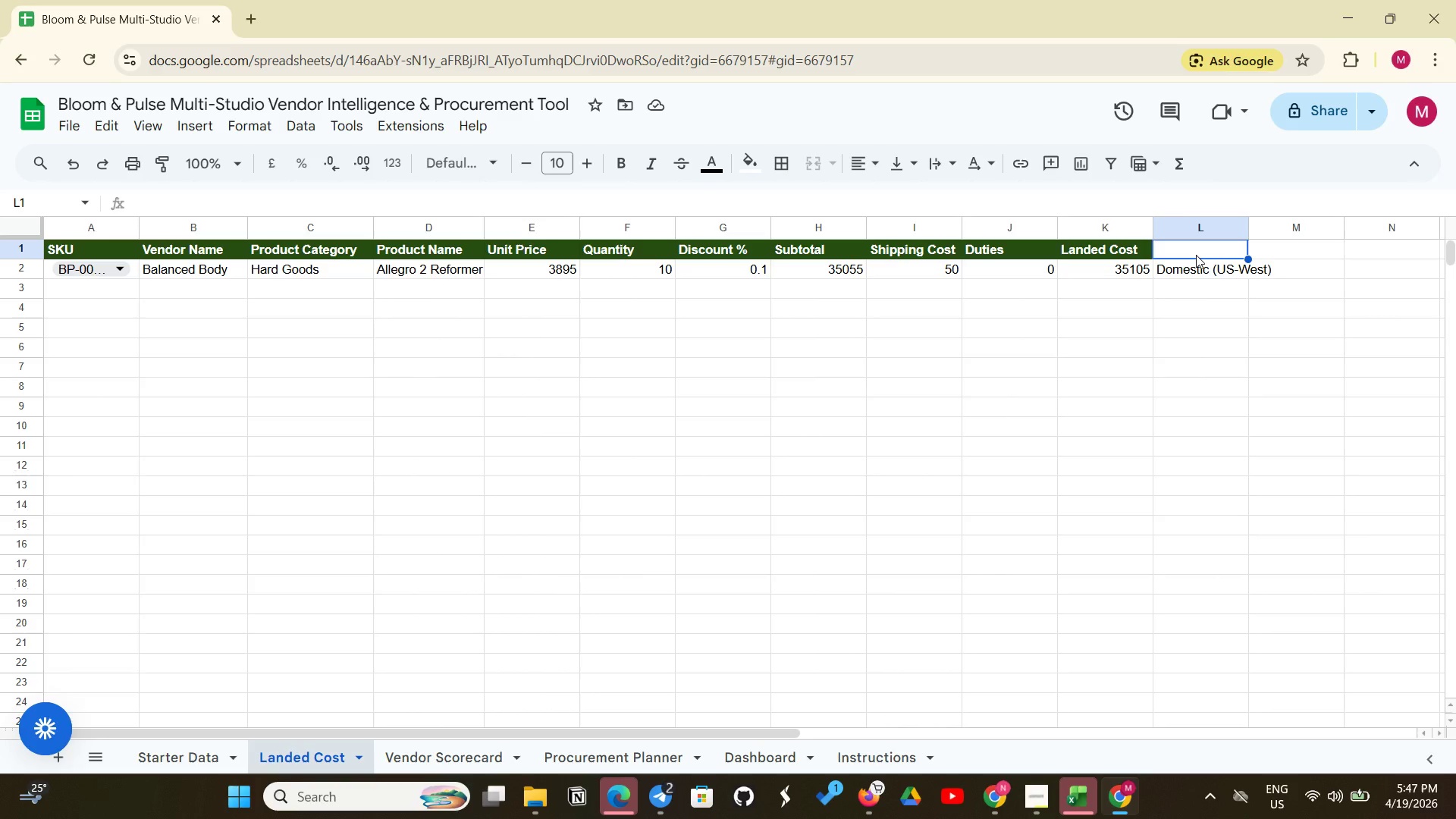 
wait(10.03)
 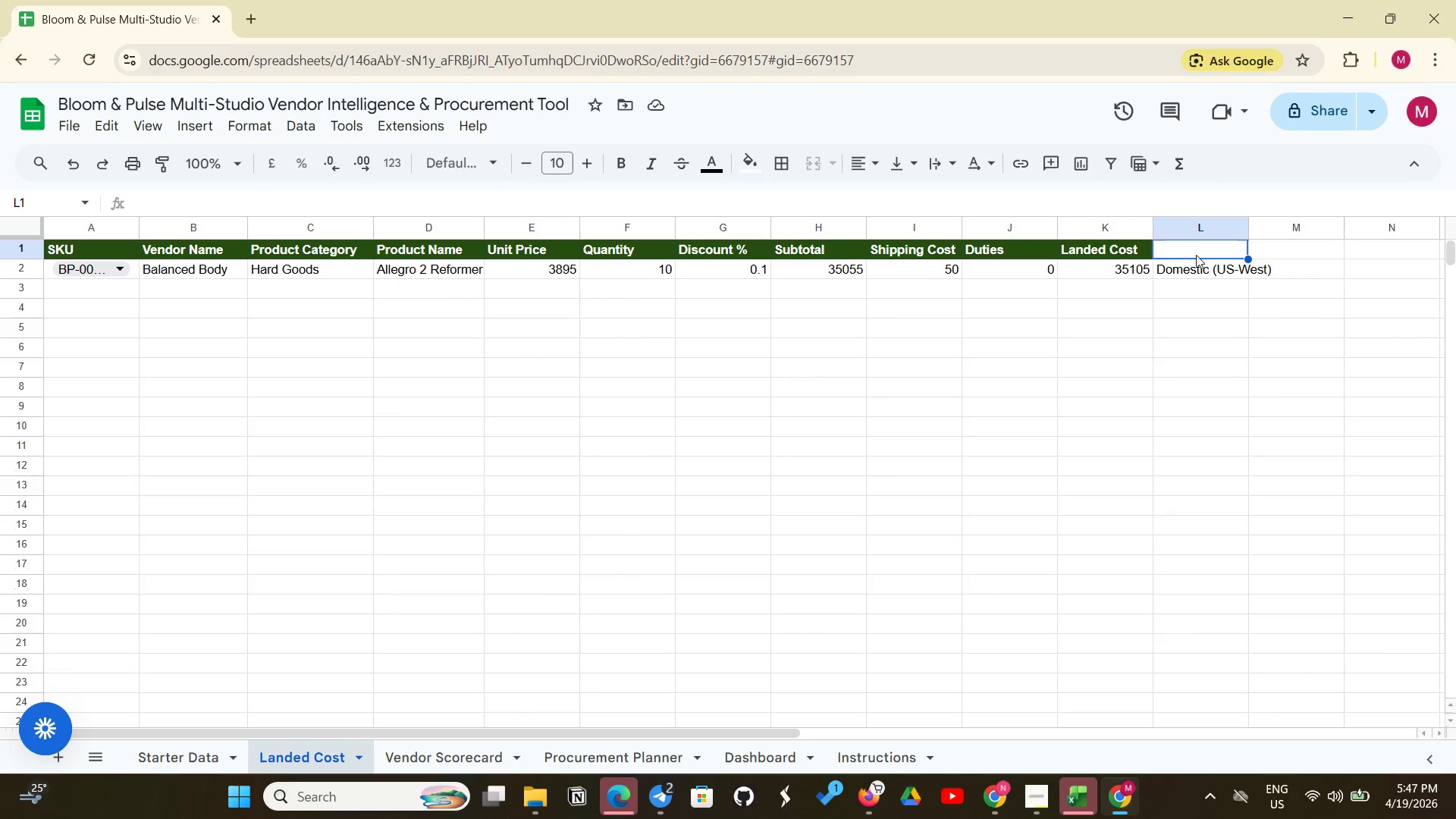 
type(Shipping)
 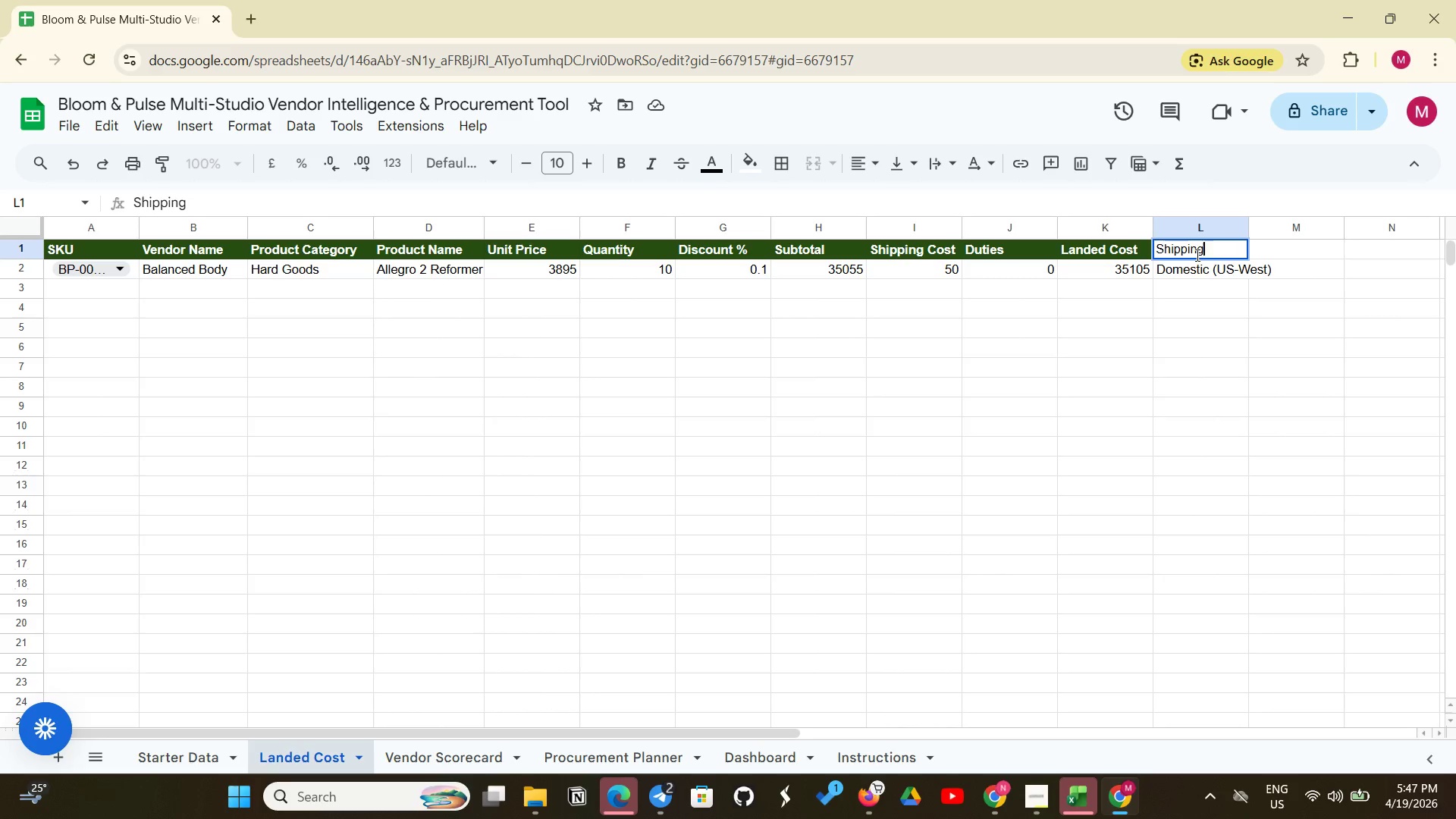 
key(Space)
 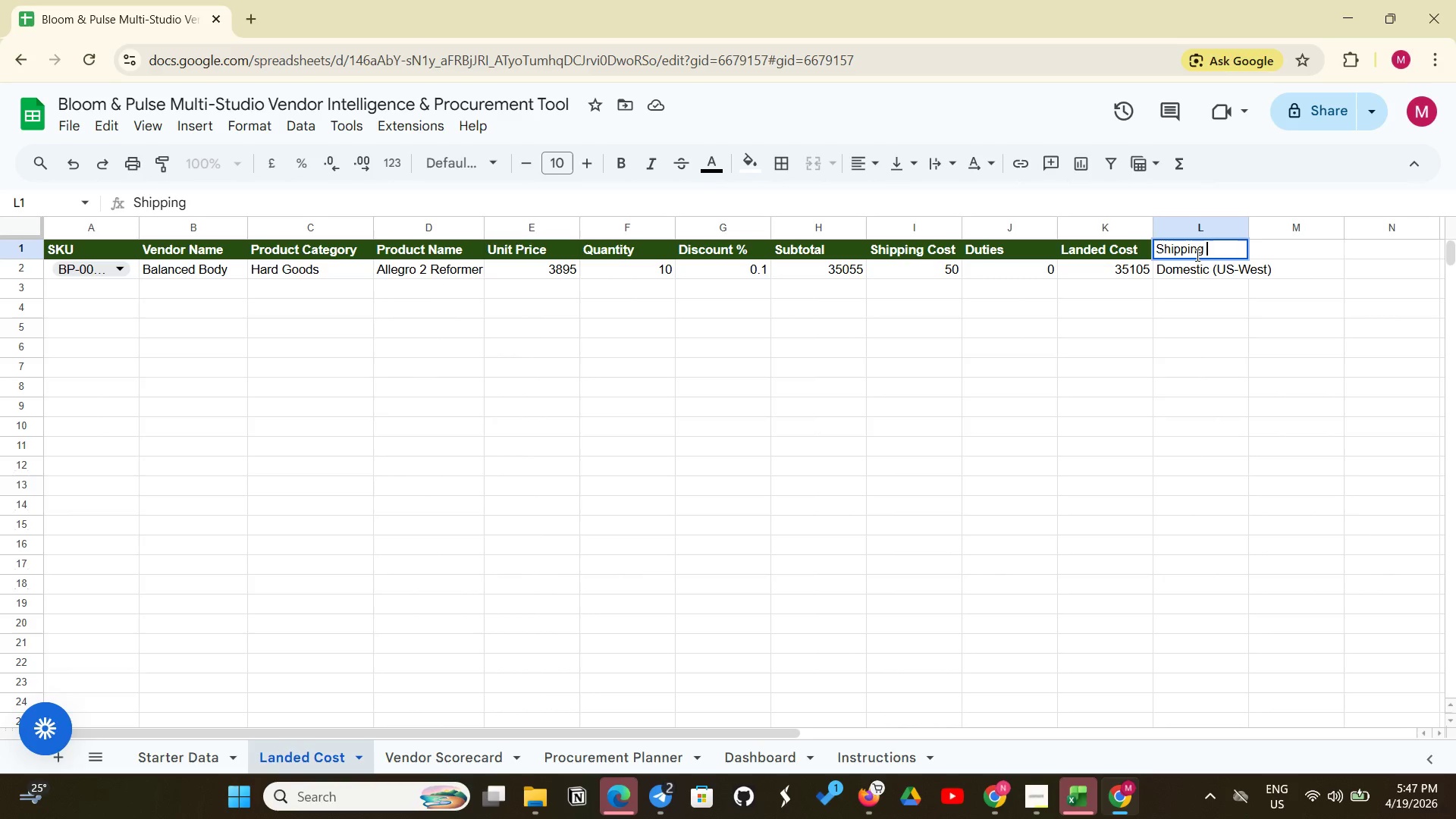 
key(Control+ControlLeft)
 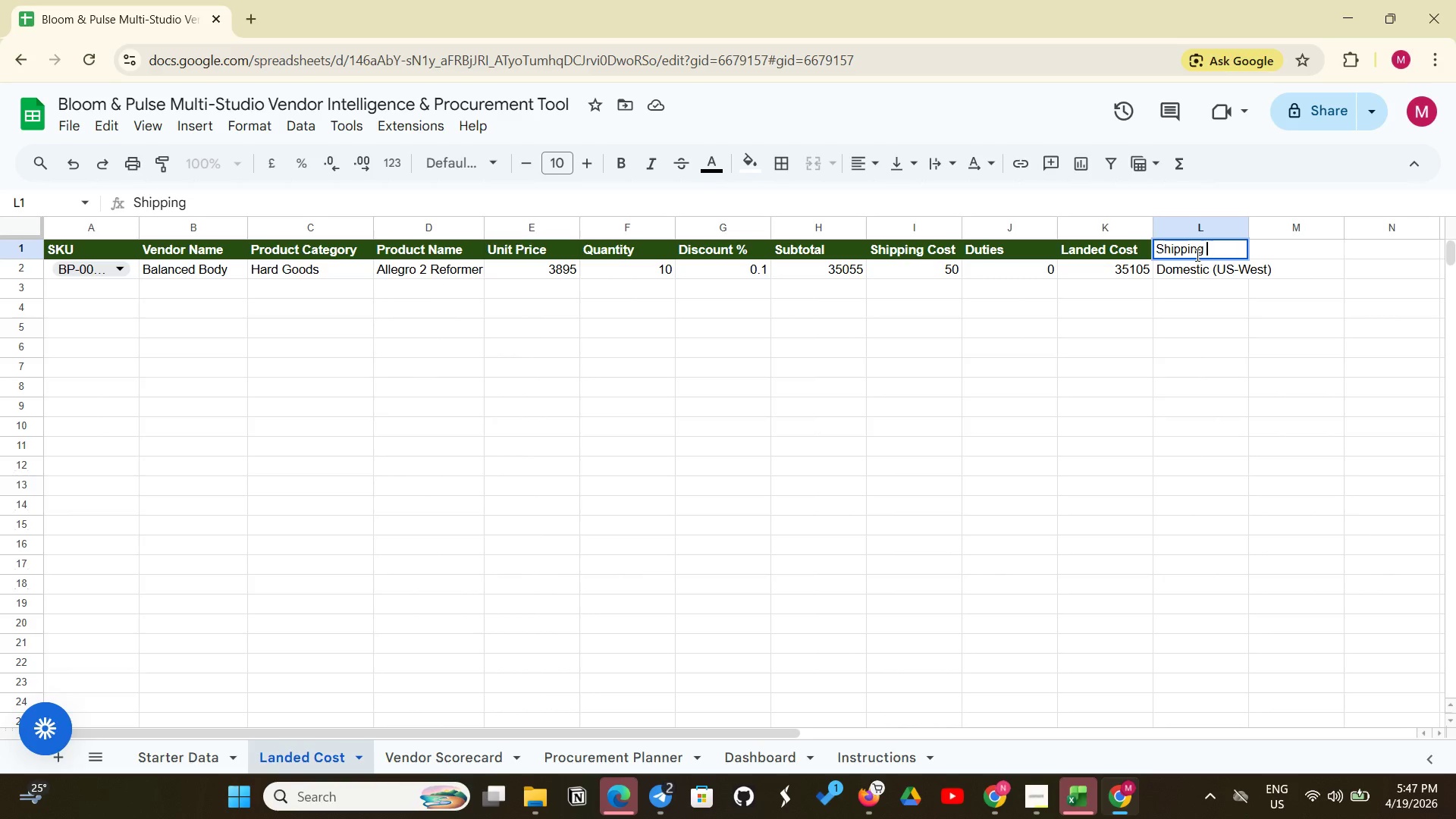 
type(Zone)
 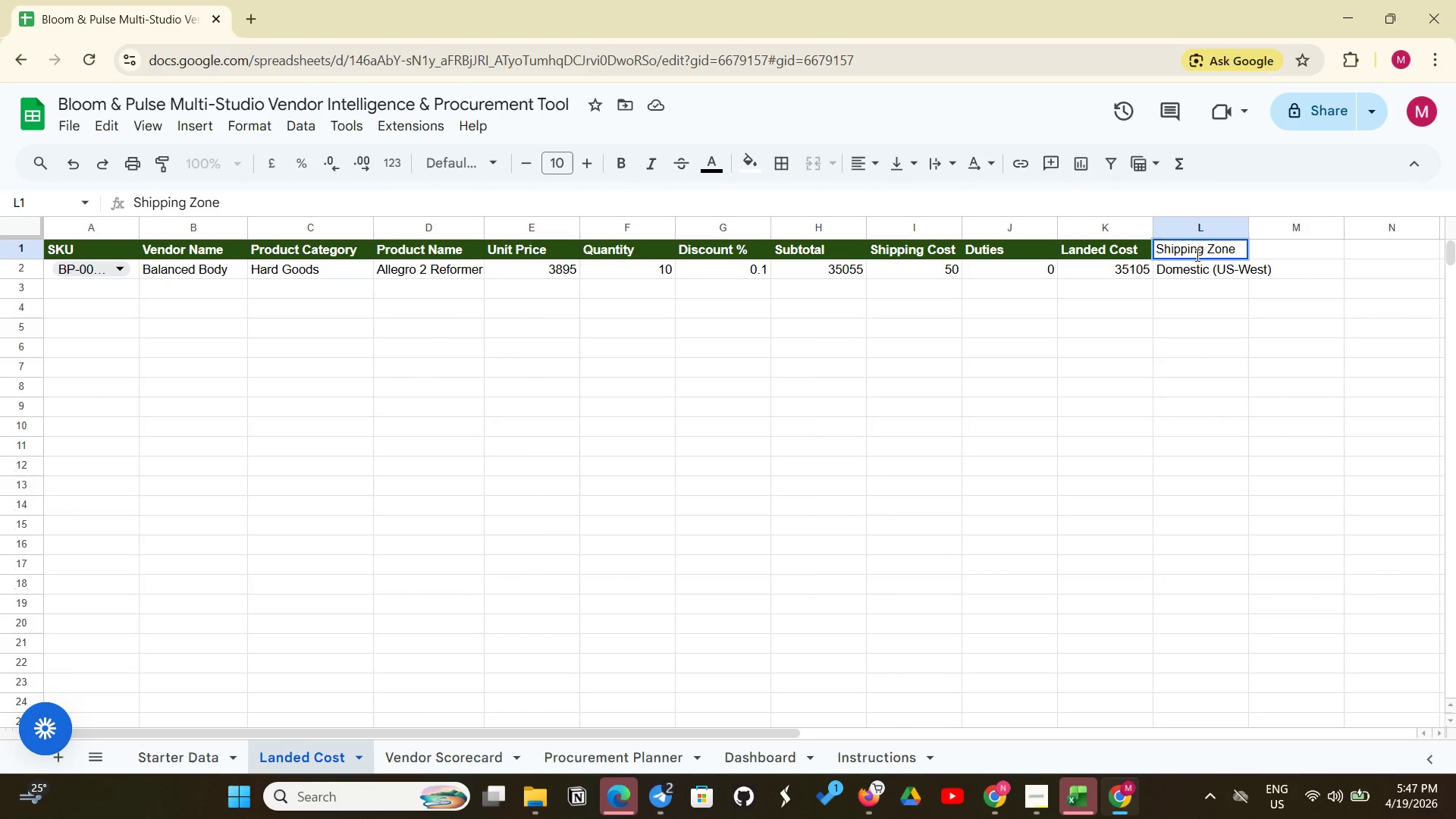 
key(Enter)
 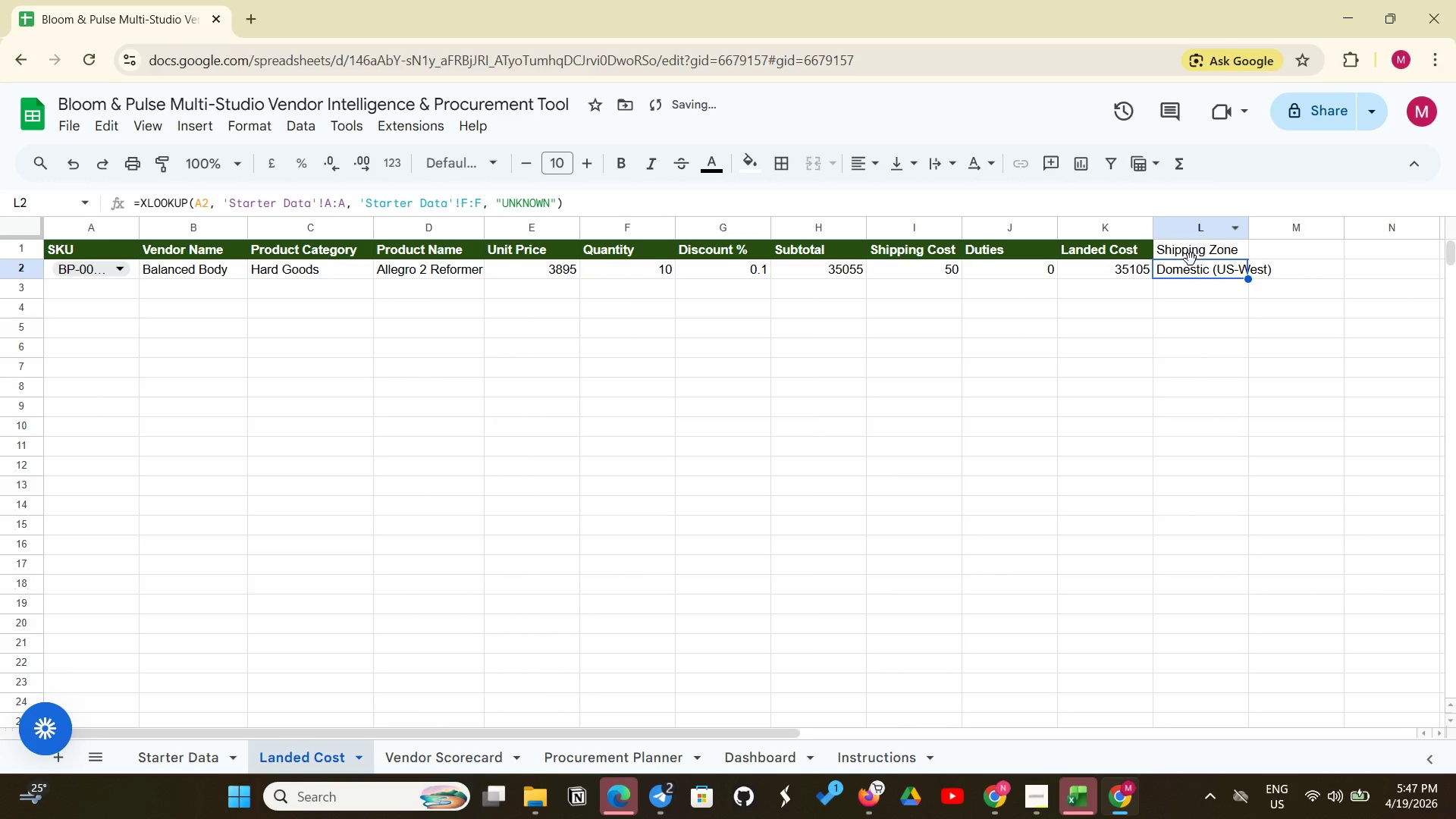 
left_click([1191, 259])
 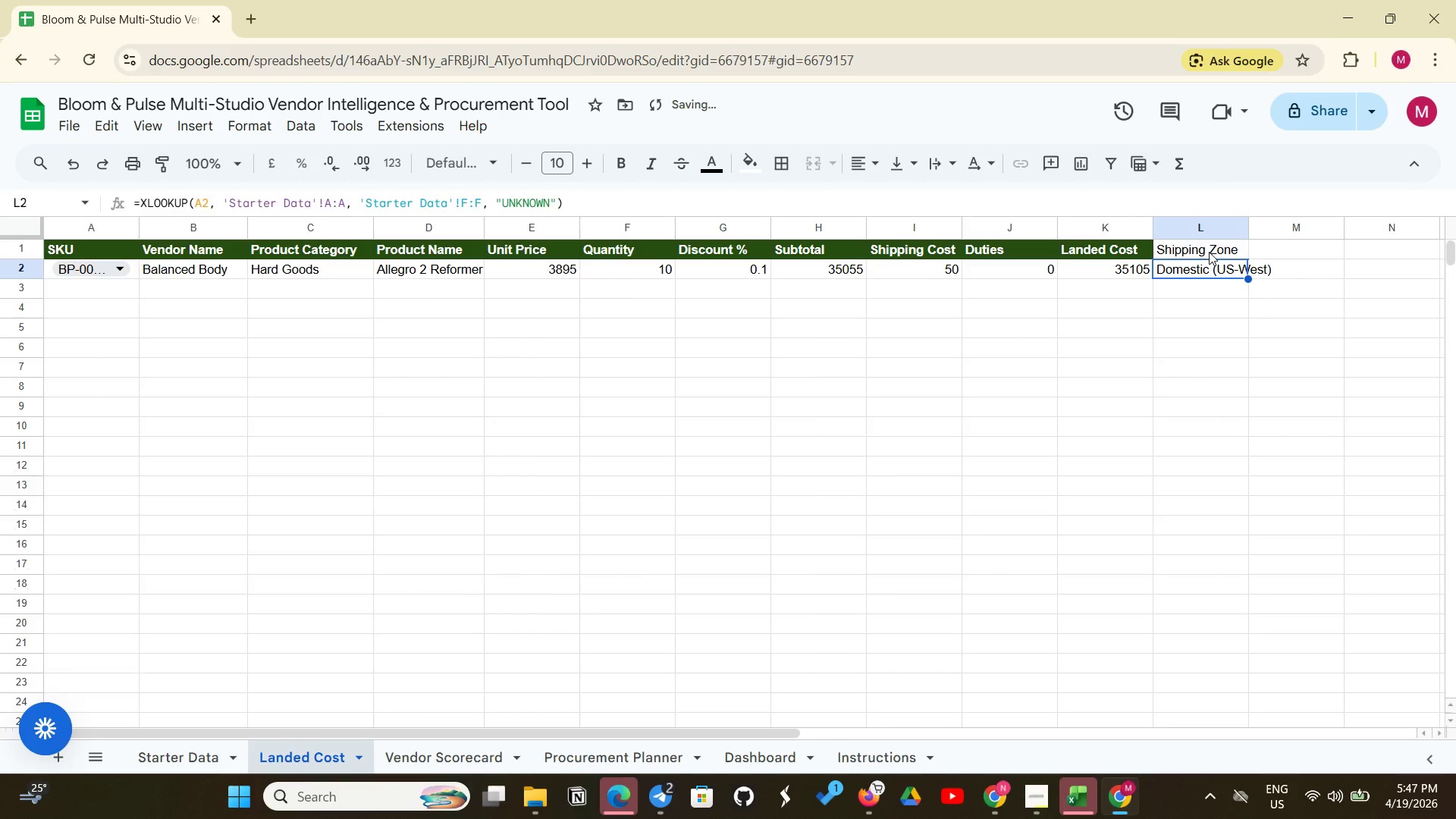 
left_click([1209, 252])
 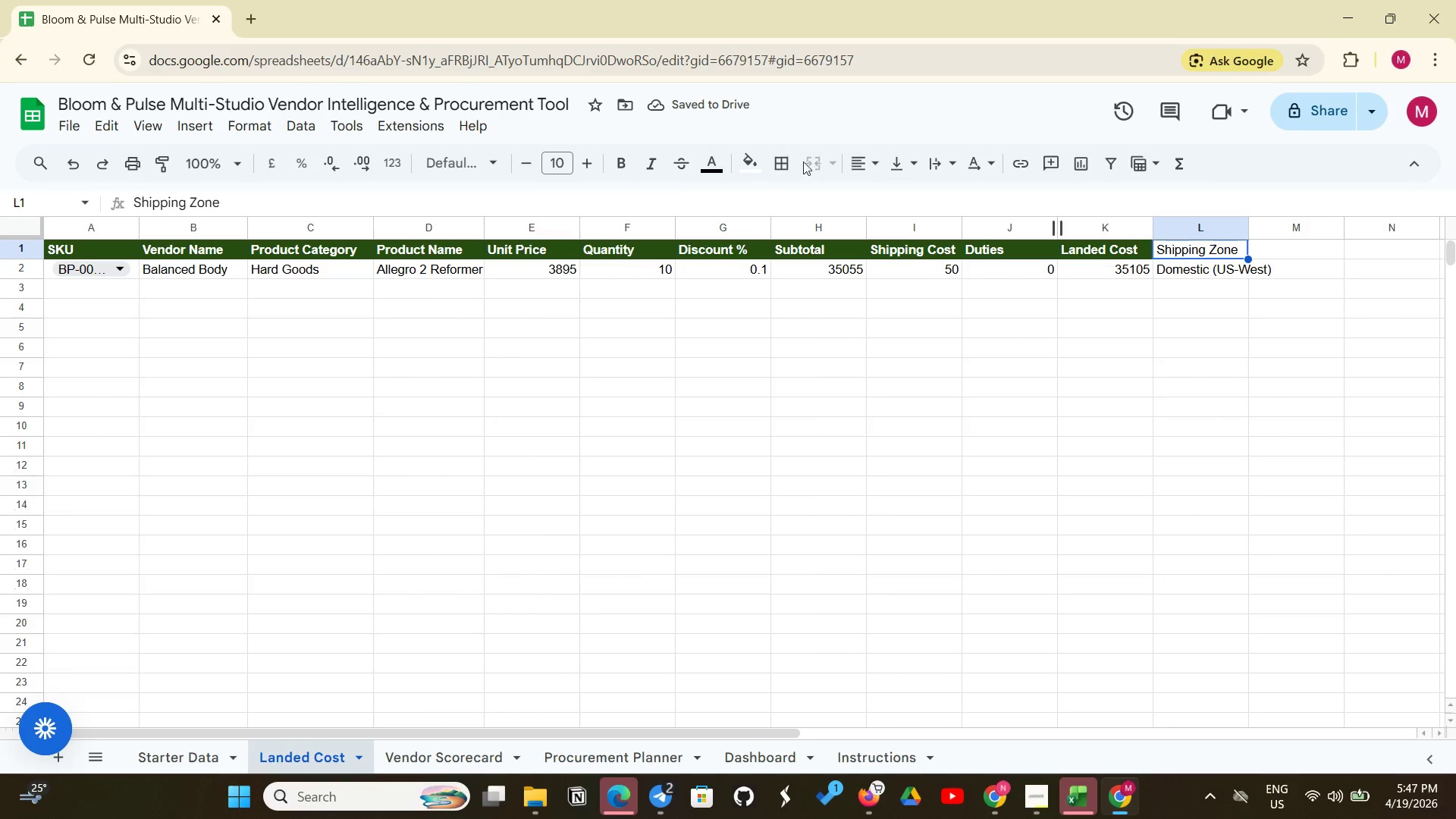 
left_click([755, 163])
 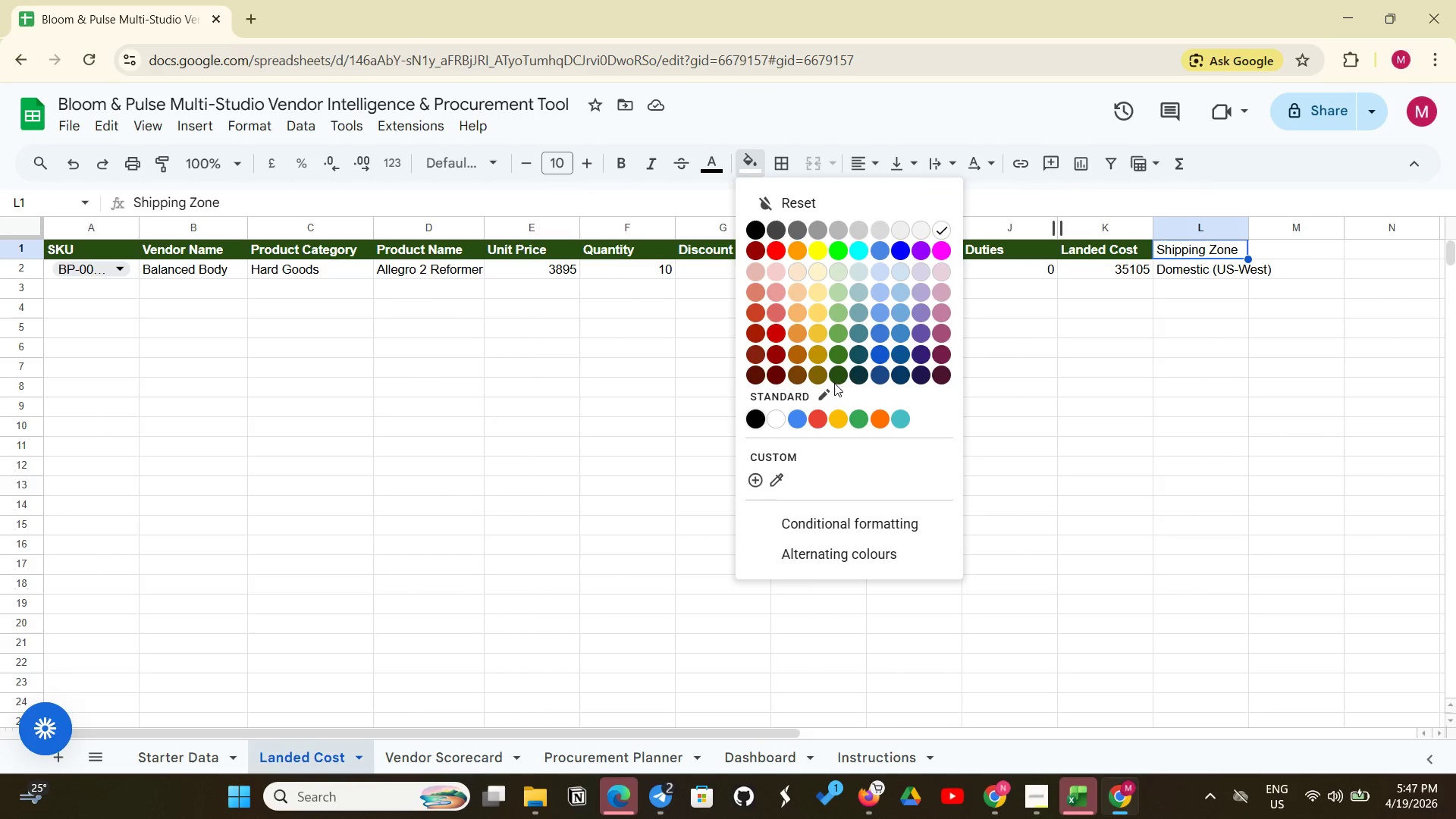 
left_click([840, 373])
 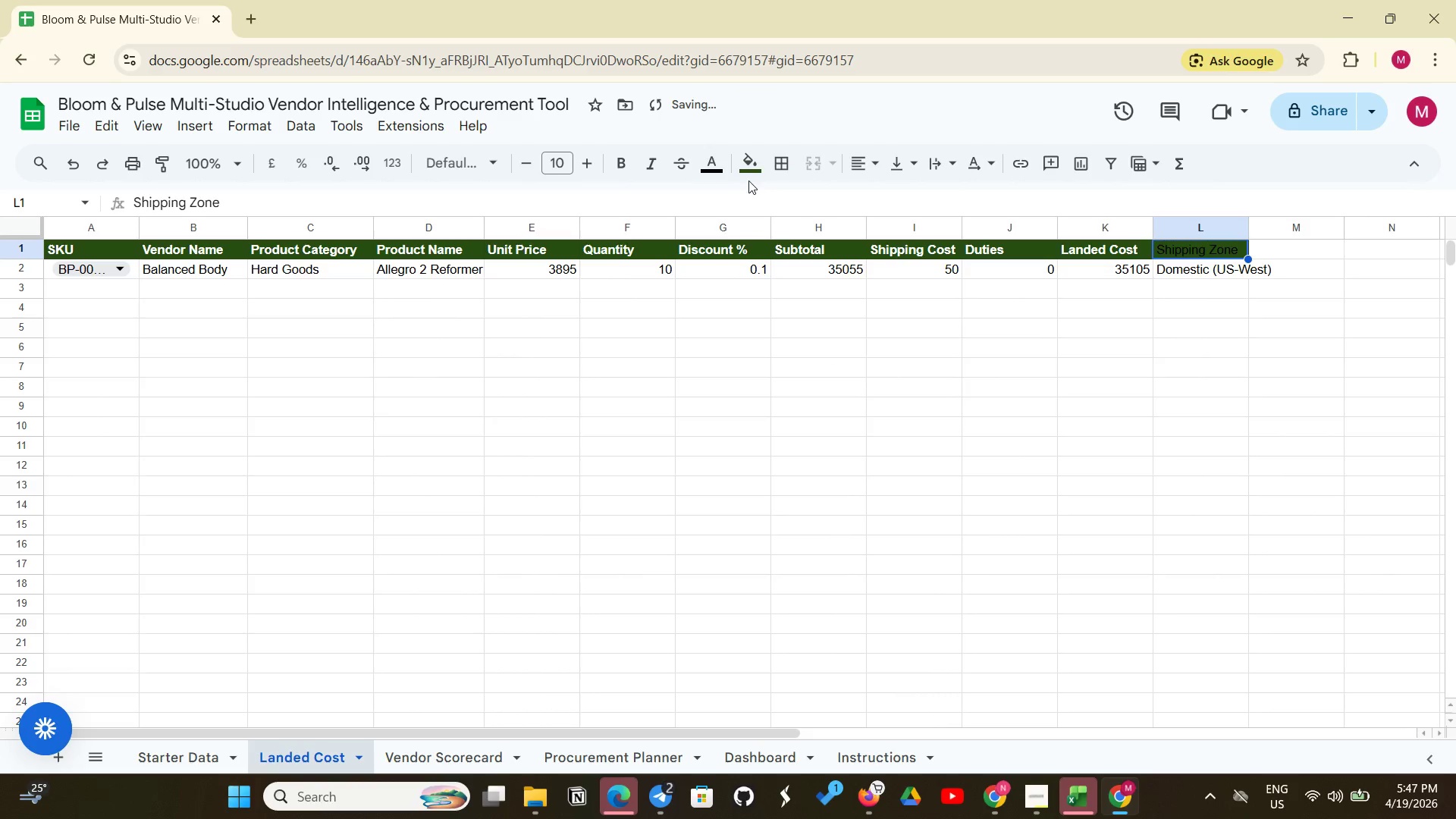 
left_click([711, 169])
 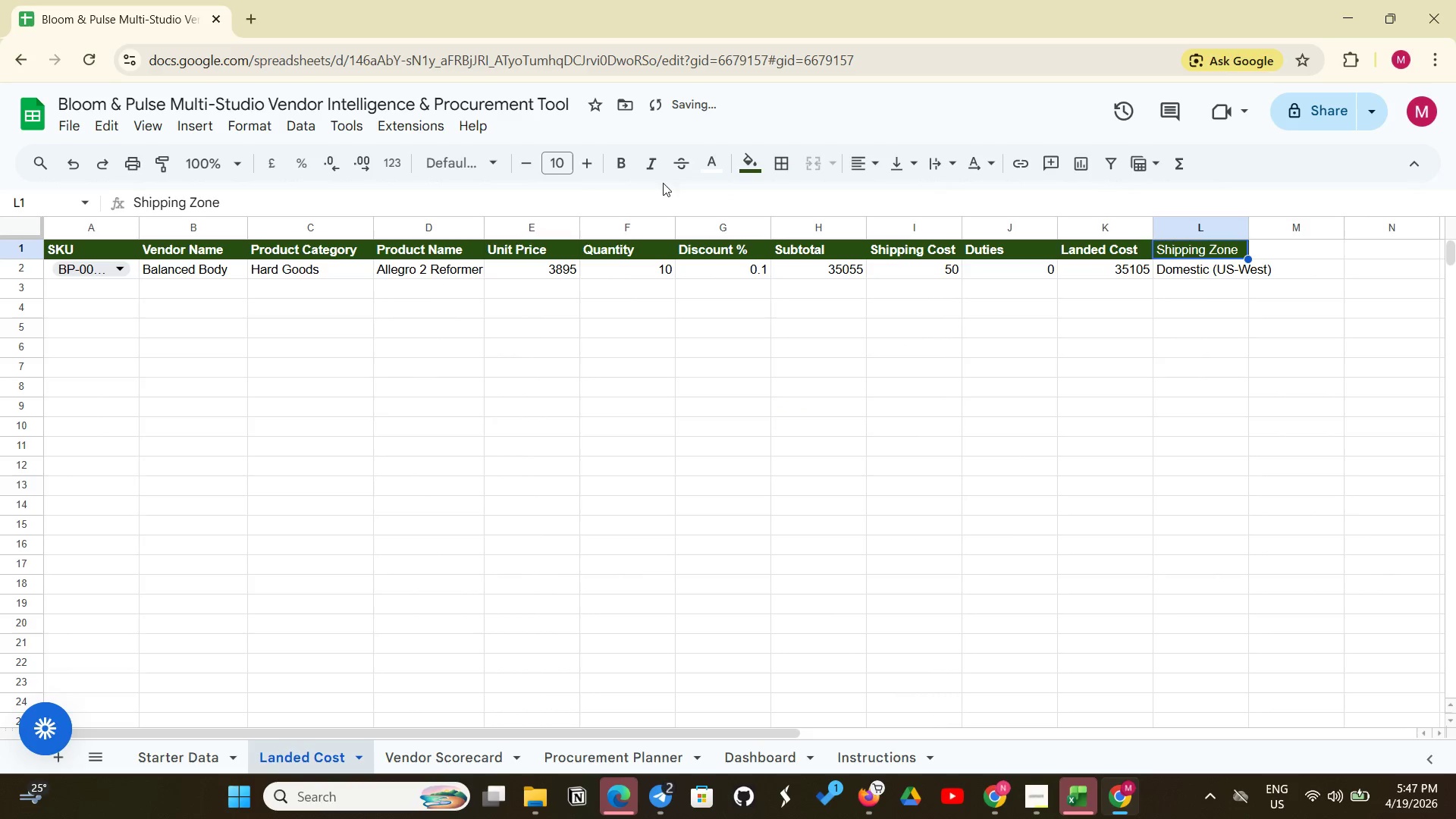 
left_click([616, 163])
 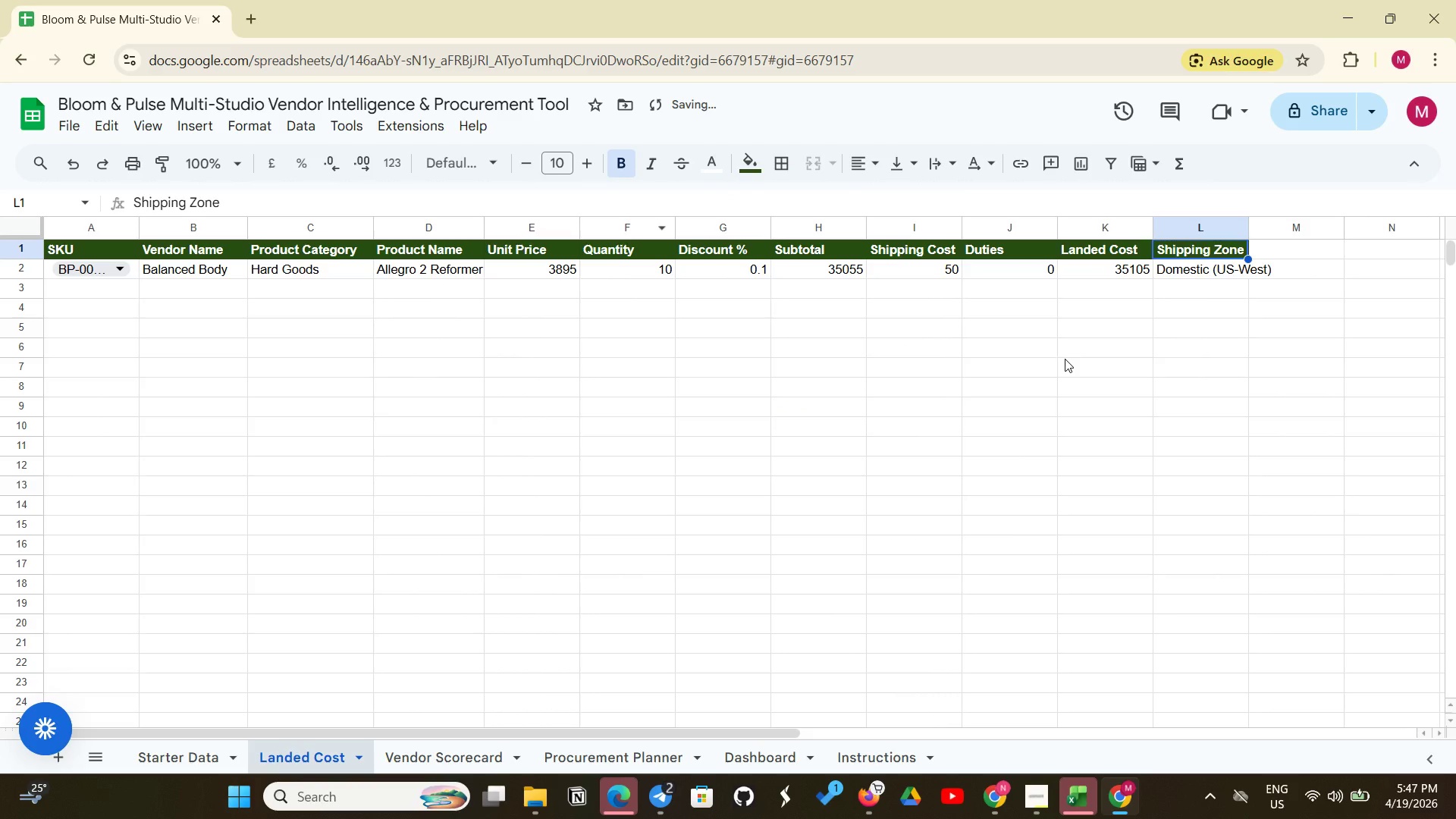 
left_click([1065, 359])
 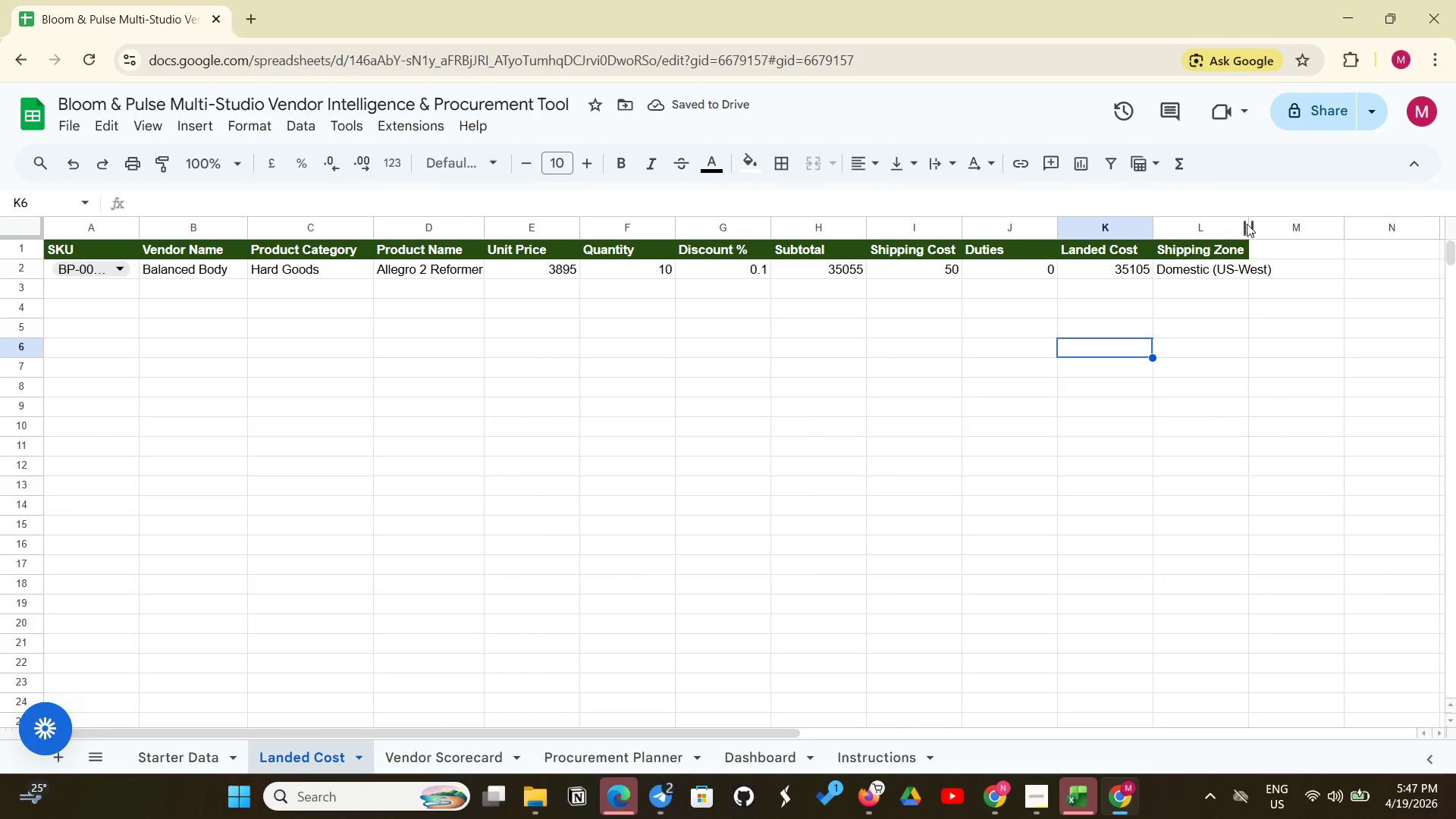 
left_click_drag(start_coordinate=[1247, 224], to_coordinate=[1272, 216])
 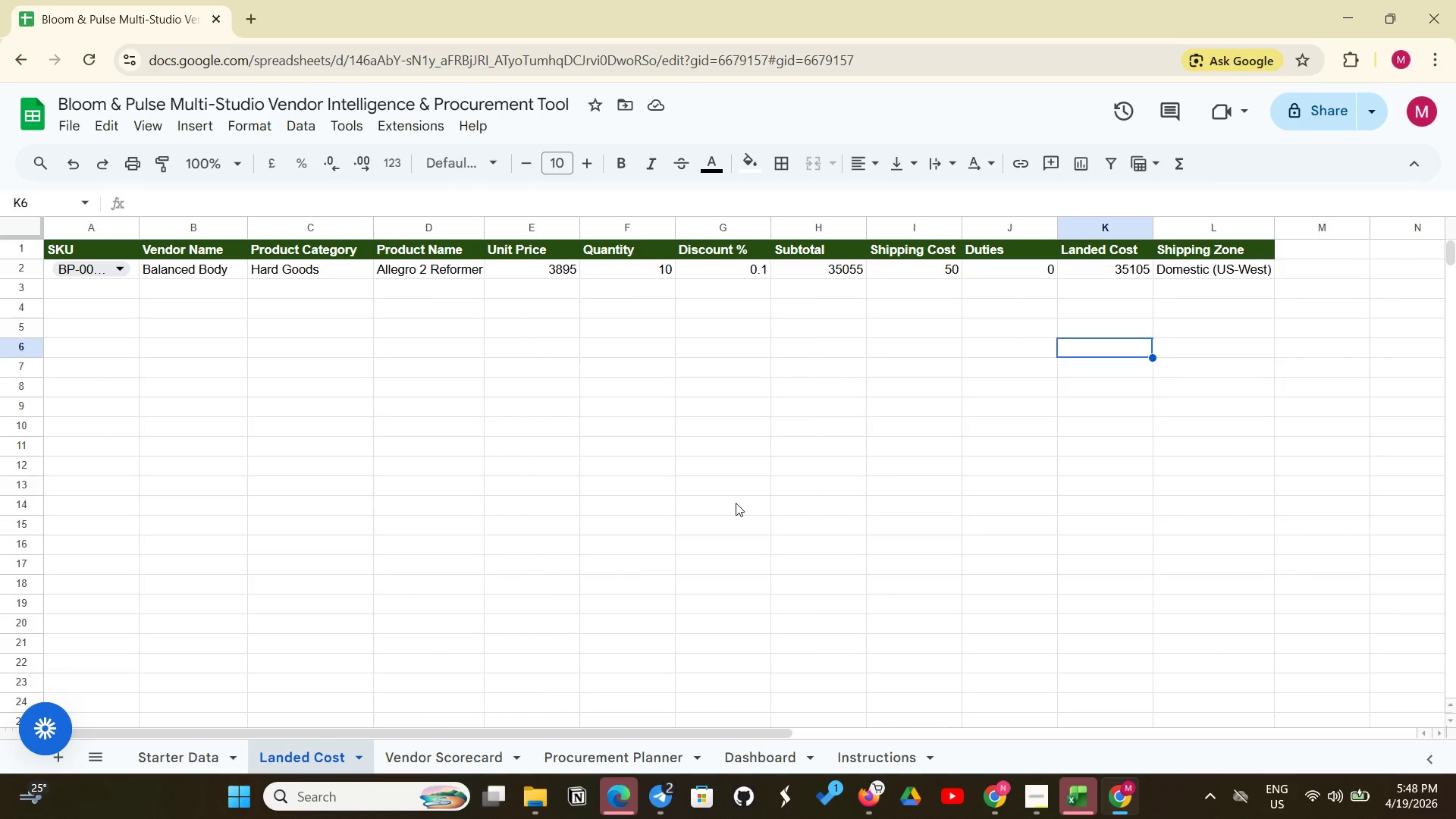 
wait(18.16)
 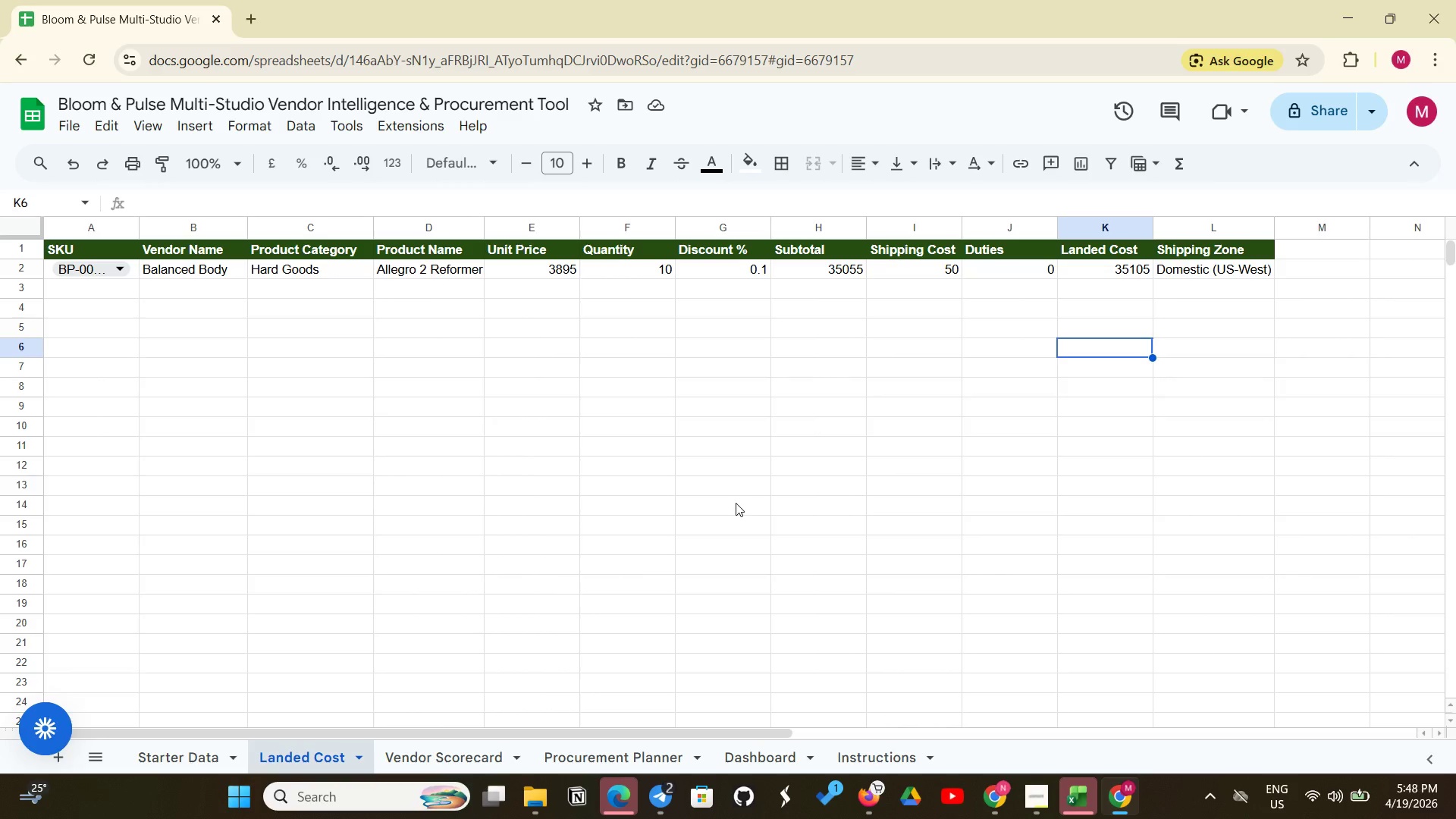 
left_click([1100, 270])
 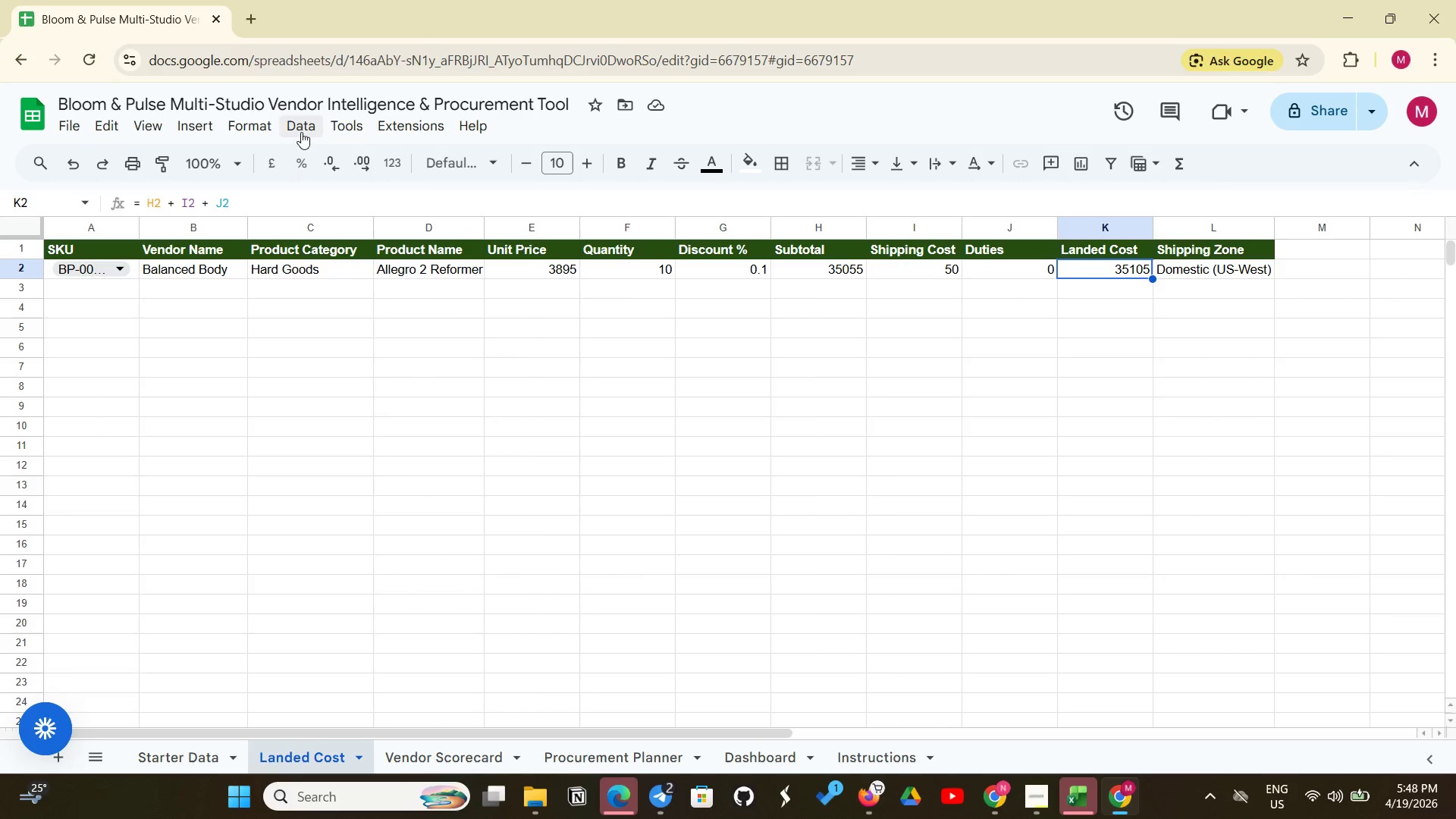 
left_click([250, 126])
 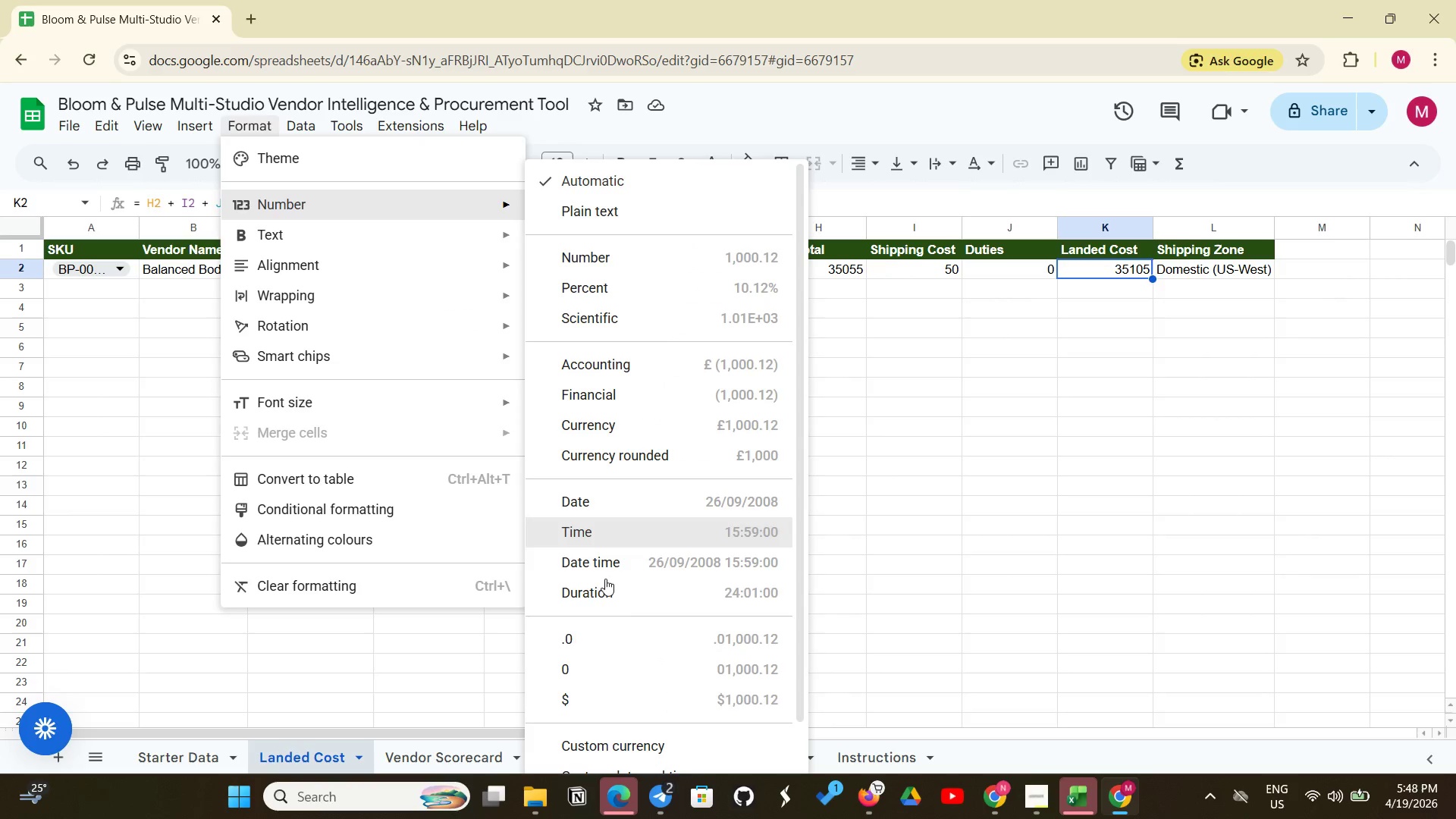 
left_click([600, 689])
 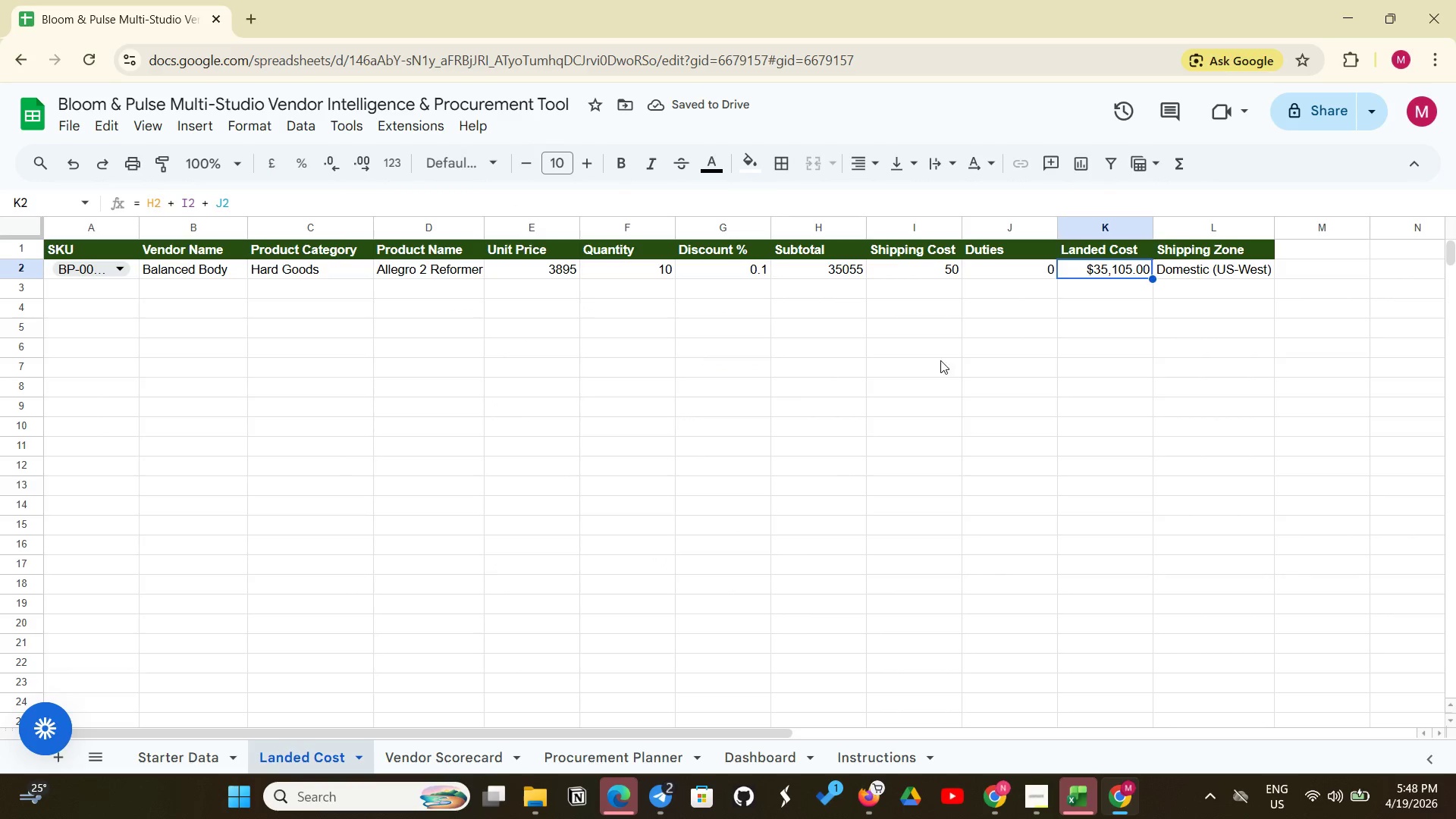 
left_click([1018, 266])
 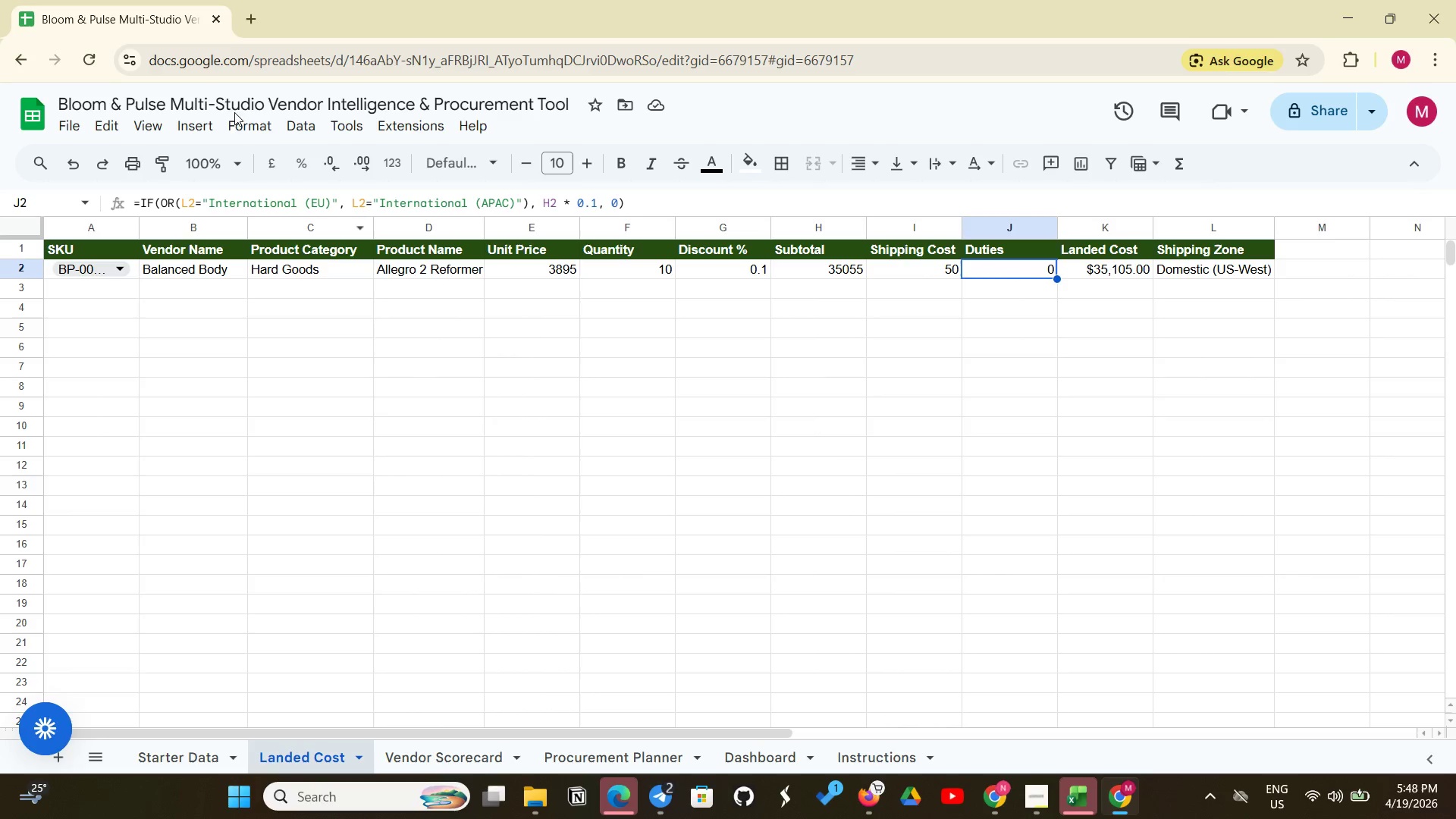 
left_click([243, 122])
 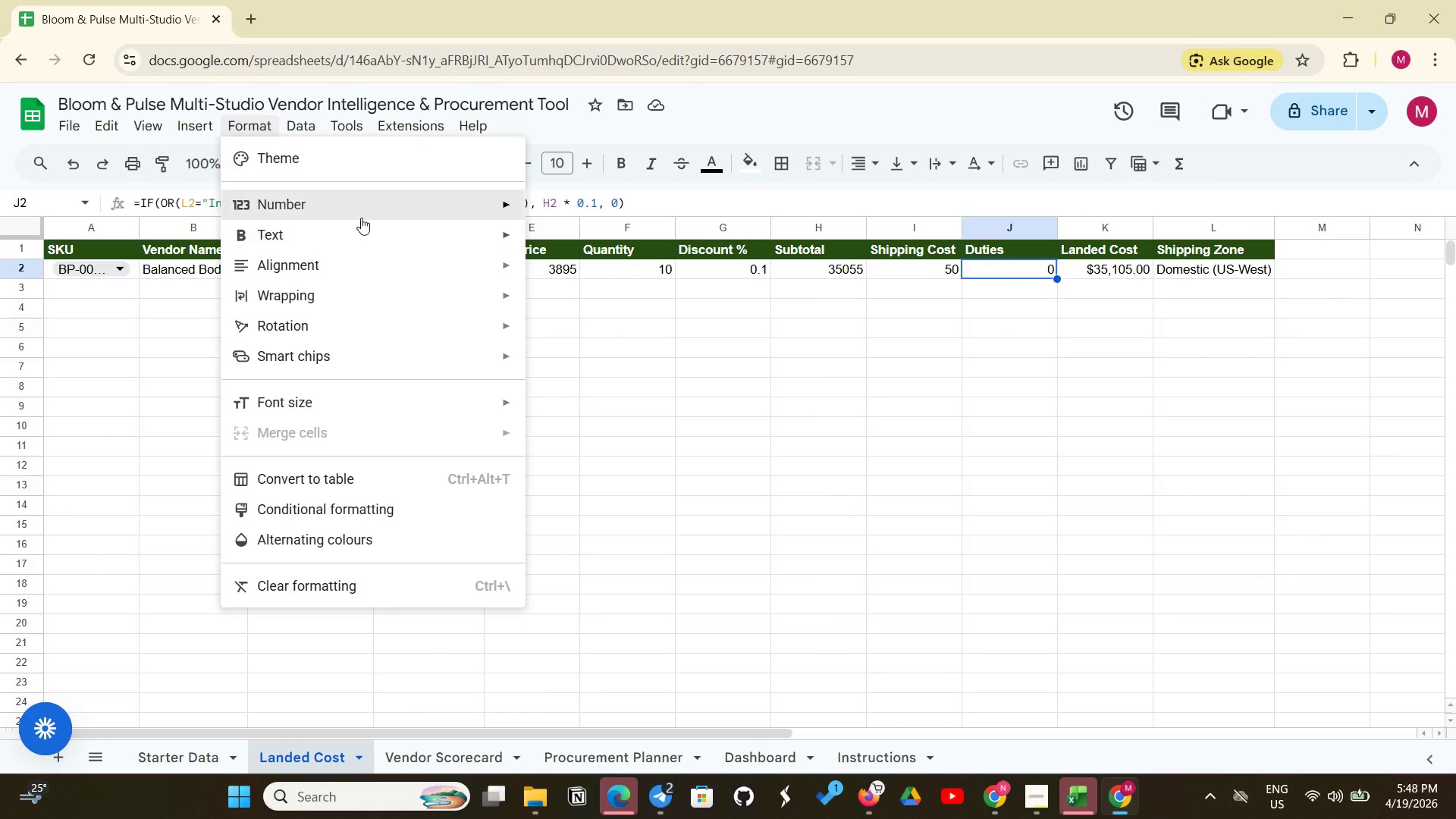 
left_click([379, 209])
 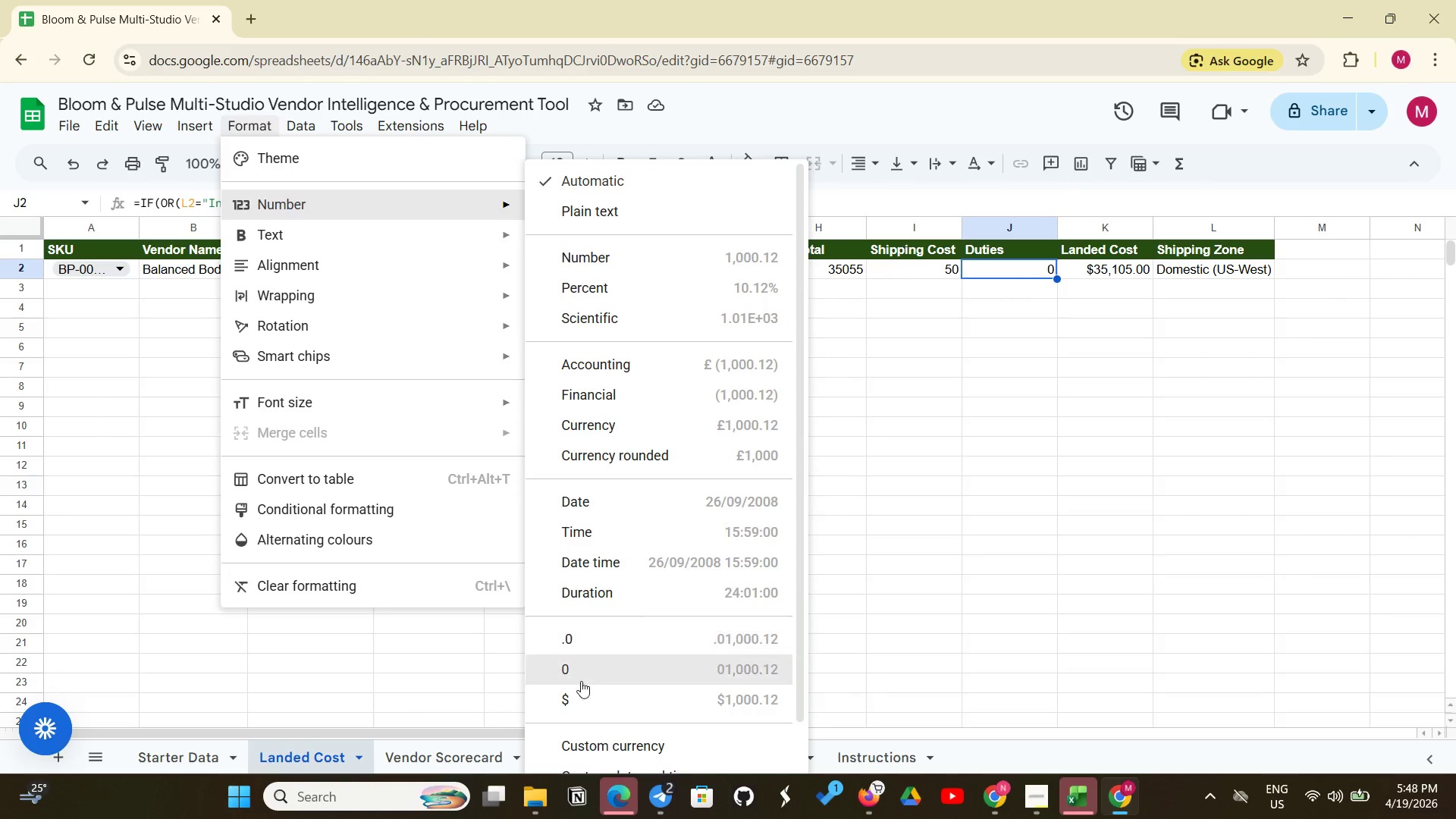 
left_click([579, 693])
 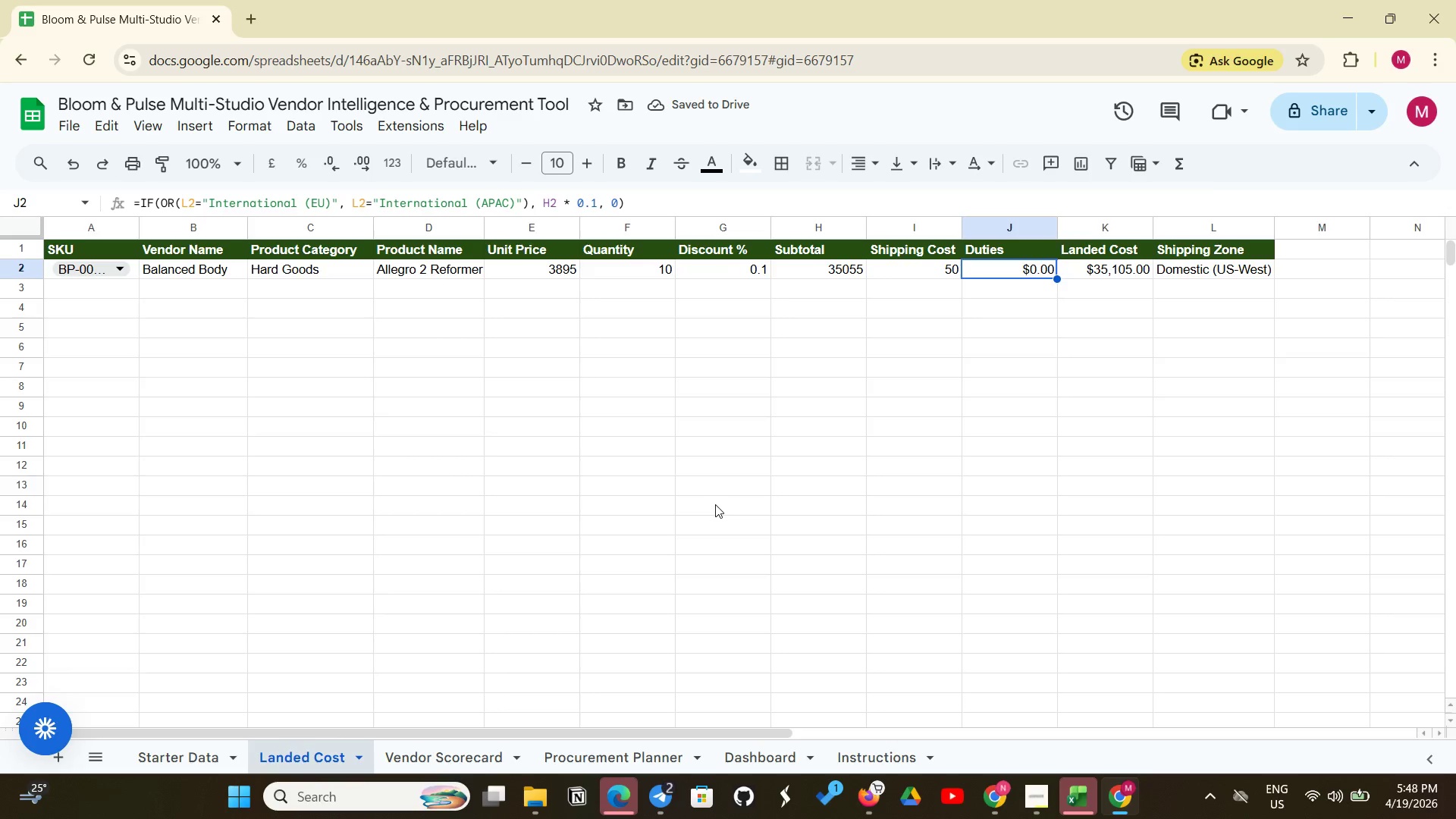 
wait(9.94)
 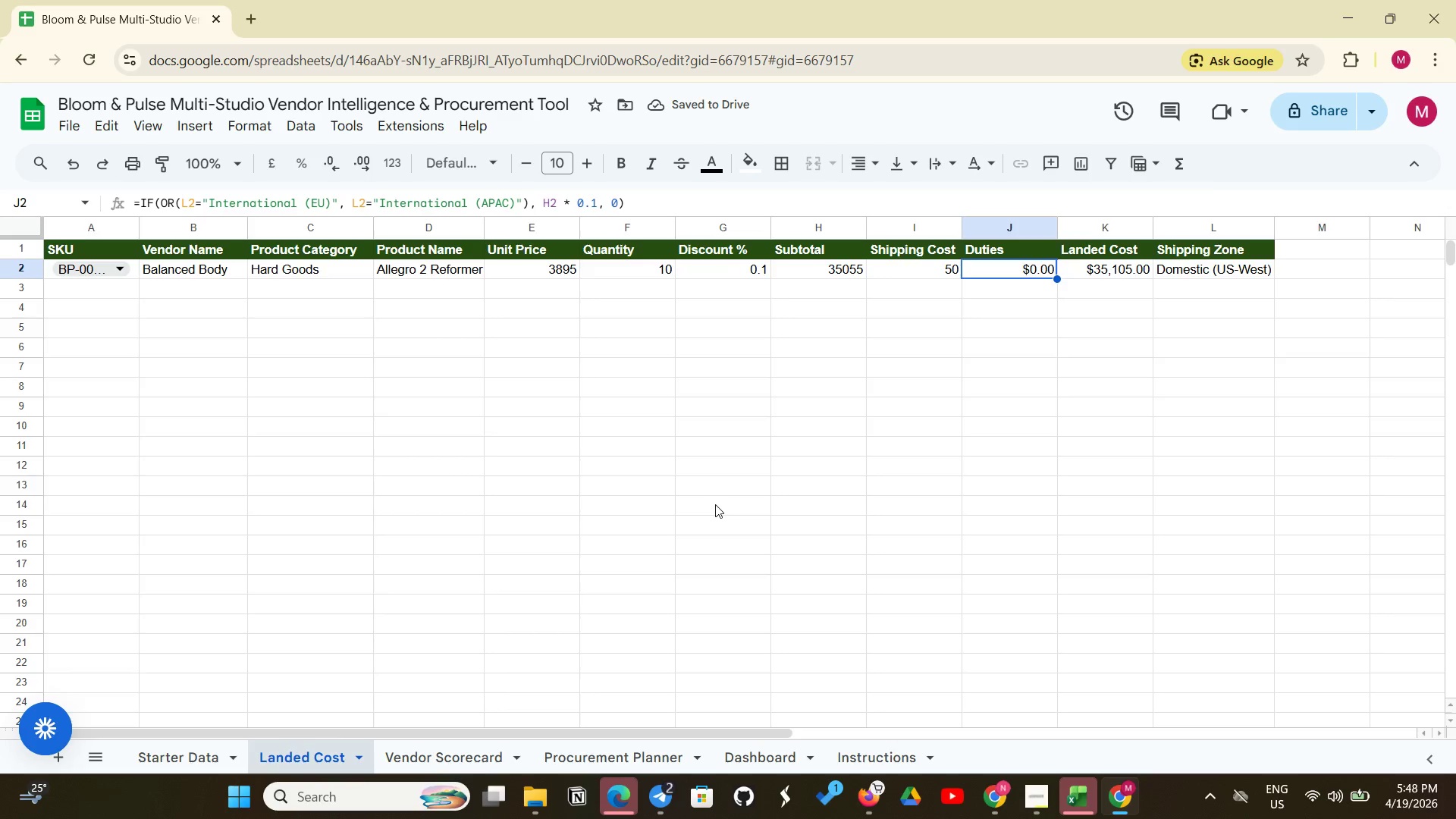 
left_click([924, 273])
 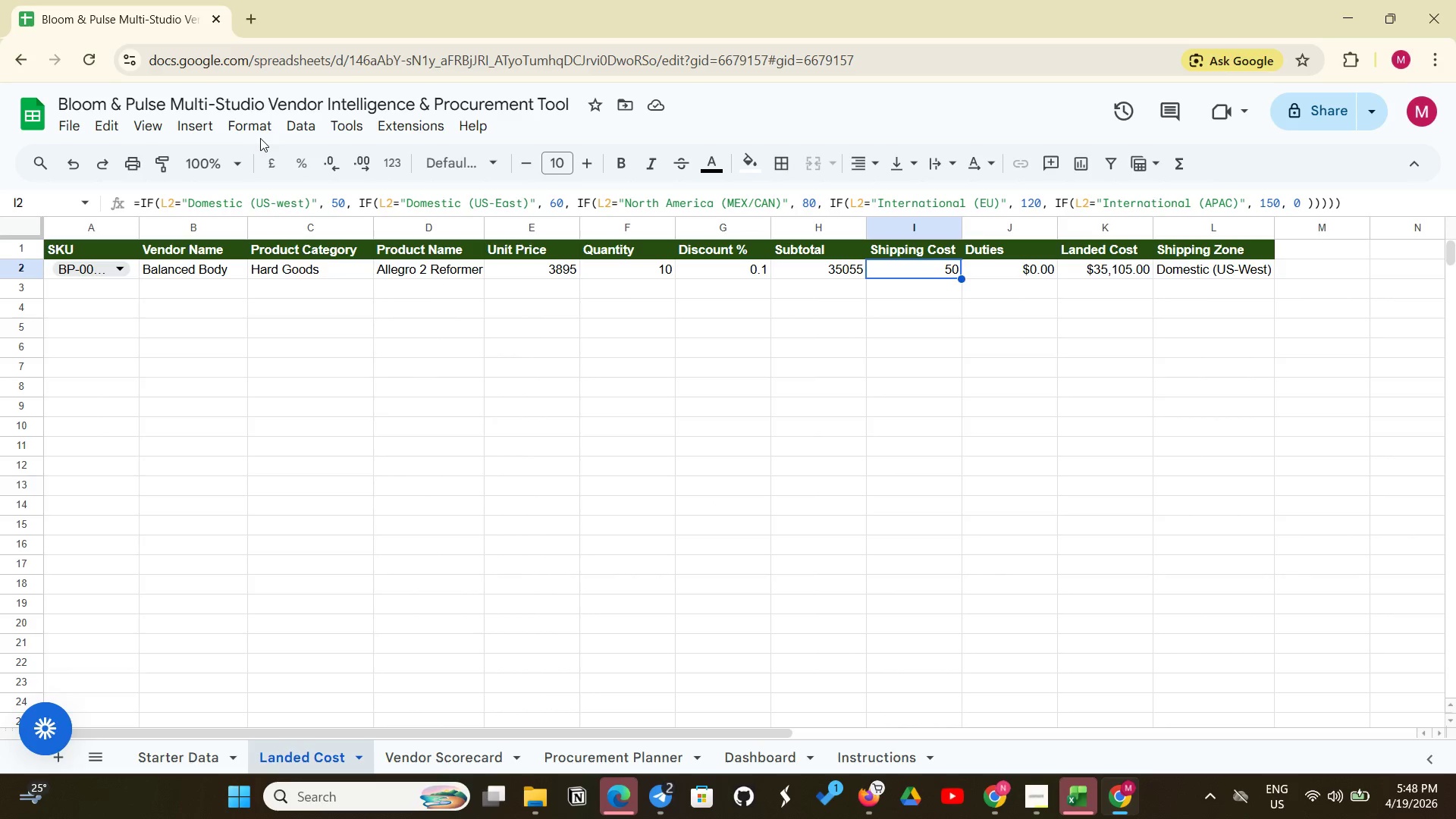 
left_click([269, 127])
 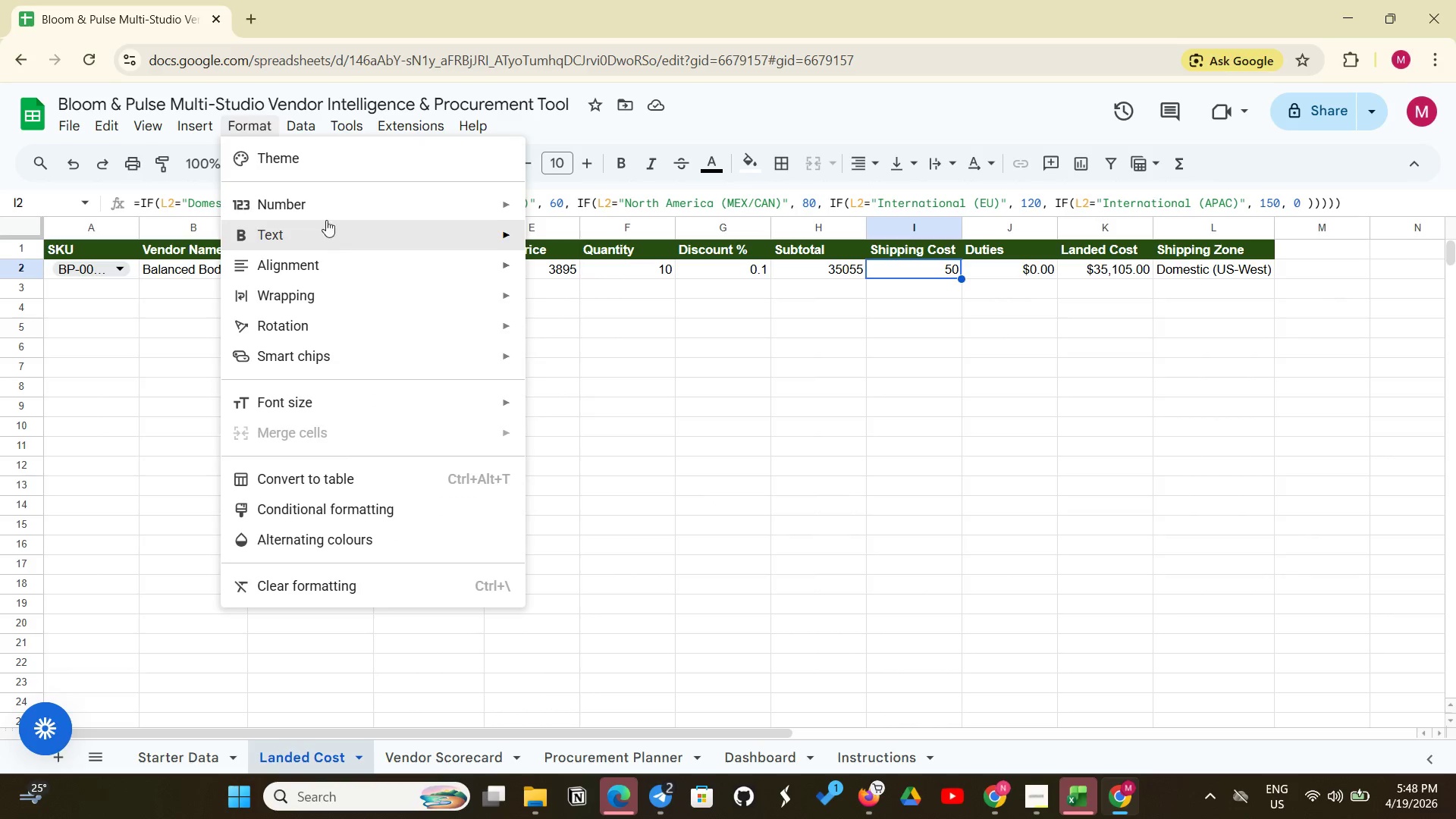 
left_click([356, 207])
 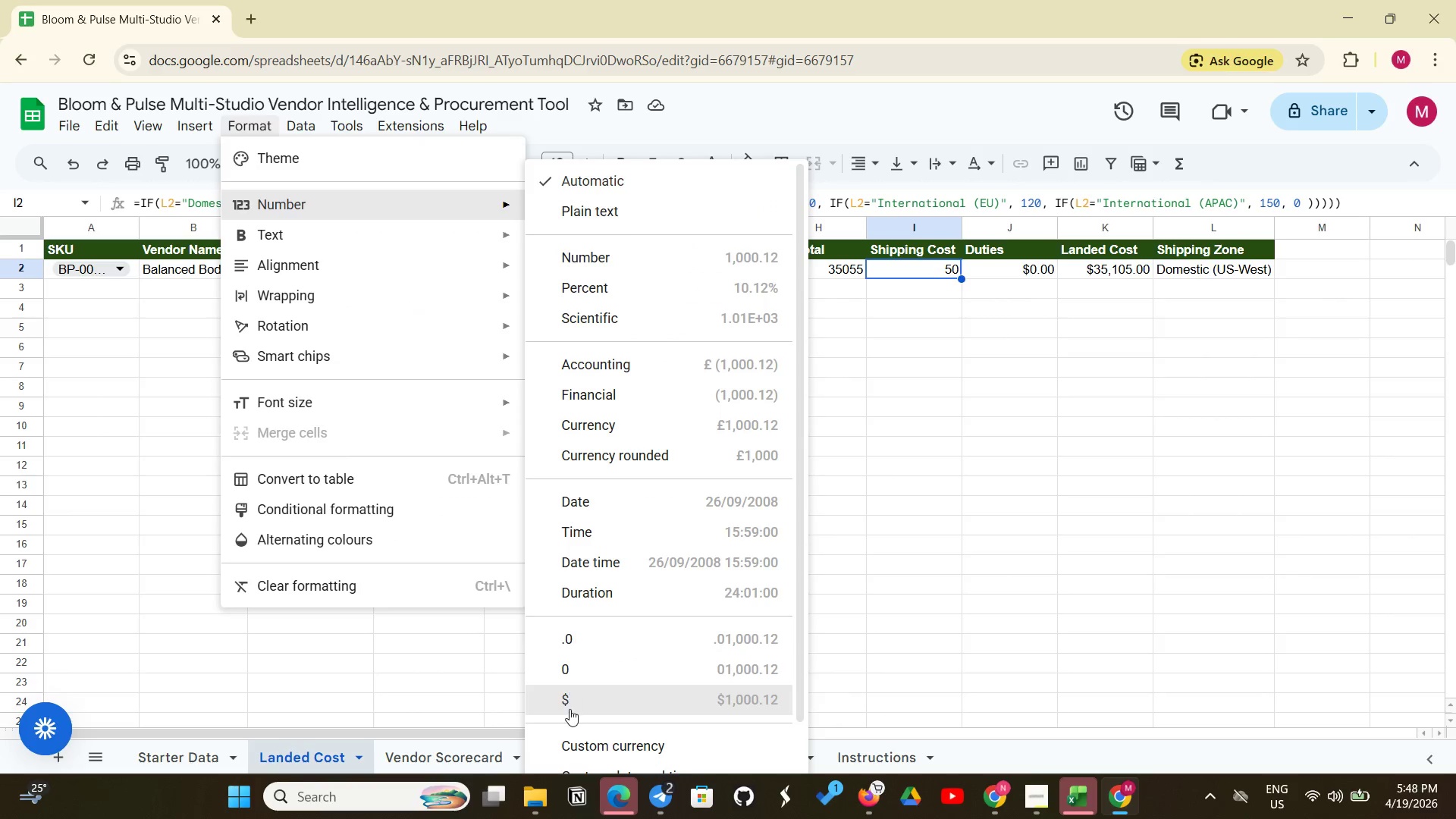 
left_click([570, 709])
 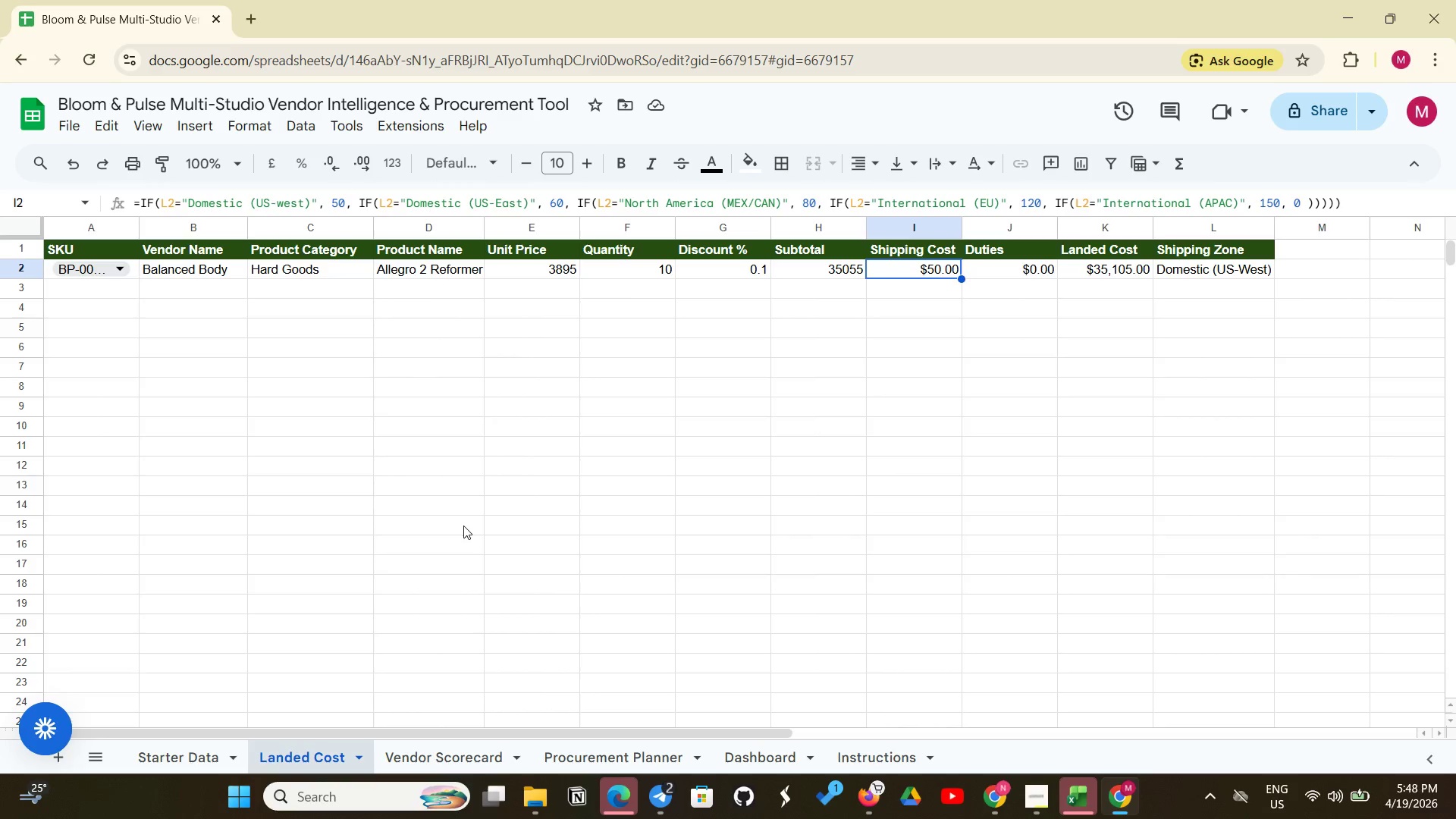 
wait(10.83)
 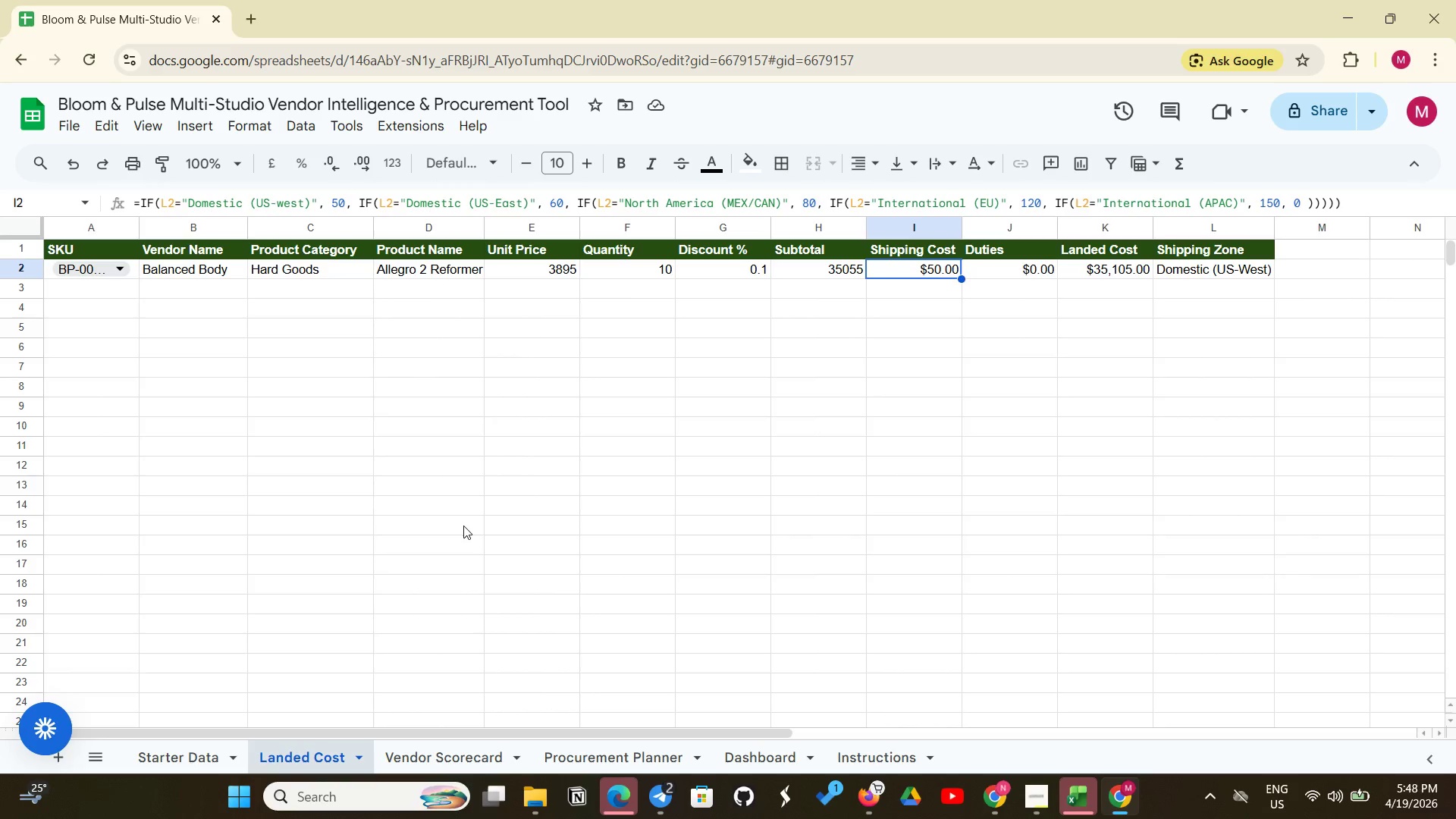 
left_click([817, 273])
 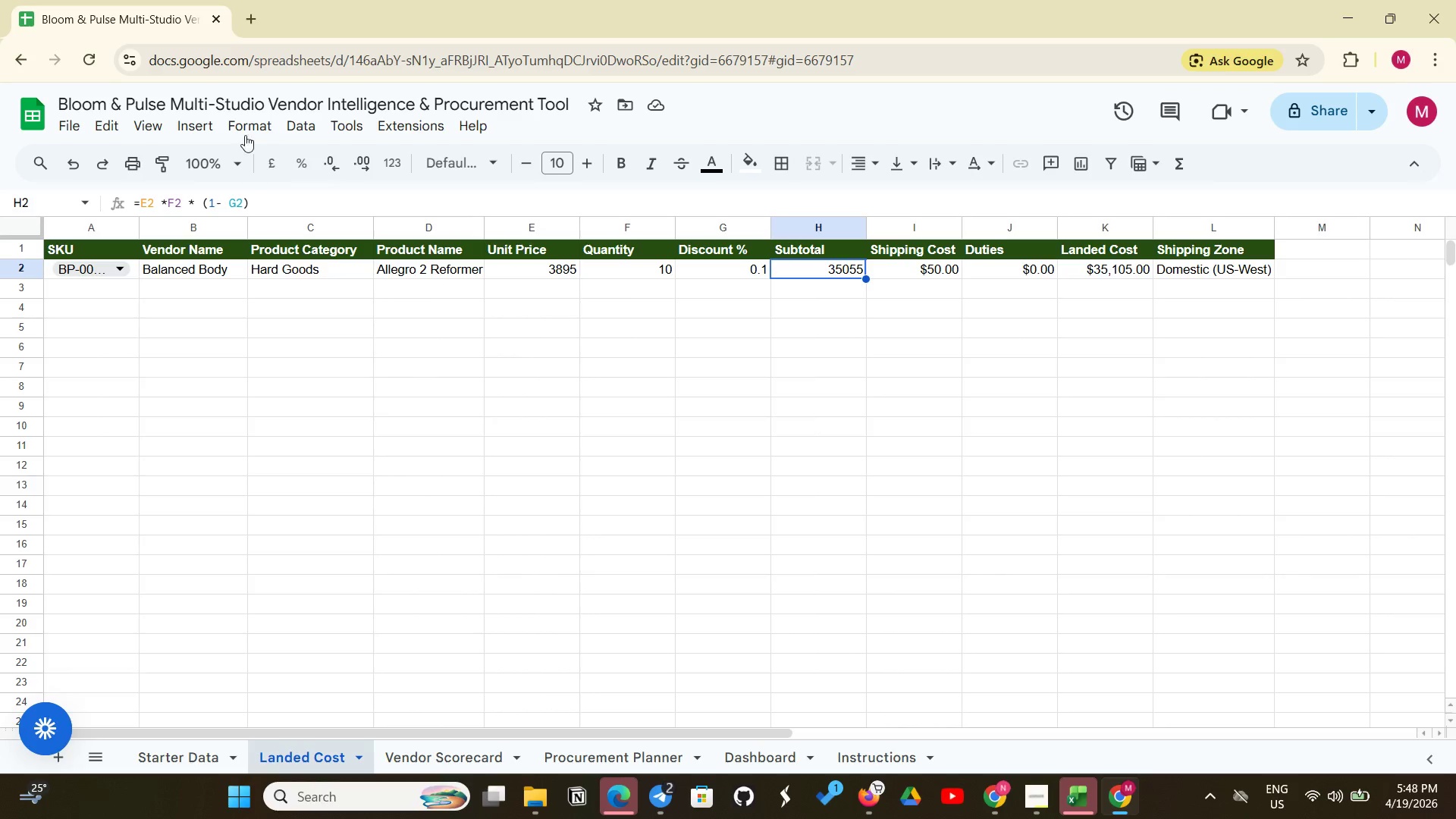 
left_click([262, 130])
 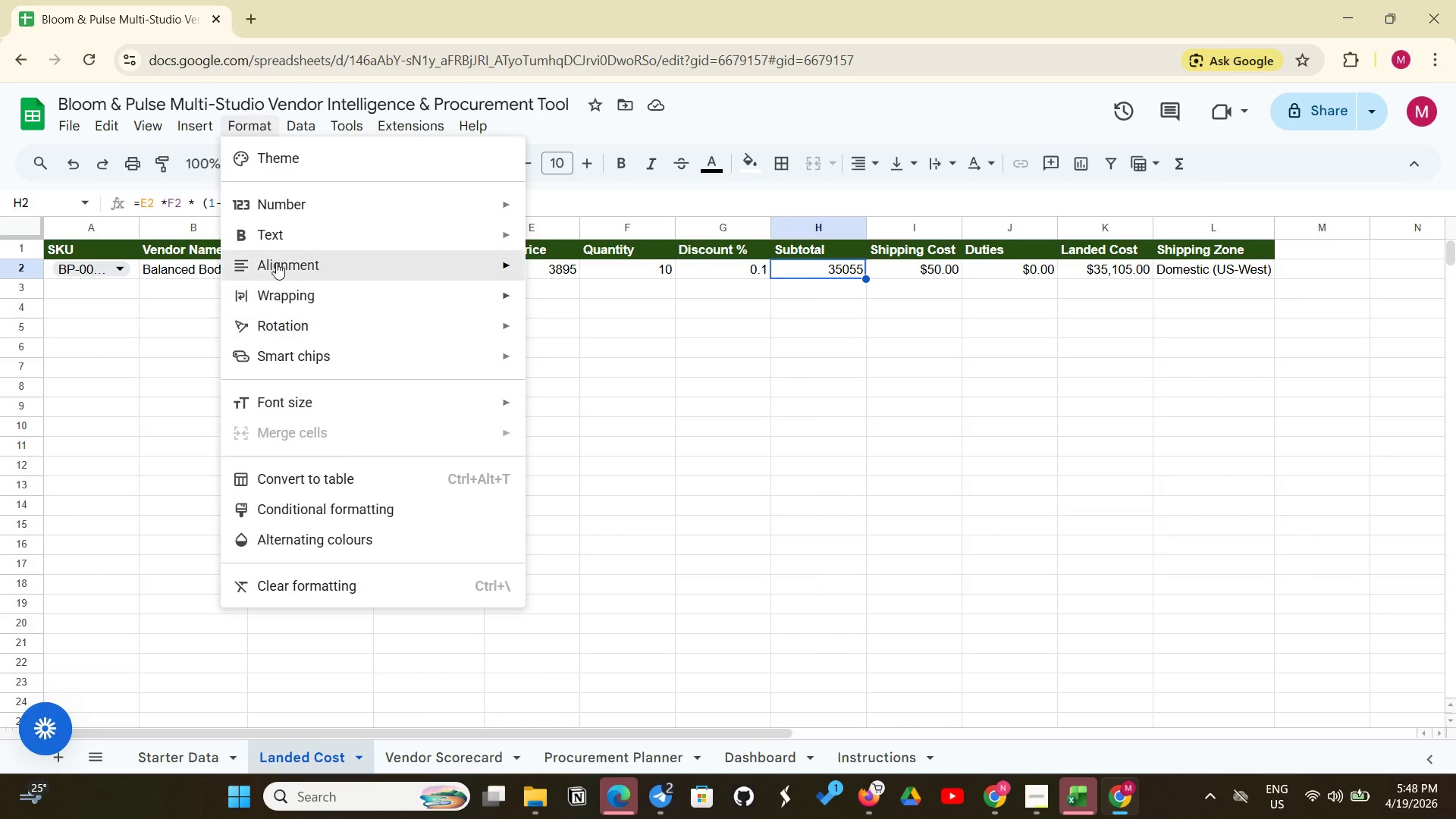 
left_click([340, 201])
 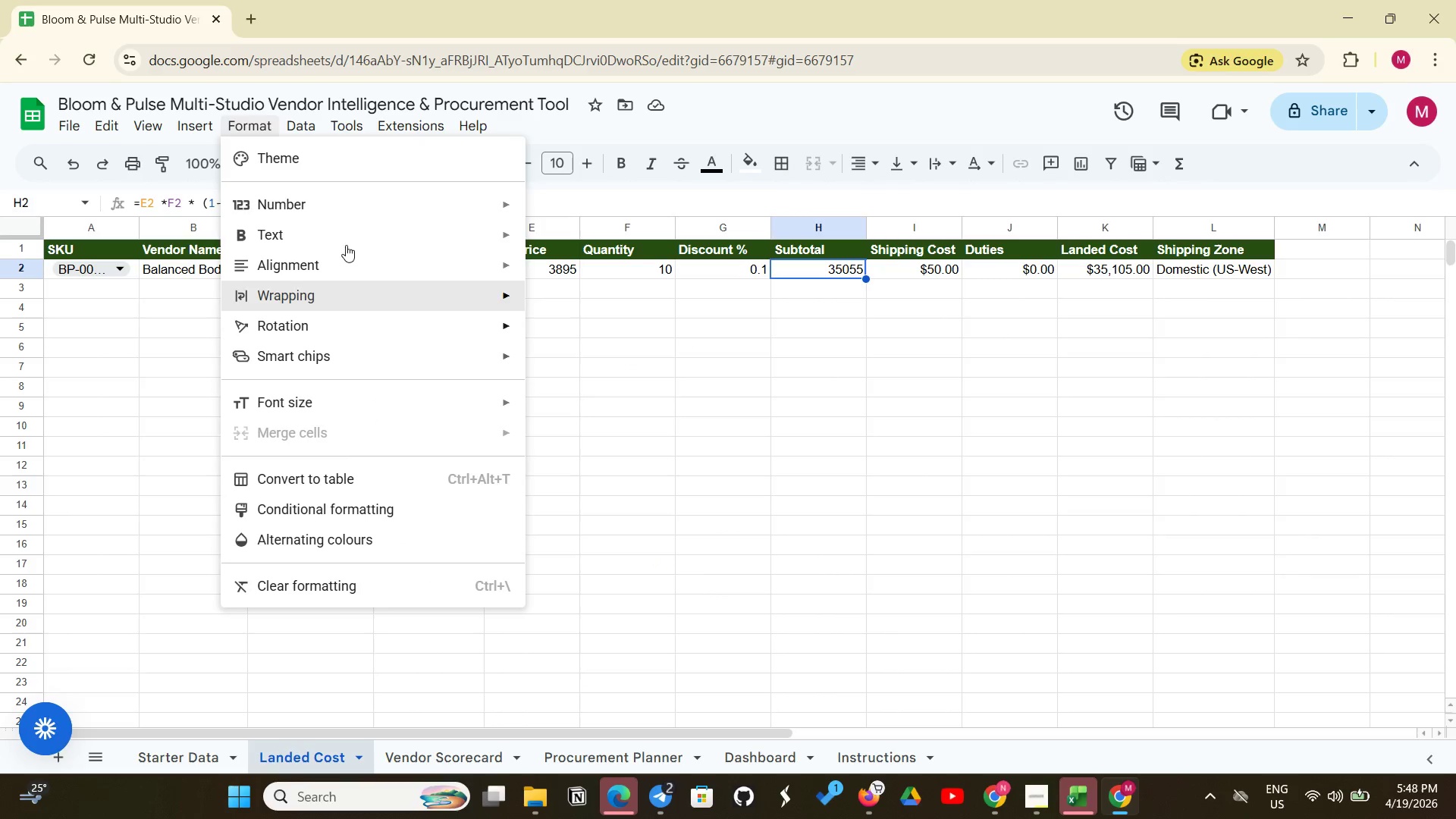 
left_click([346, 191])
 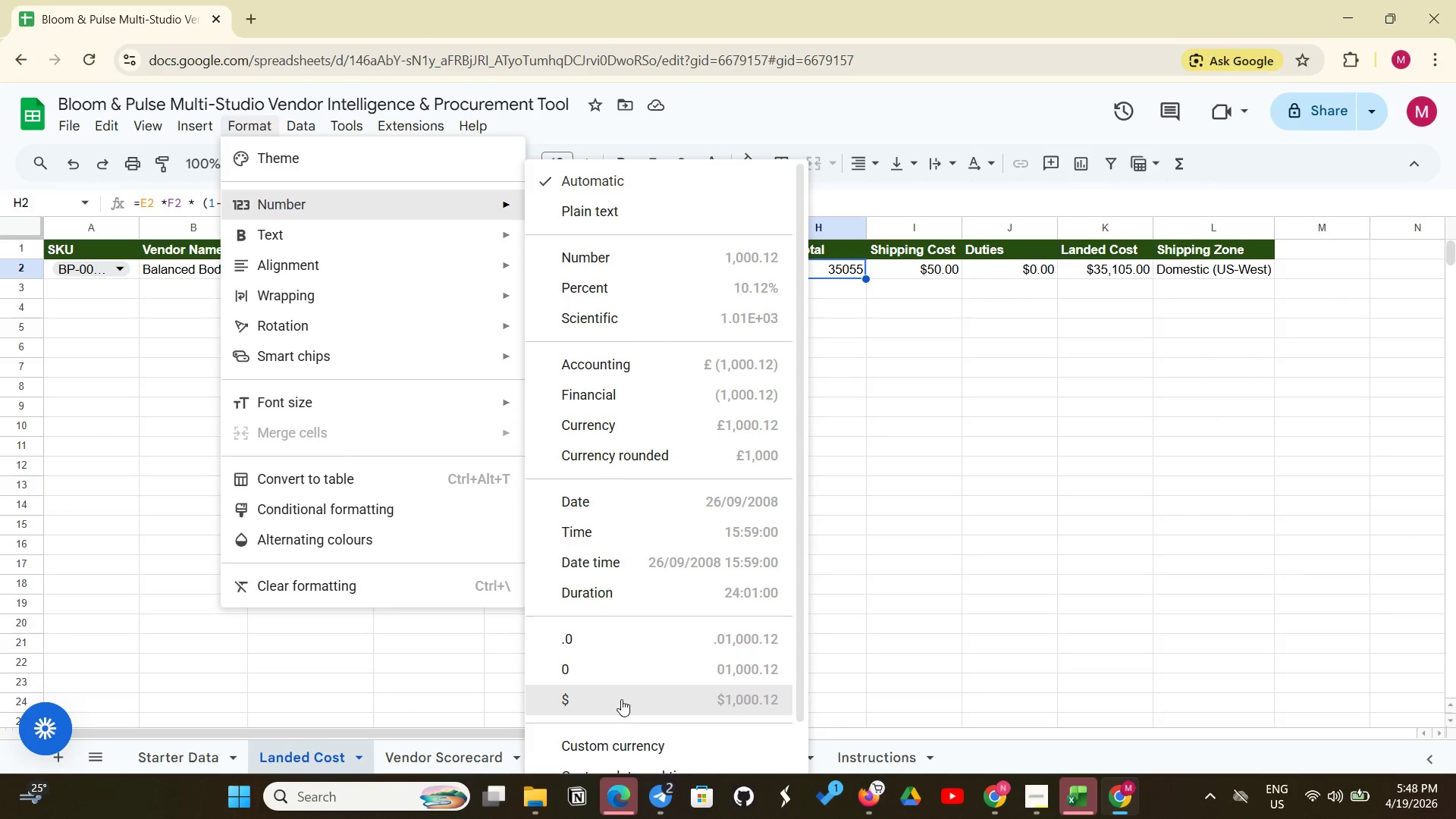 
left_click([612, 706])
 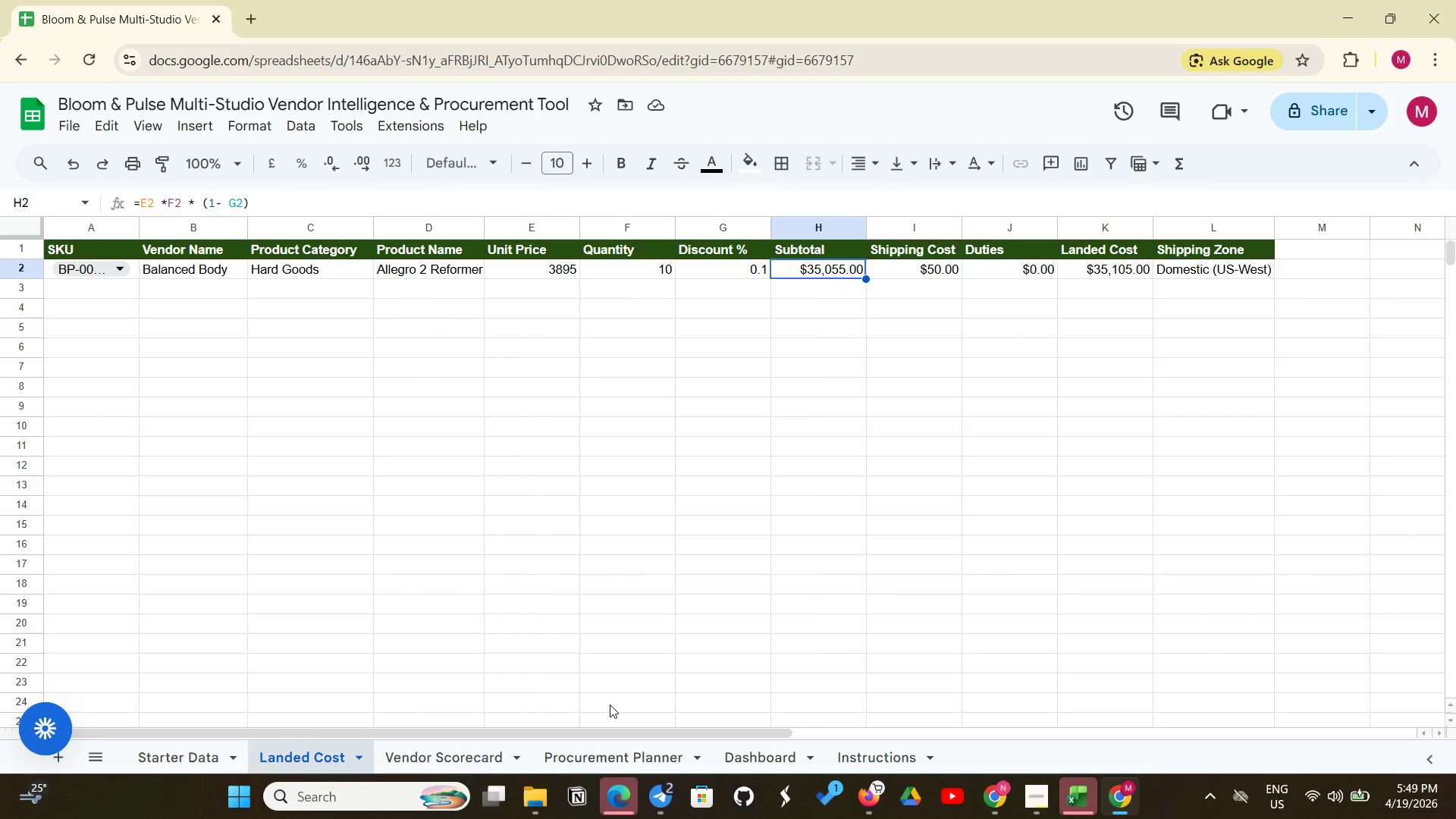 
wait(14.09)
 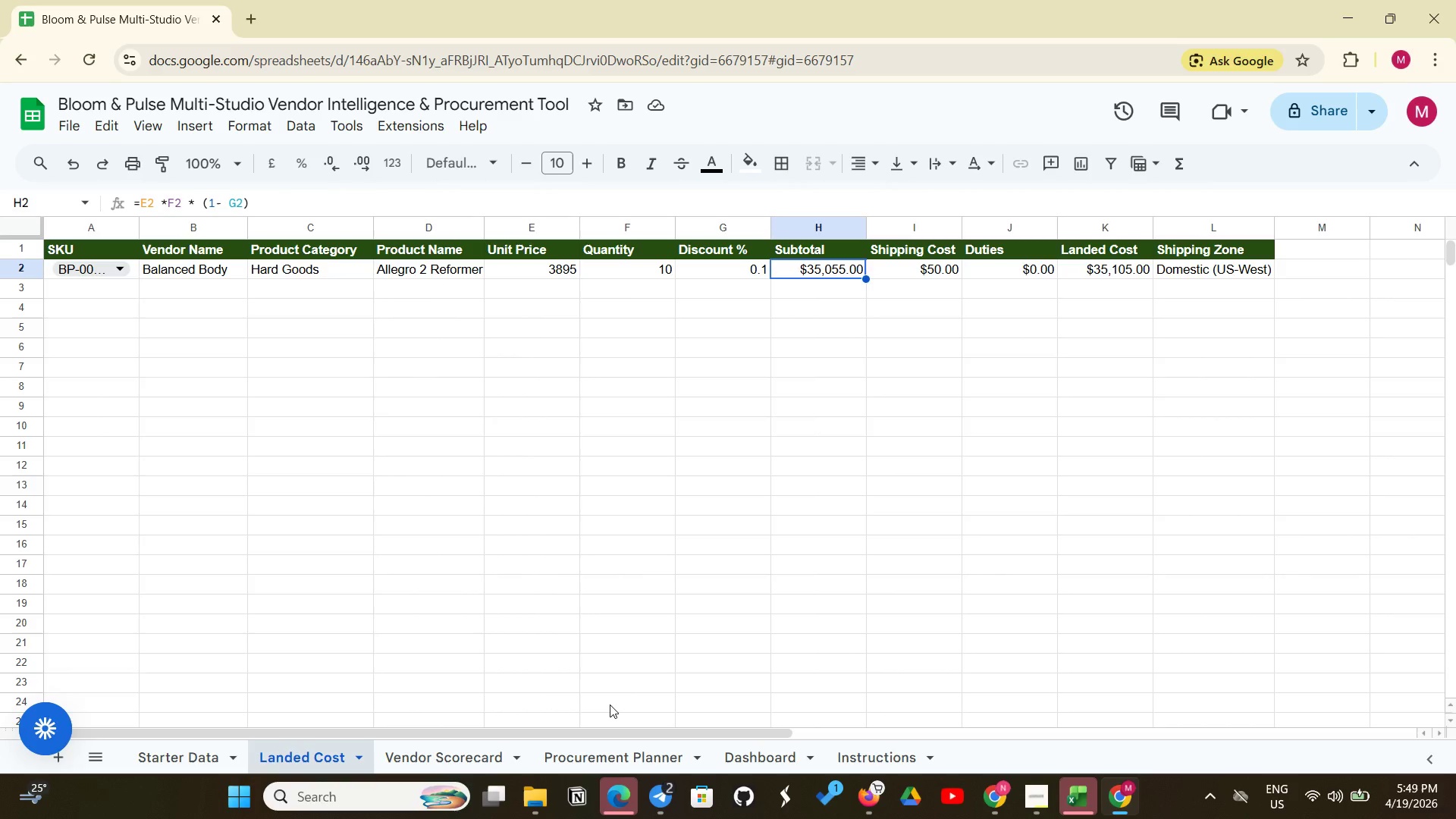 
scroll: coordinate [610, 704], scroll_direction: up, amount: 1.0
 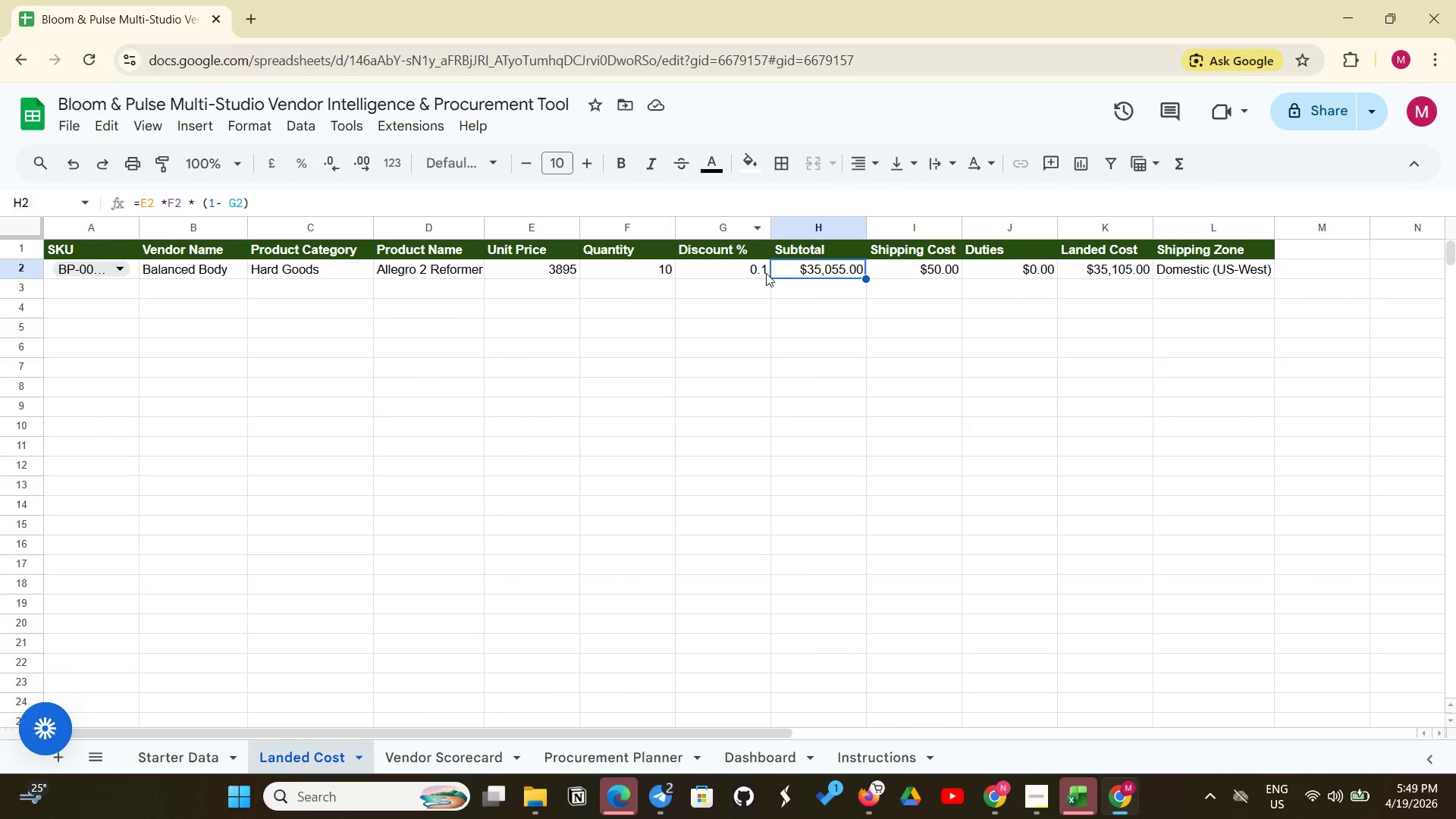 
left_click([742, 270])
 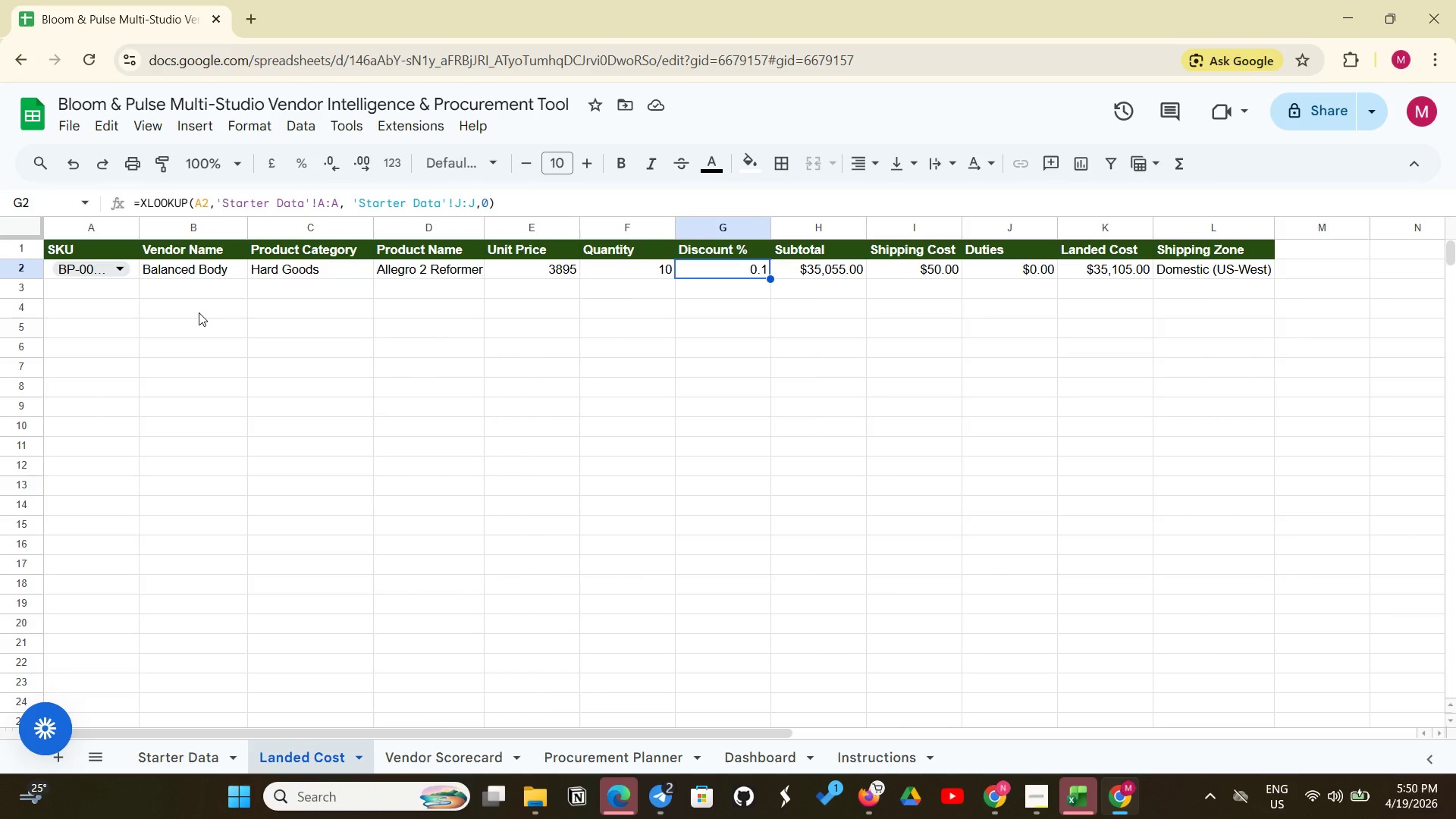 
wait(80.88)
 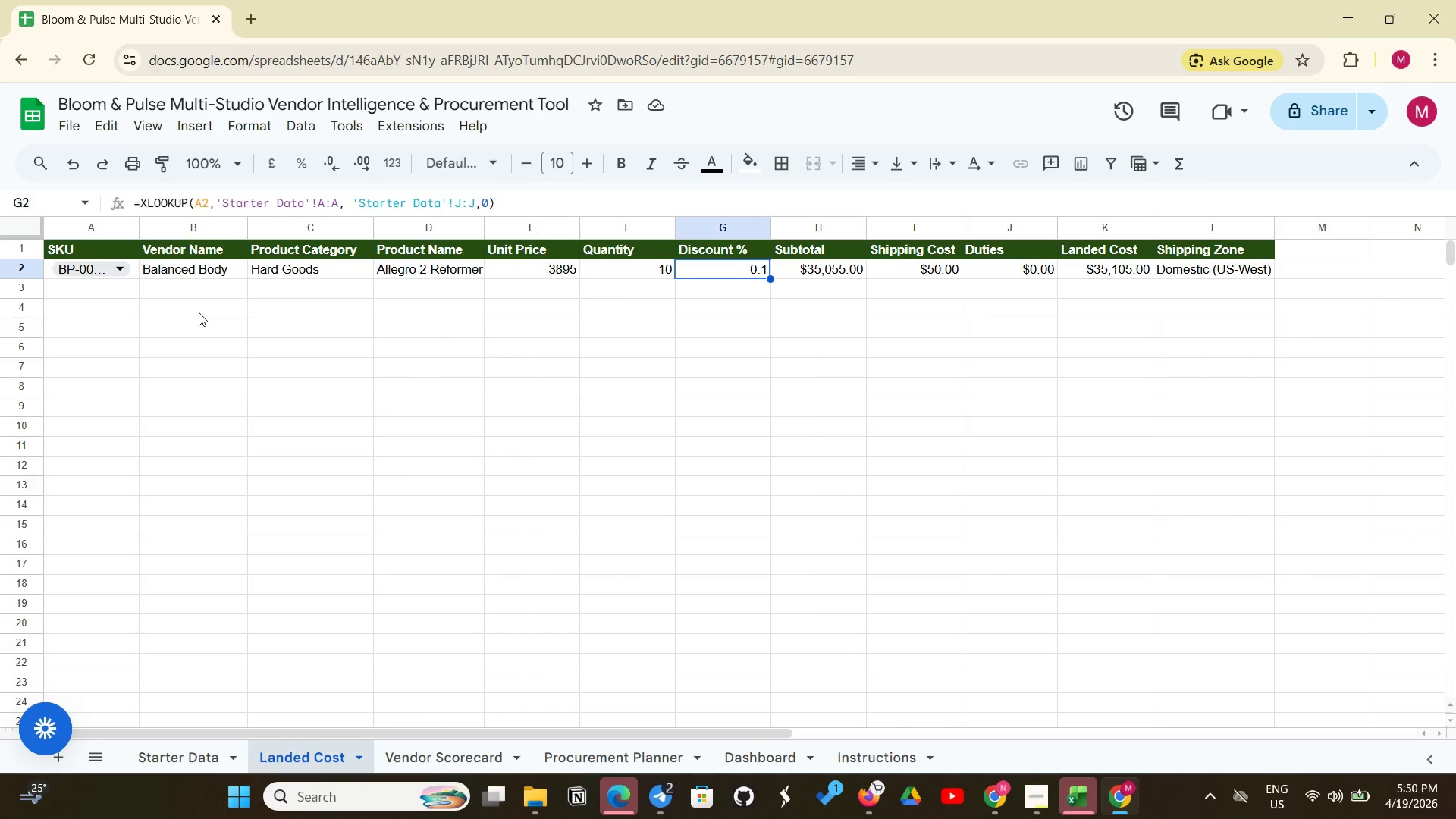 
left_click([99, 265])
 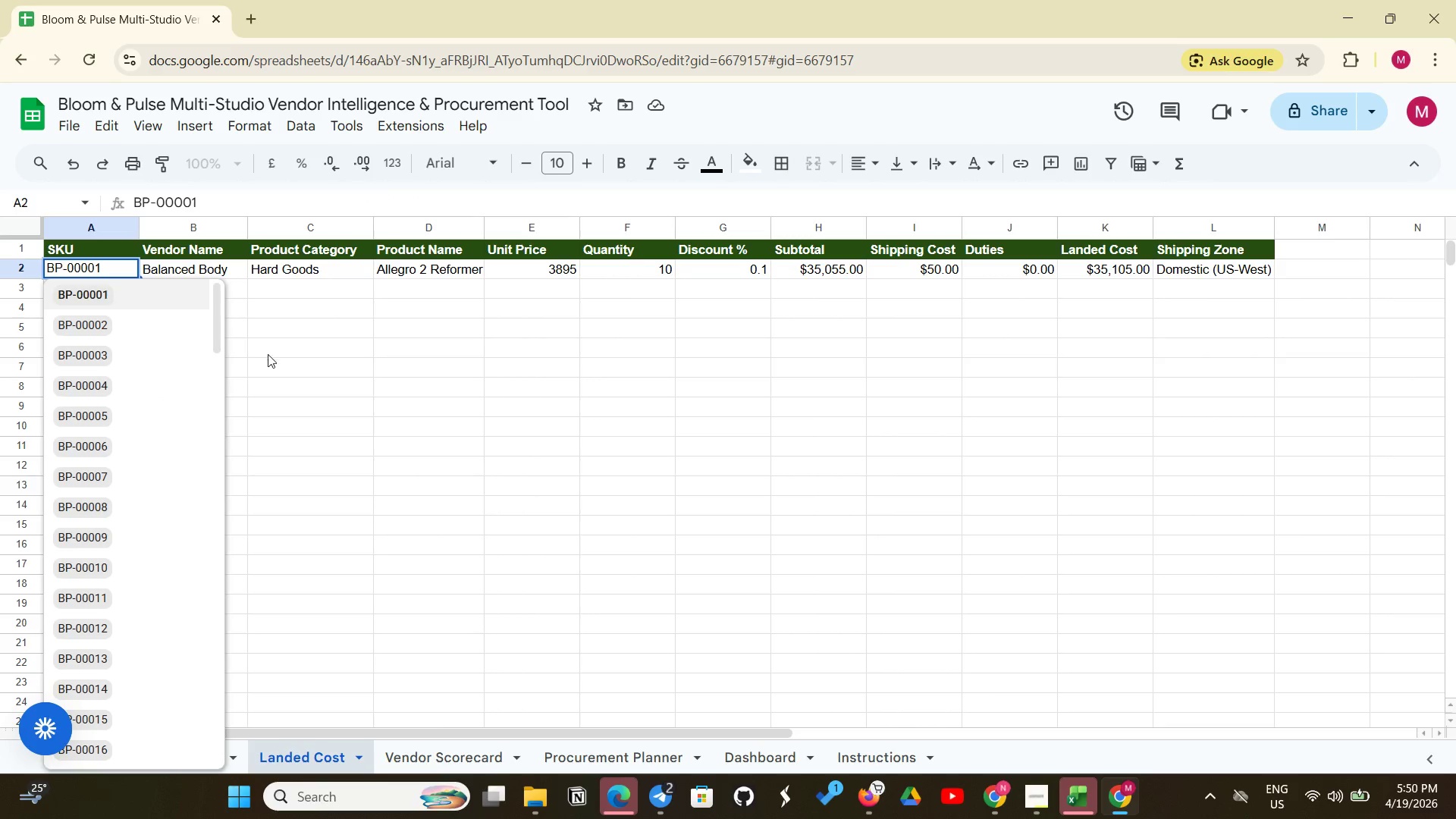 
left_click([268, 356])
 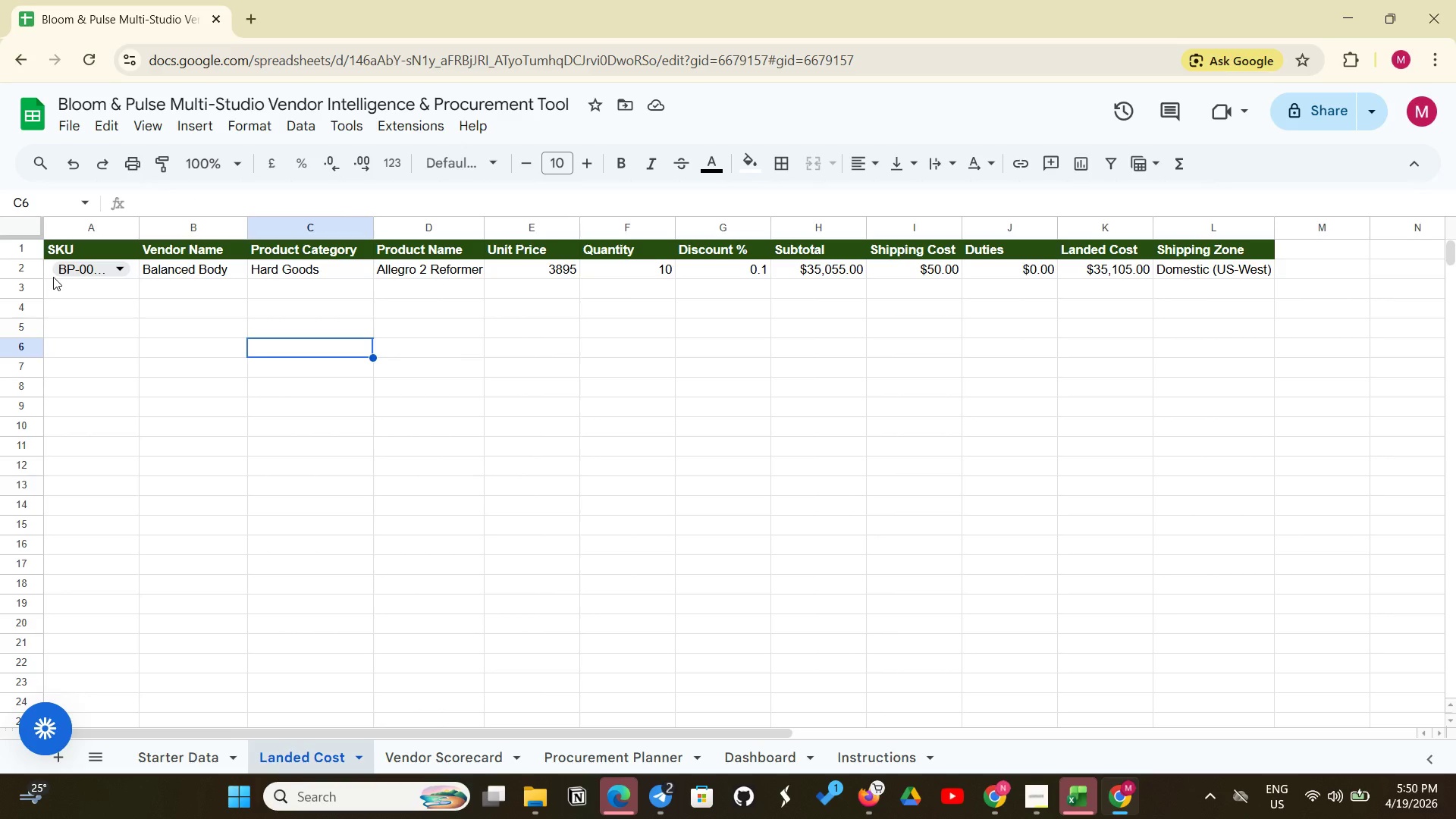 
left_click([51, 269])
 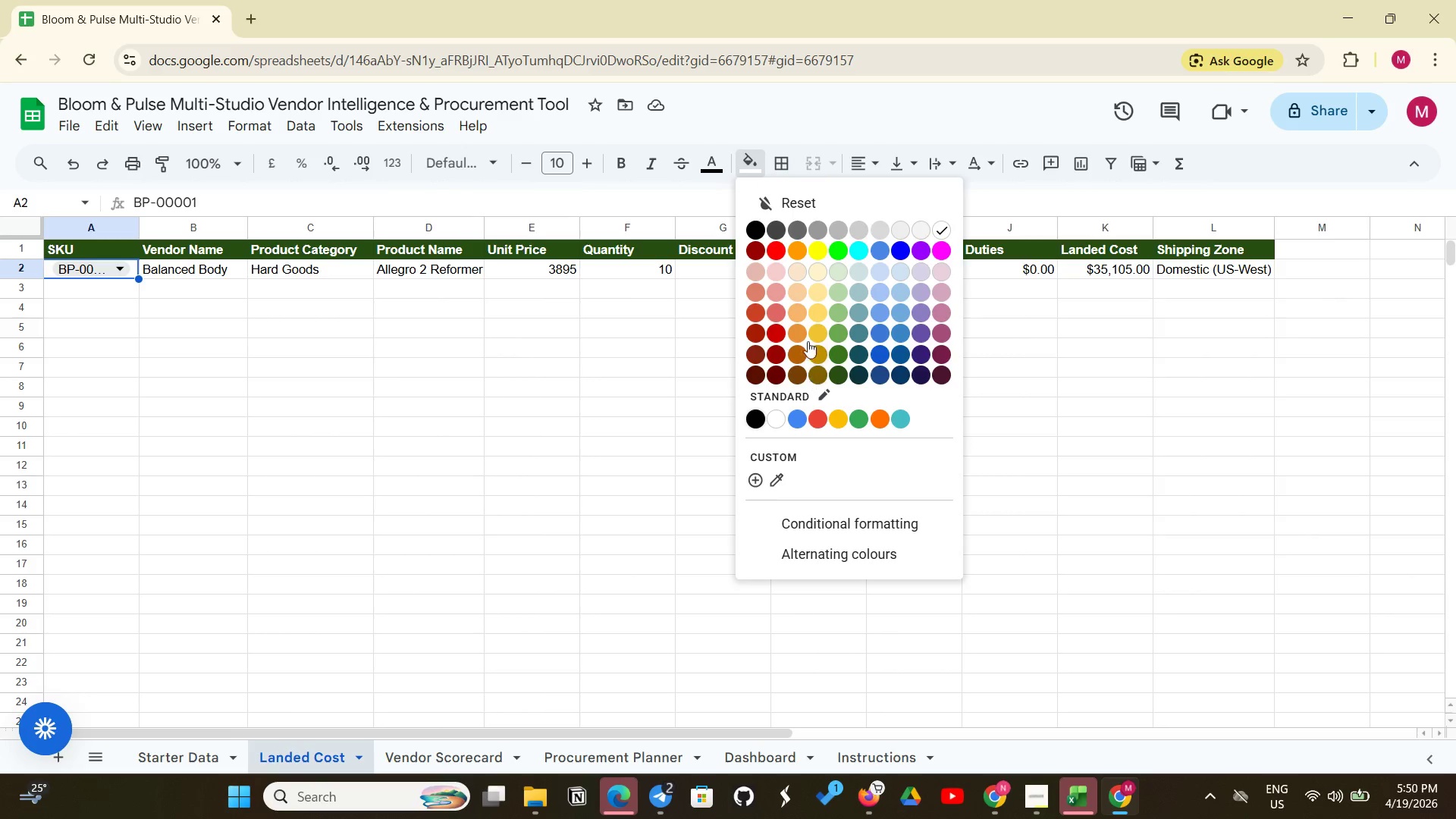 
left_click([814, 290])
 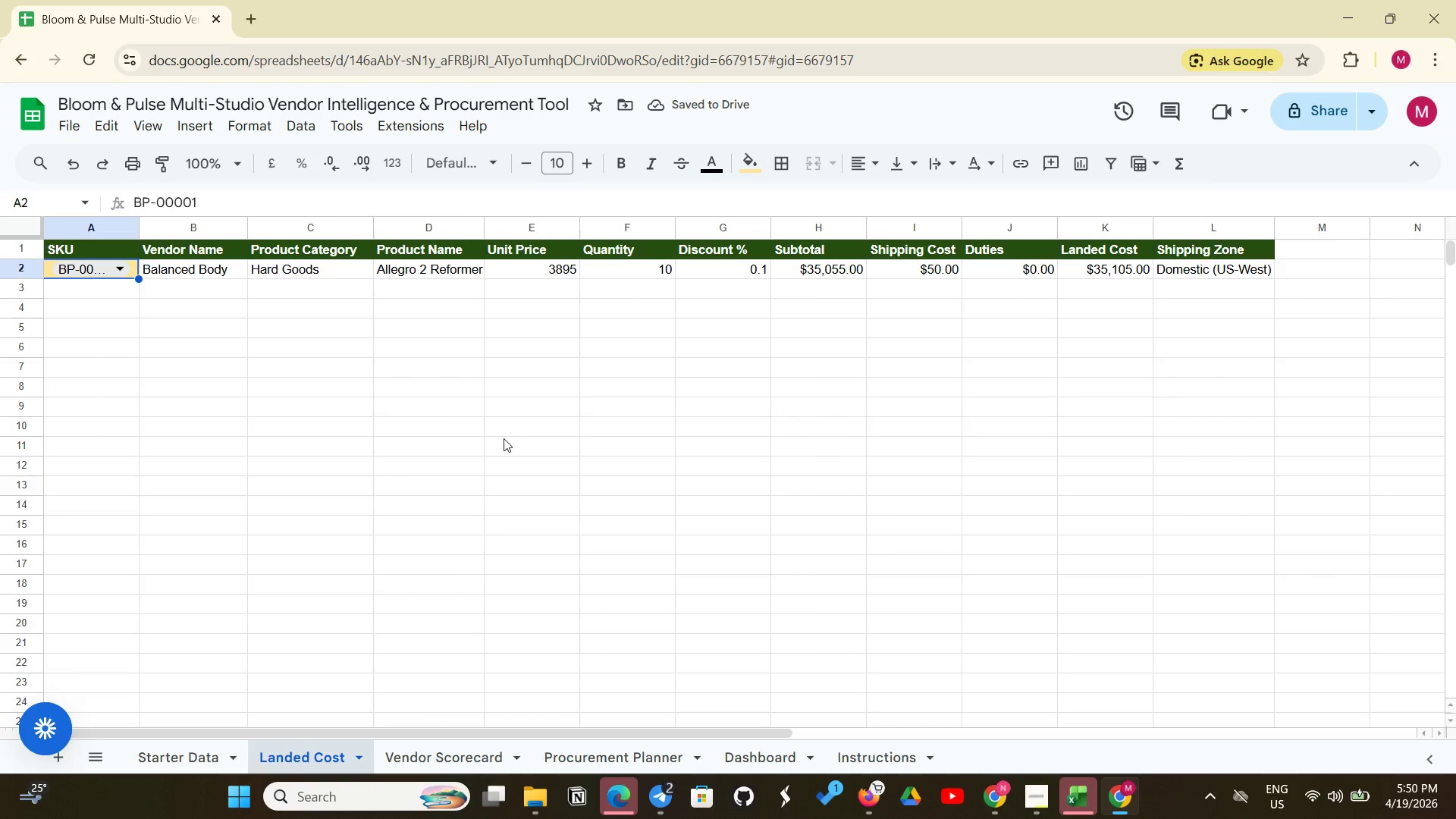 
wait(5.31)
 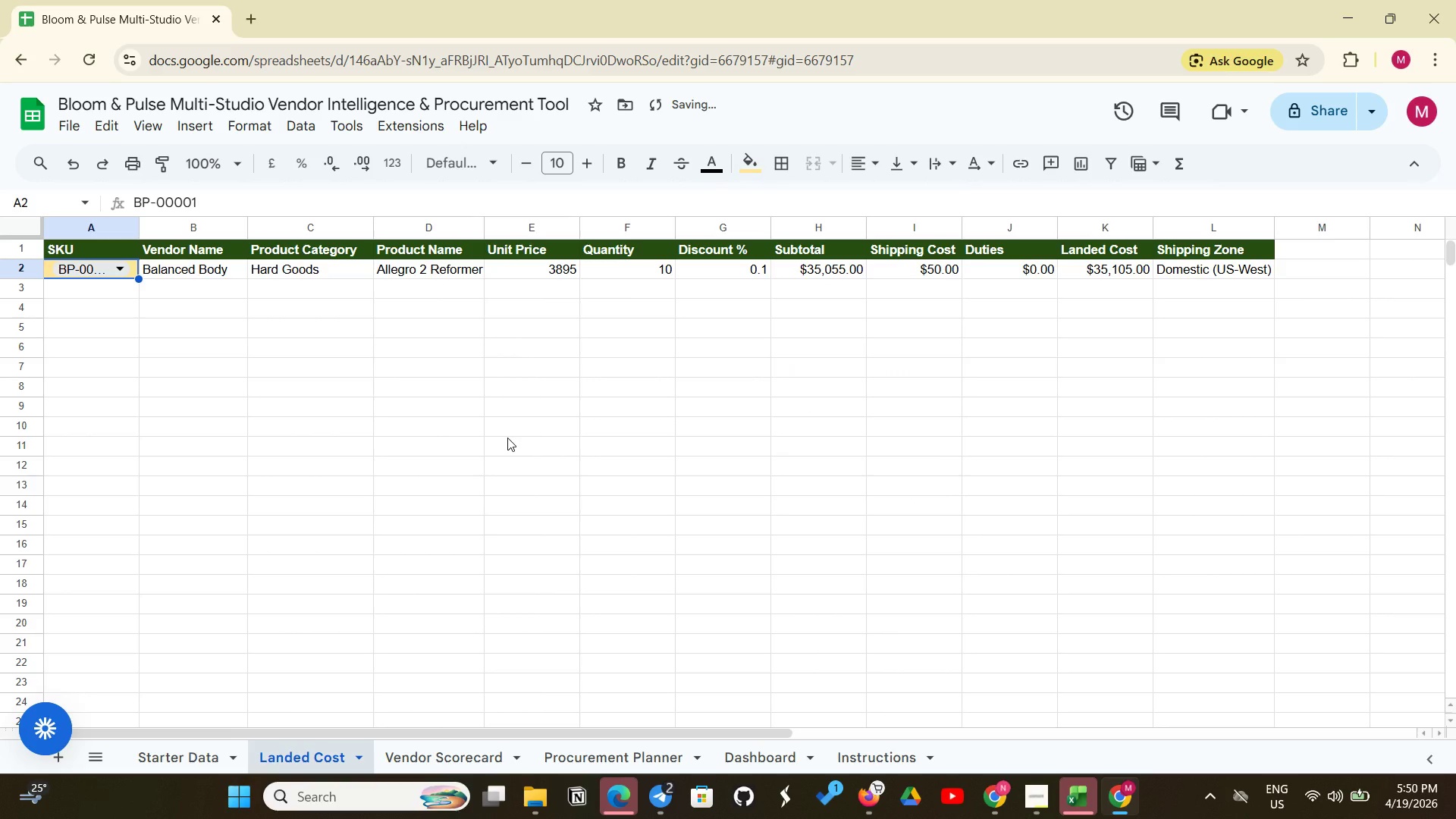 
left_click([628, 271])
 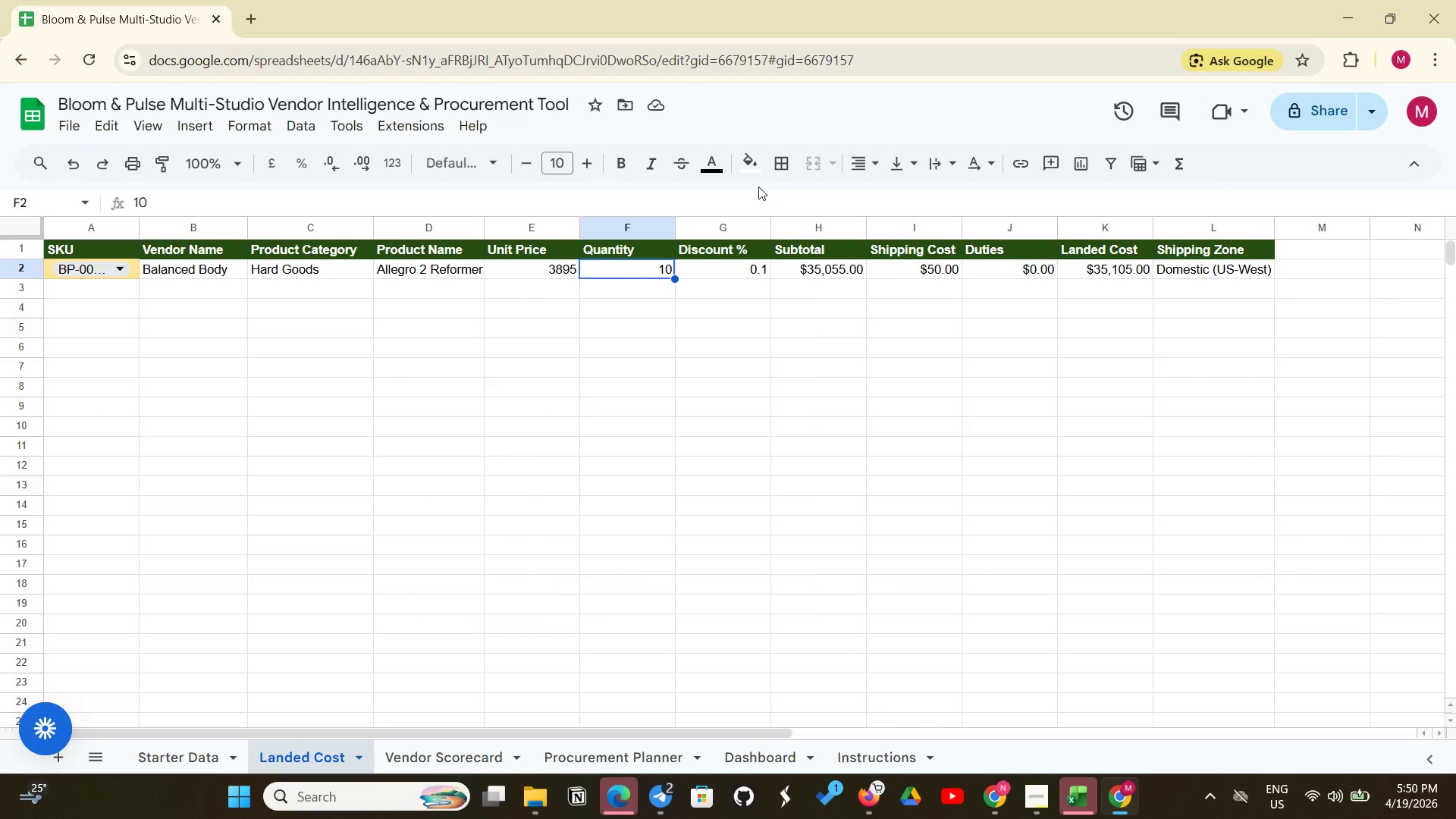 
left_click([752, 168])
 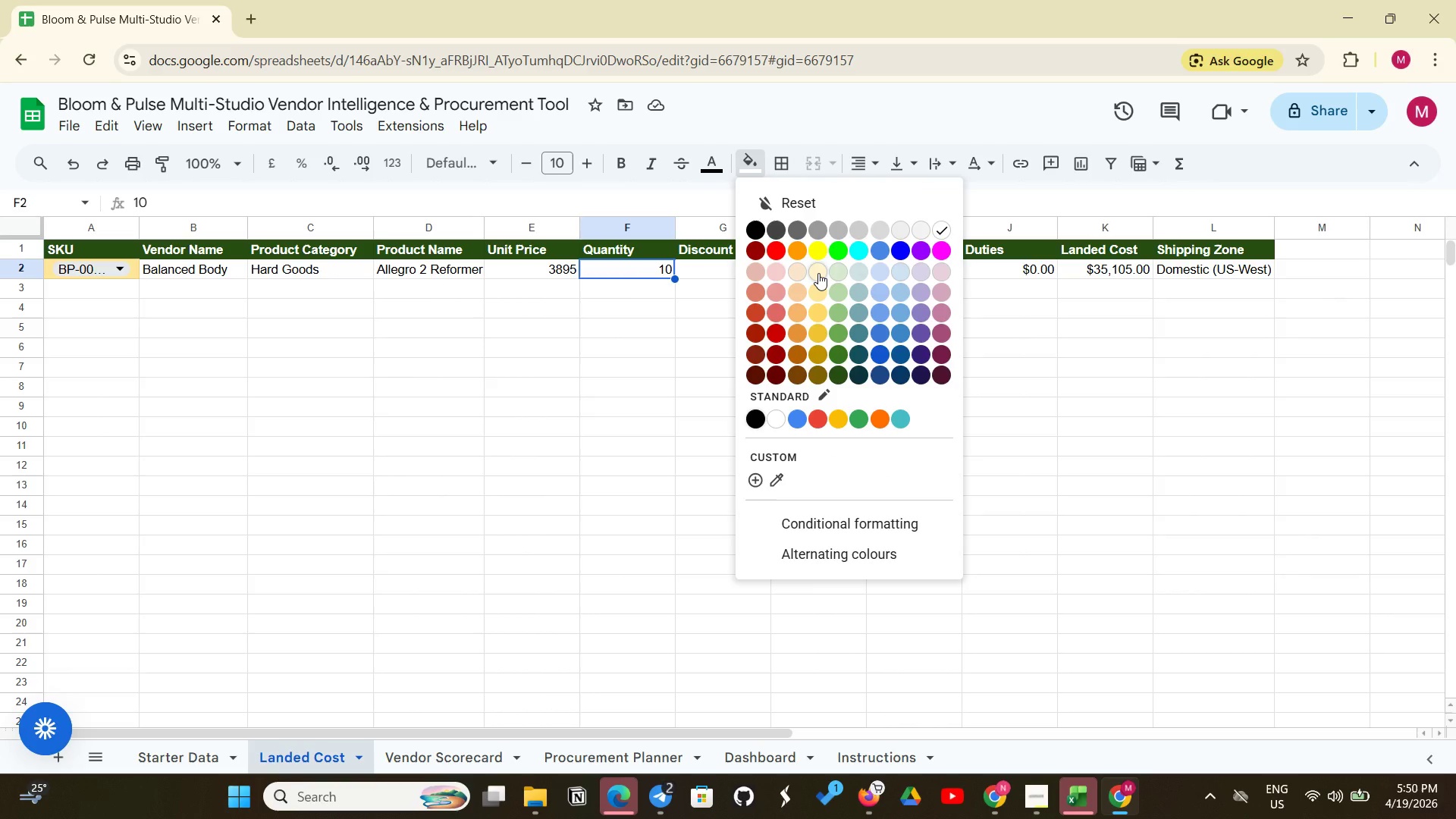 
left_click([818, 273])
 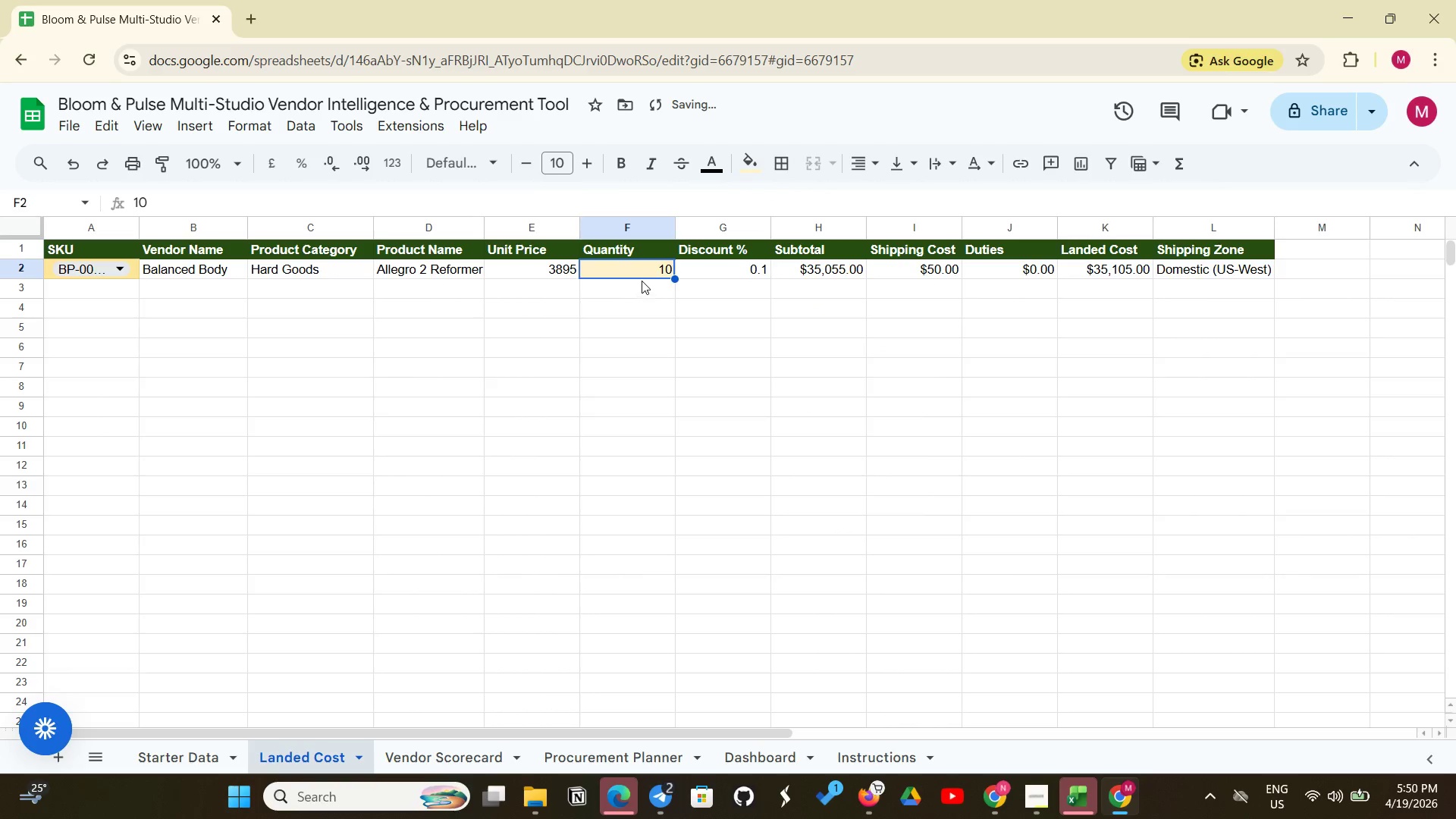 
left_click([640, 266])
 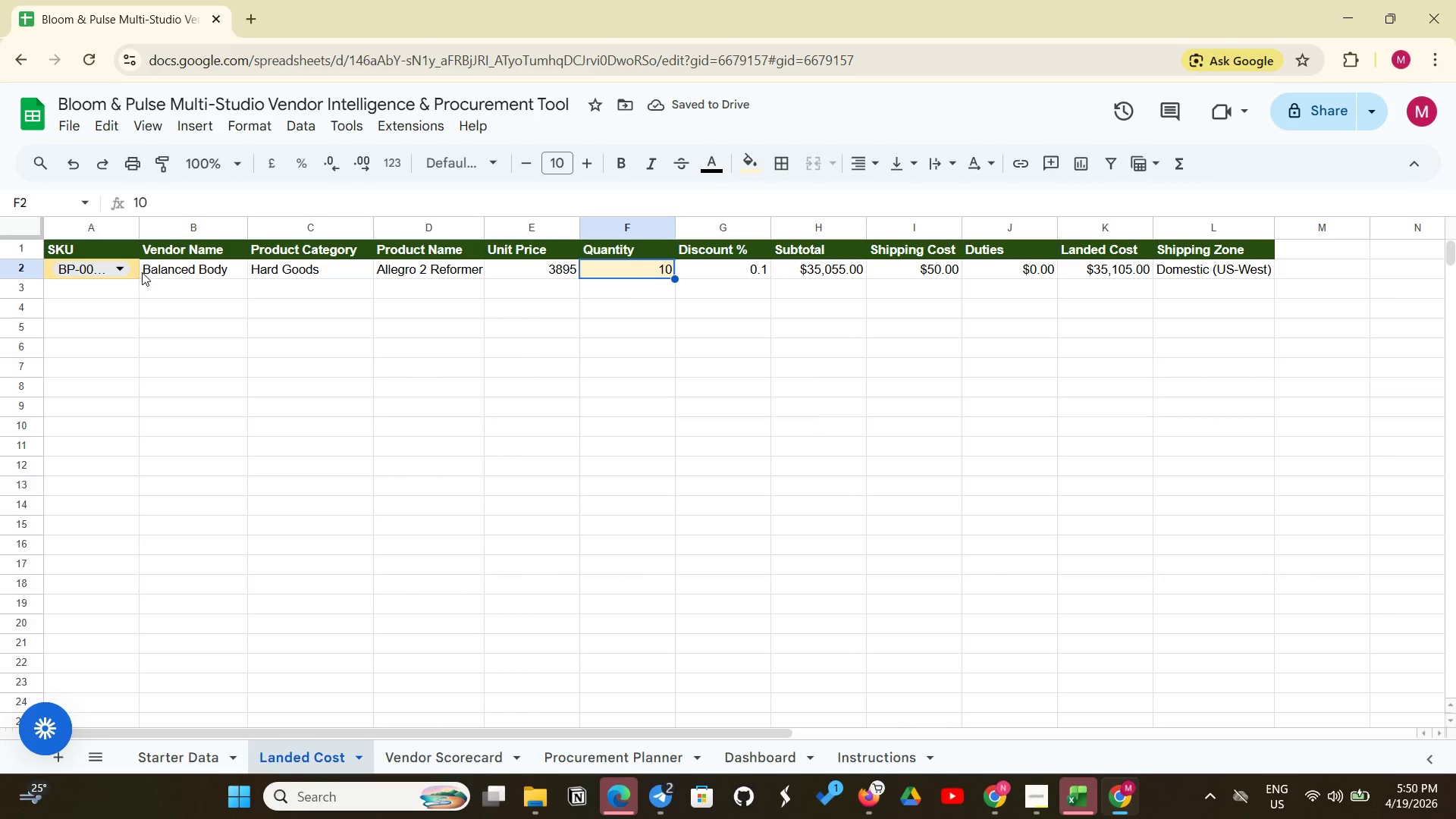 
left_click([134, 272])
 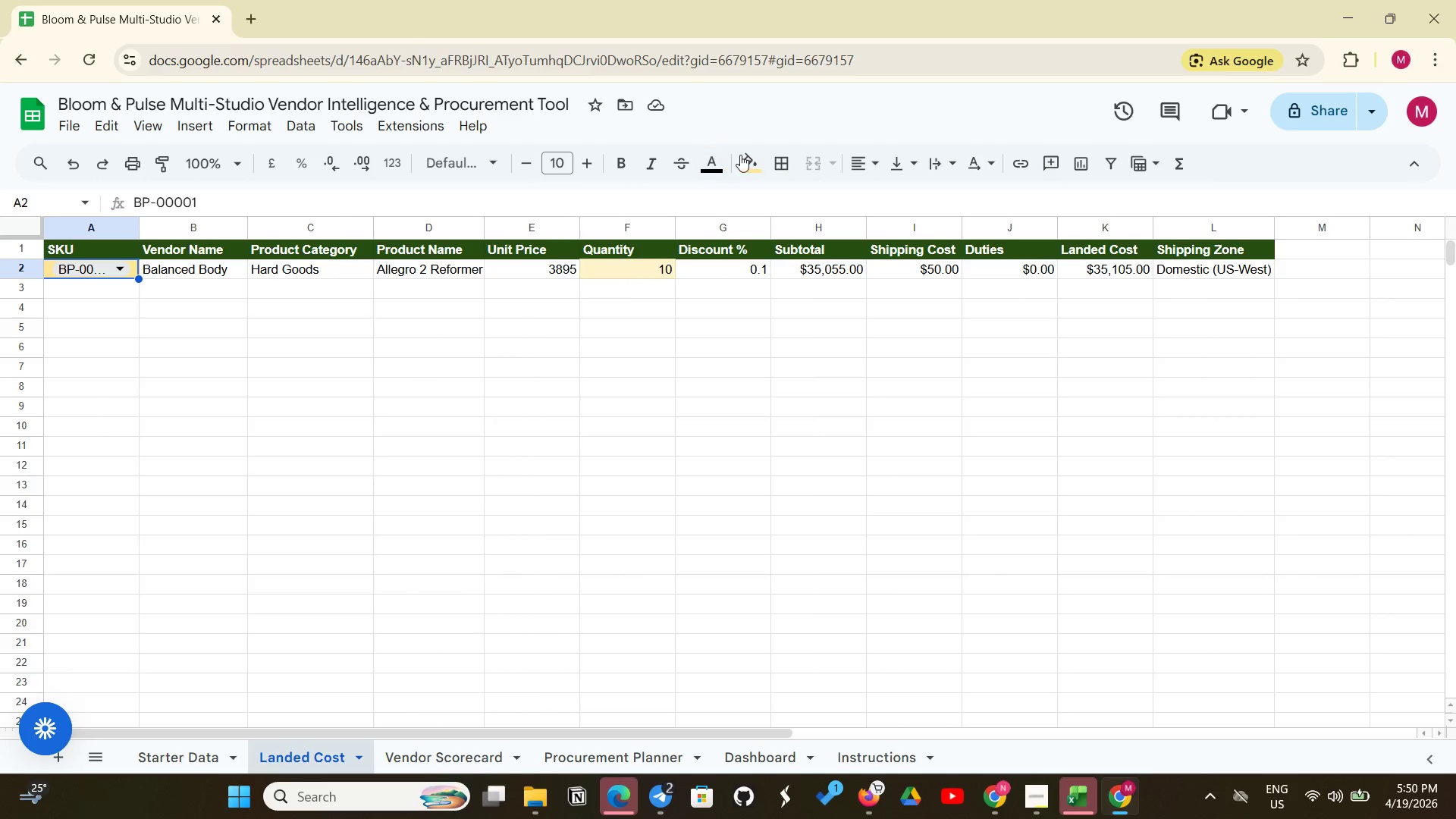 
left_click([743, 155])
 